 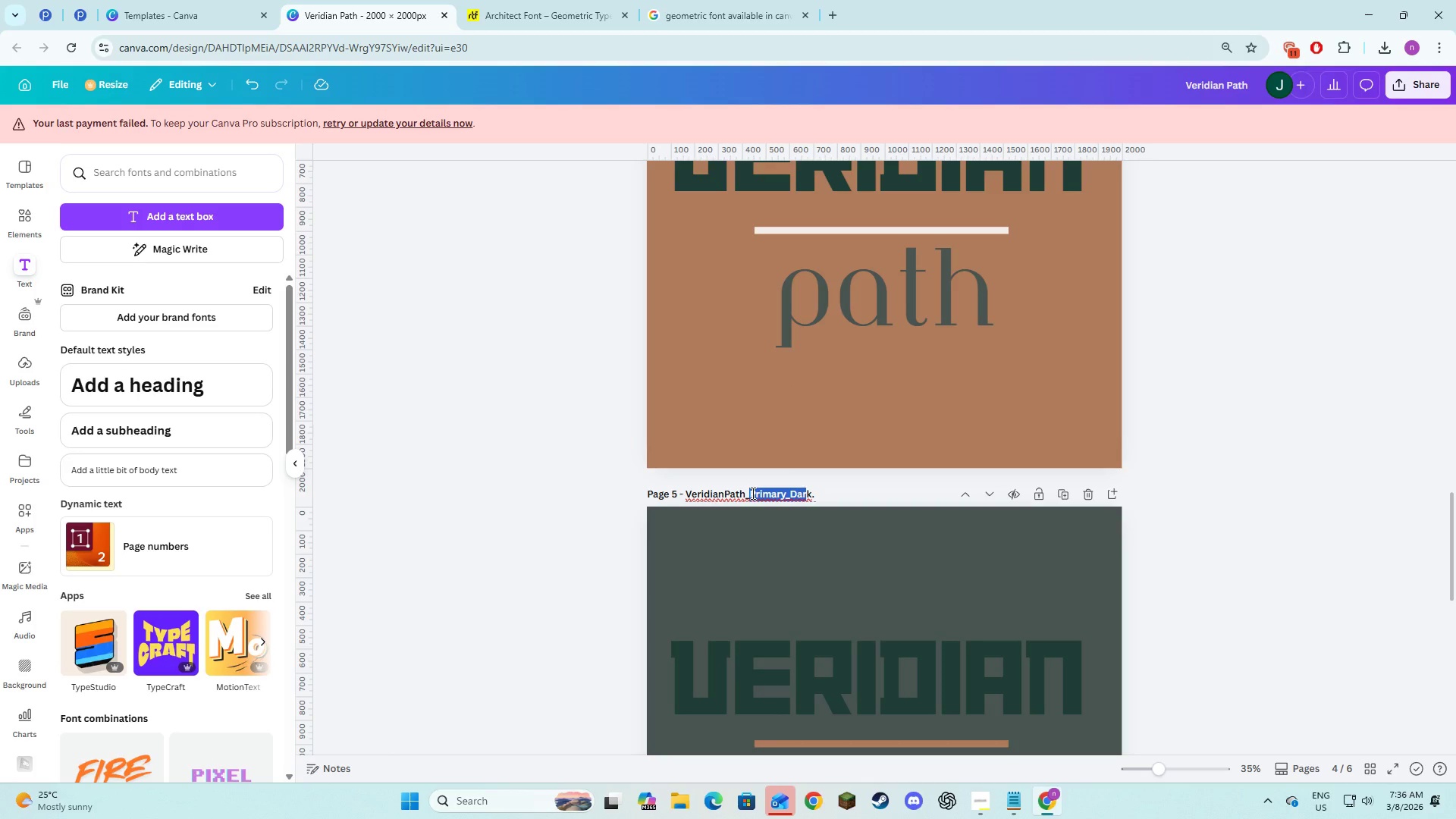 
type(Slate)
 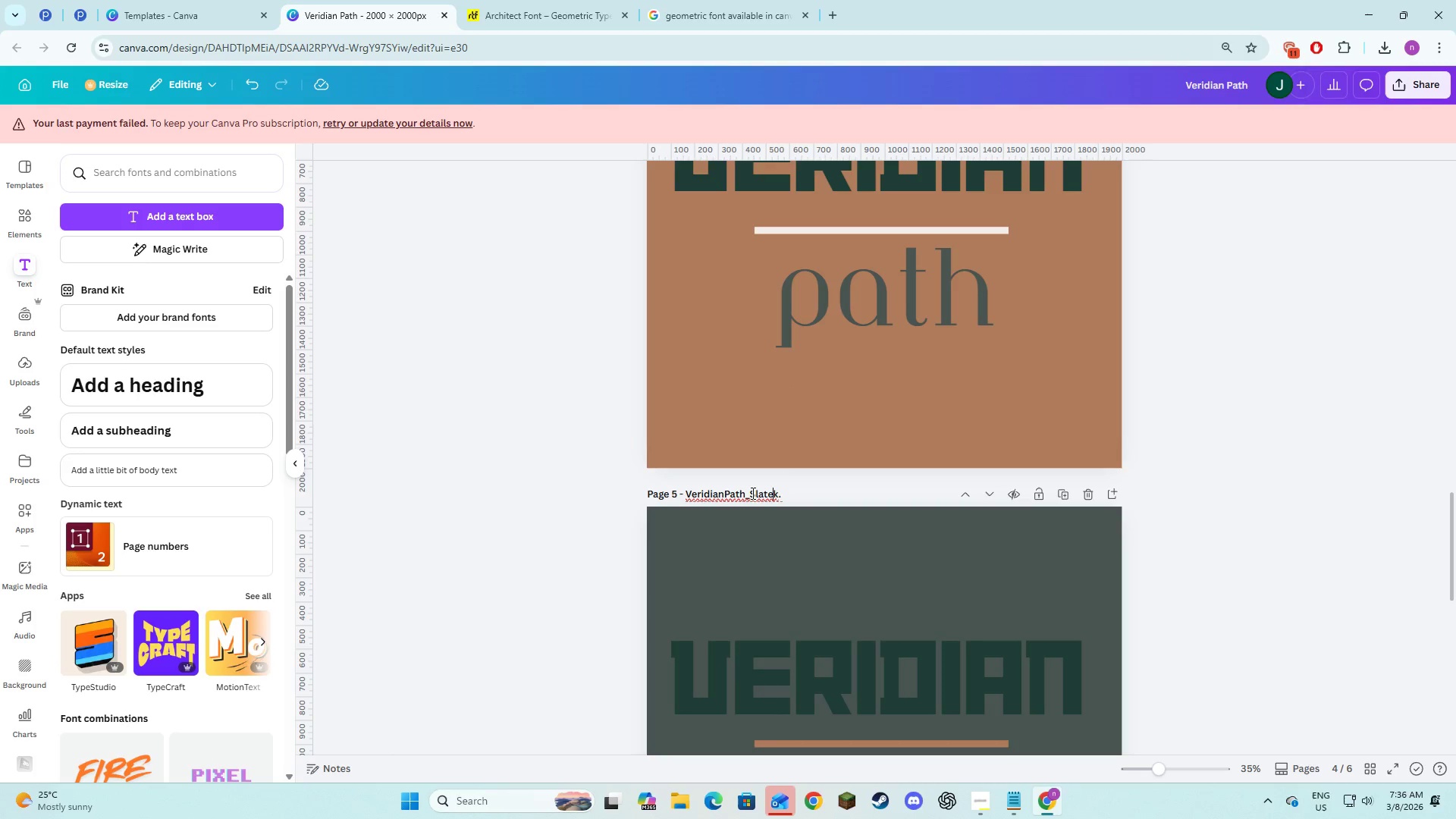 
key(ArrowRight)
 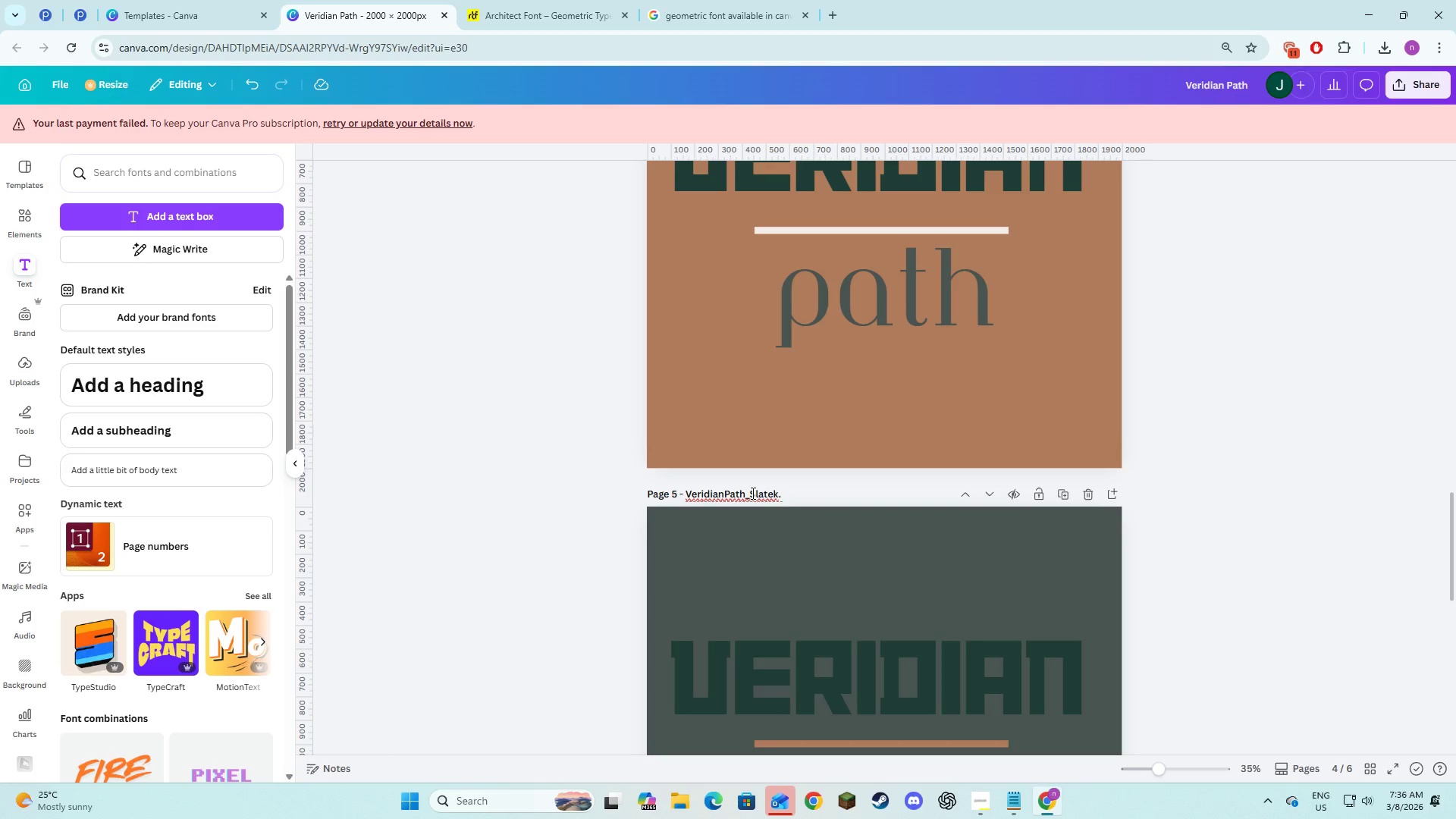 
key(Backspace)
type( )
key(Backspace)
type(Ge)
key(Backspace)
type(rey)
 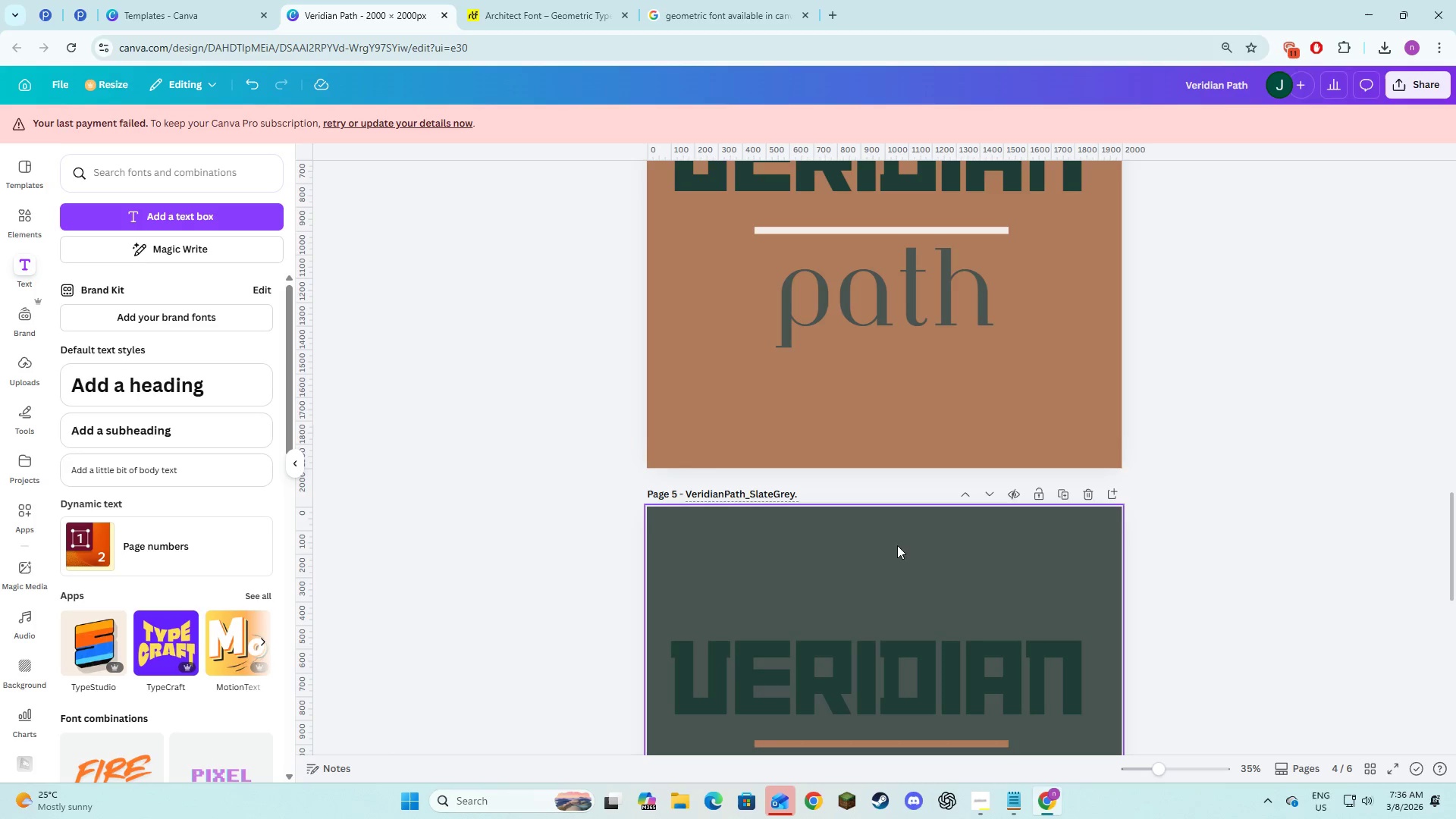 
left_click([1109, 607])
 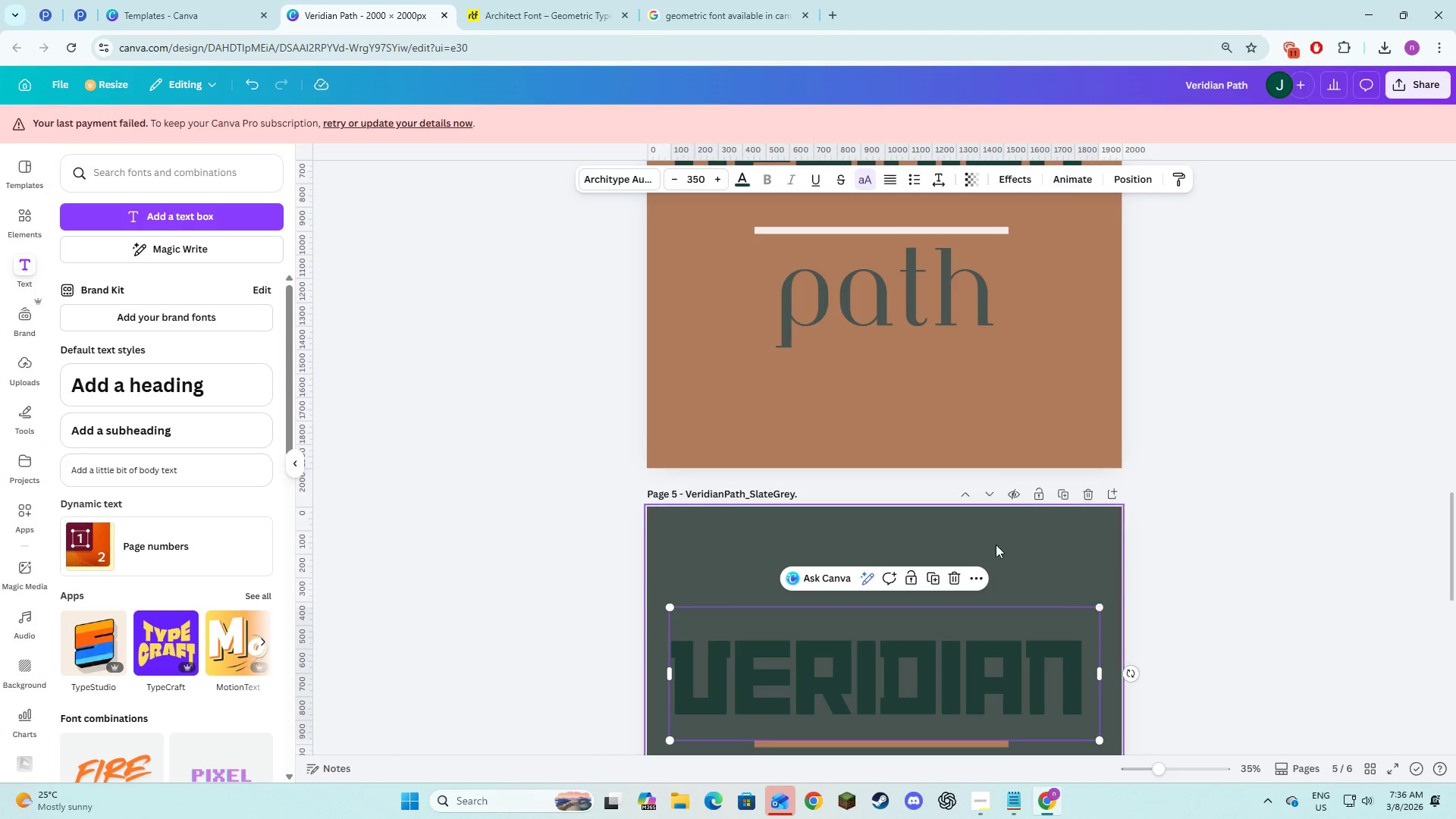 
left_click([1031, 523])
 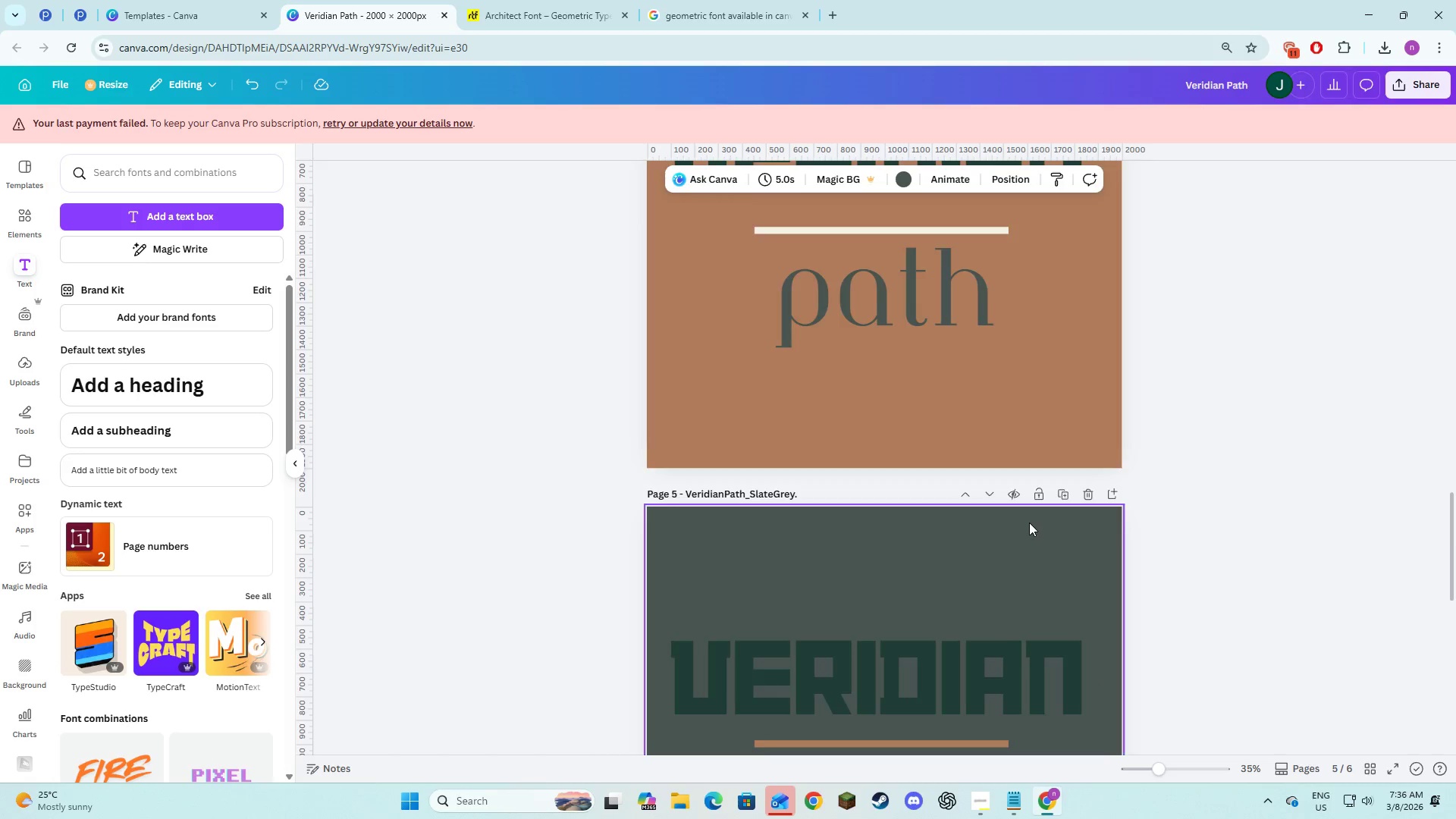 
left_click([1012, 557])
 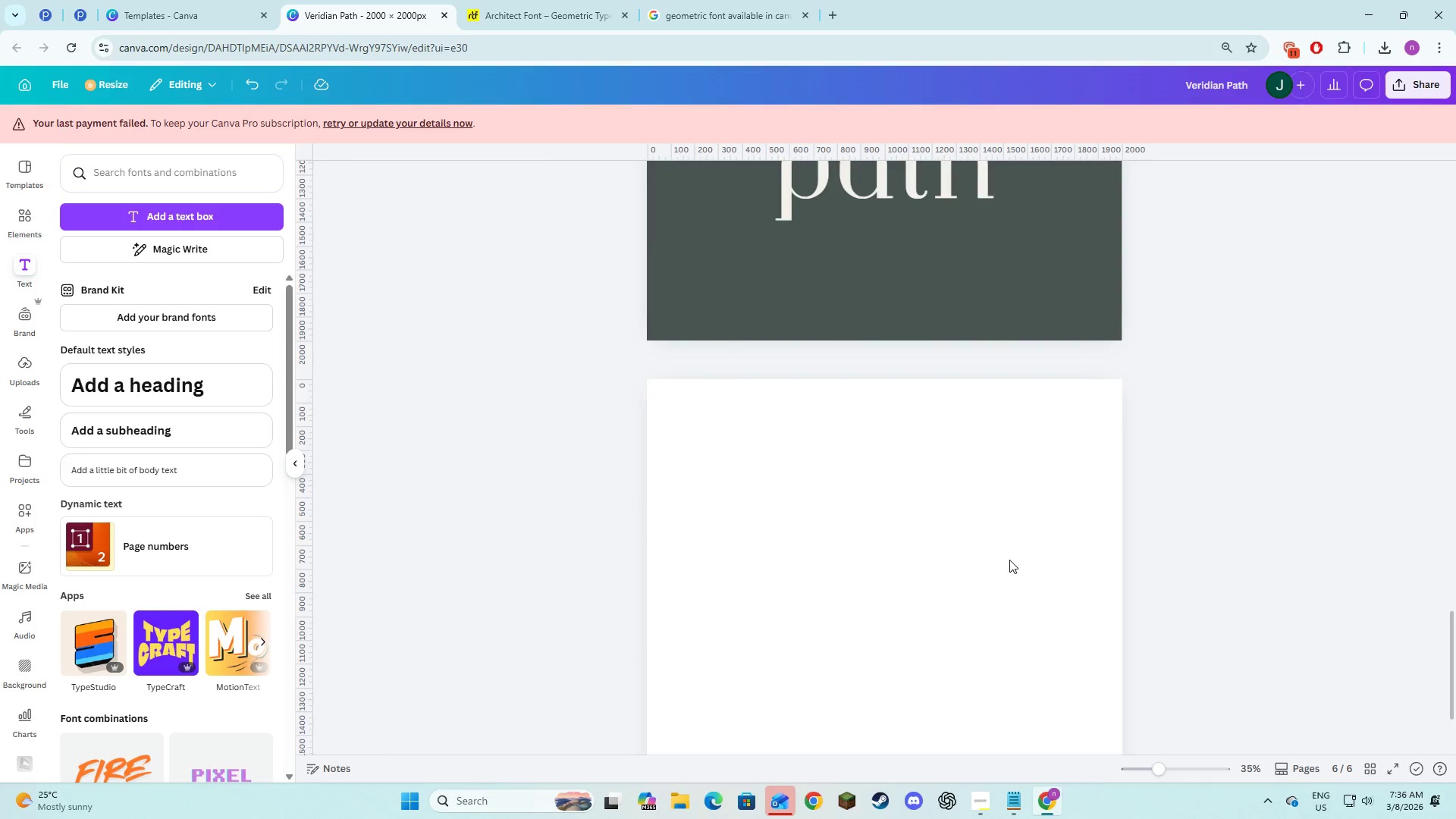 
scroll: coordinate [1029, 522], scroll_direction: down, amount: 11.0
 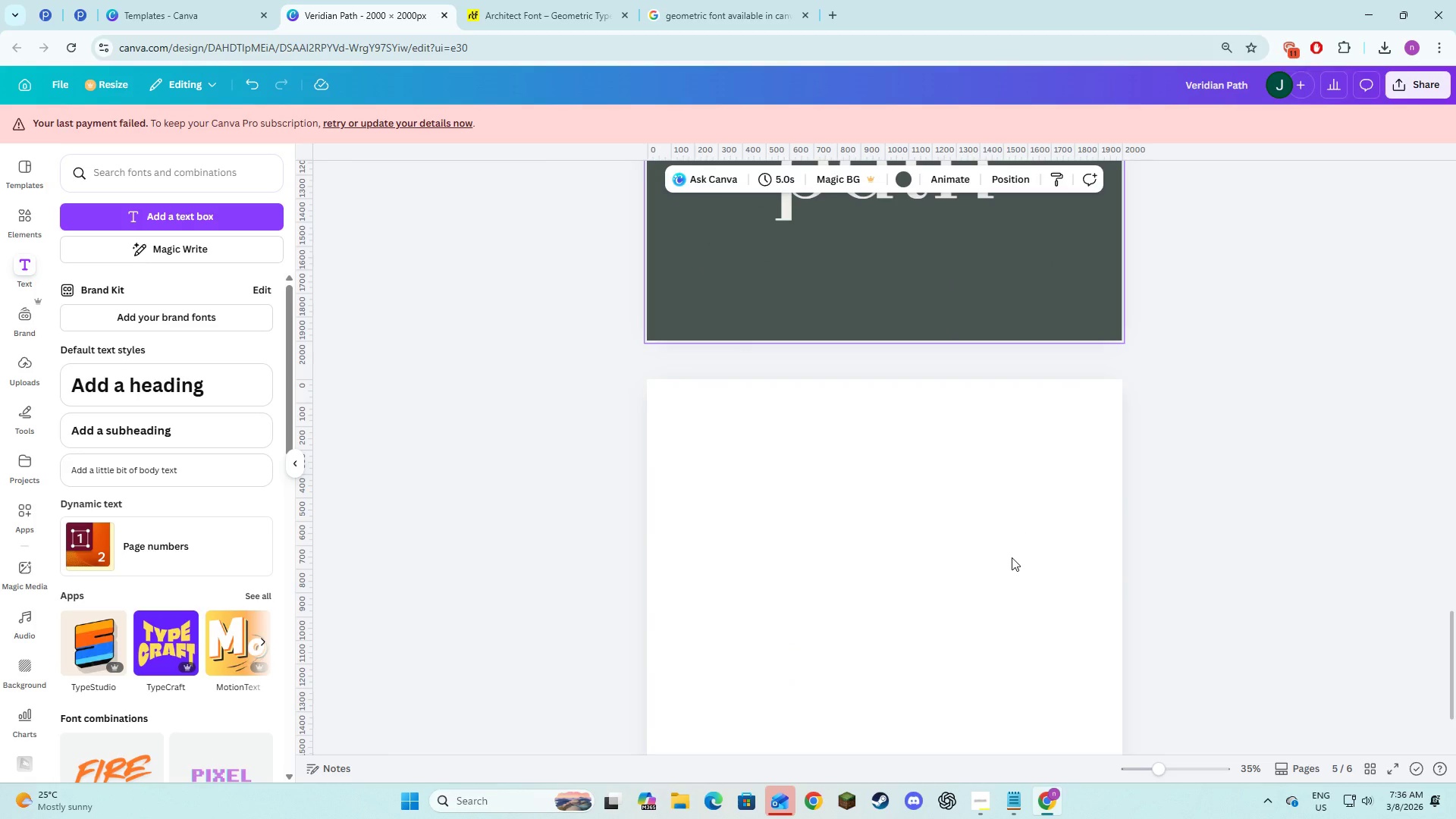 
double_click([1009, 560])
 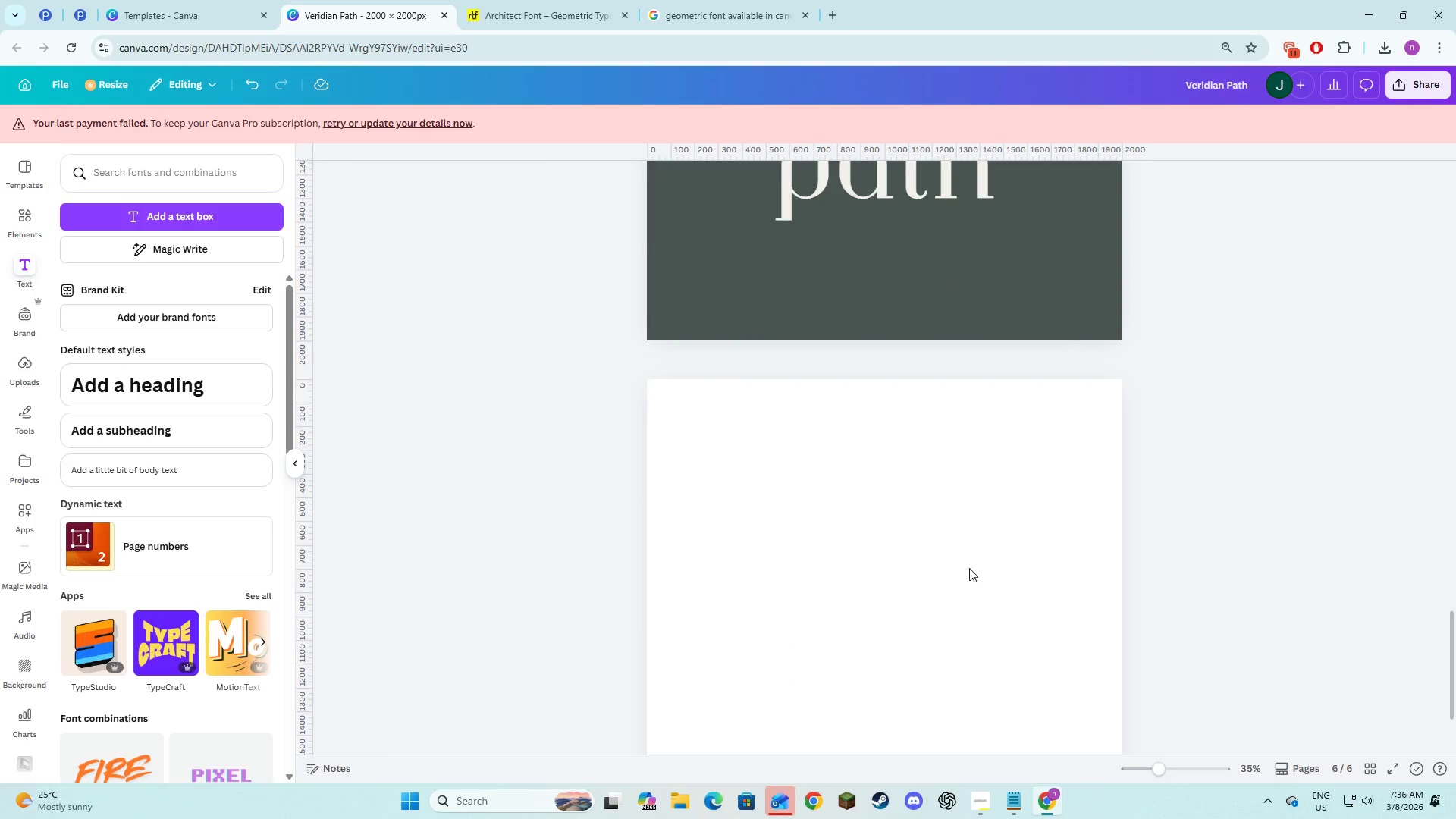 
triple_click([969, 568])
 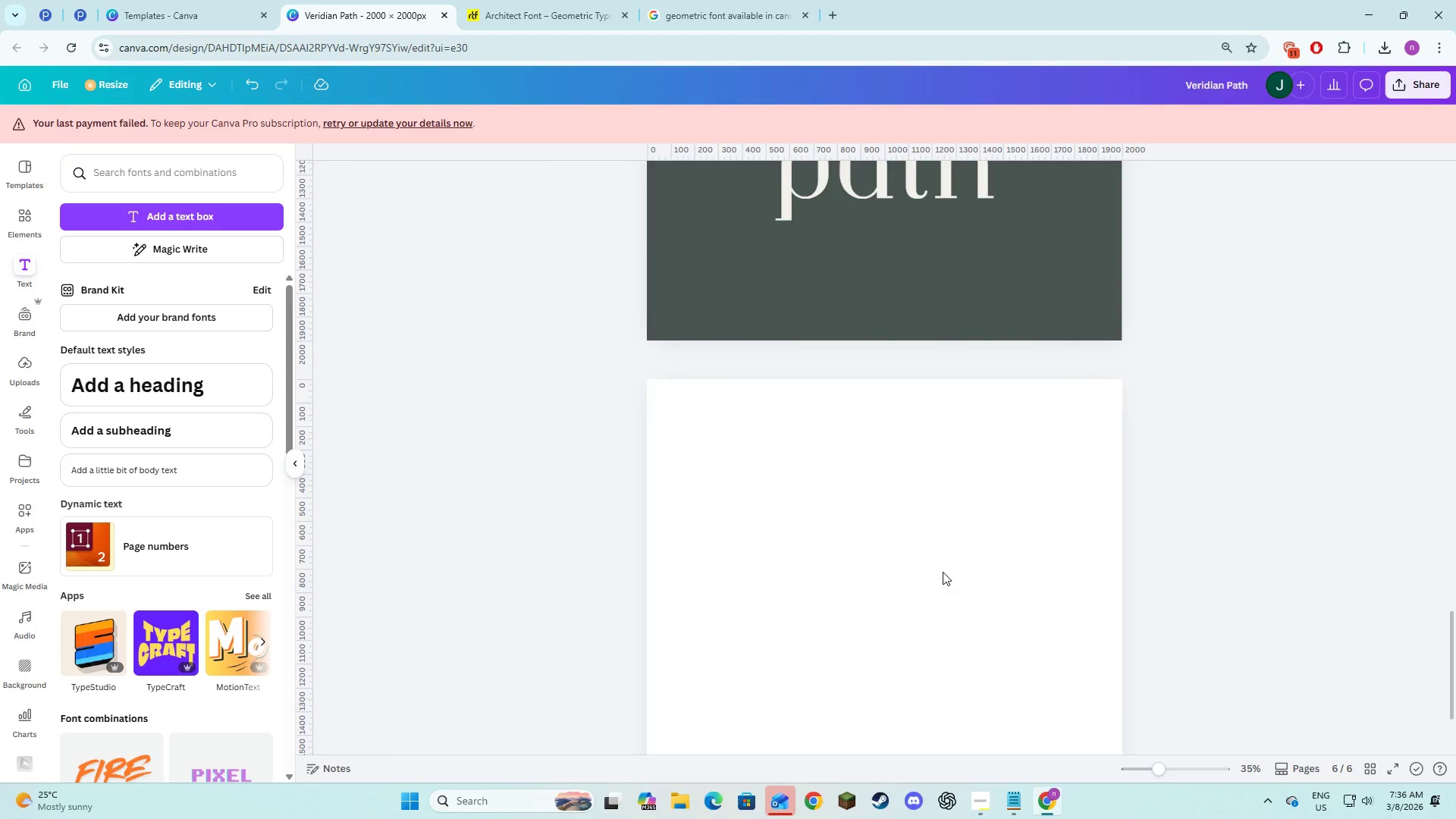 
triple_click([943, 572])
 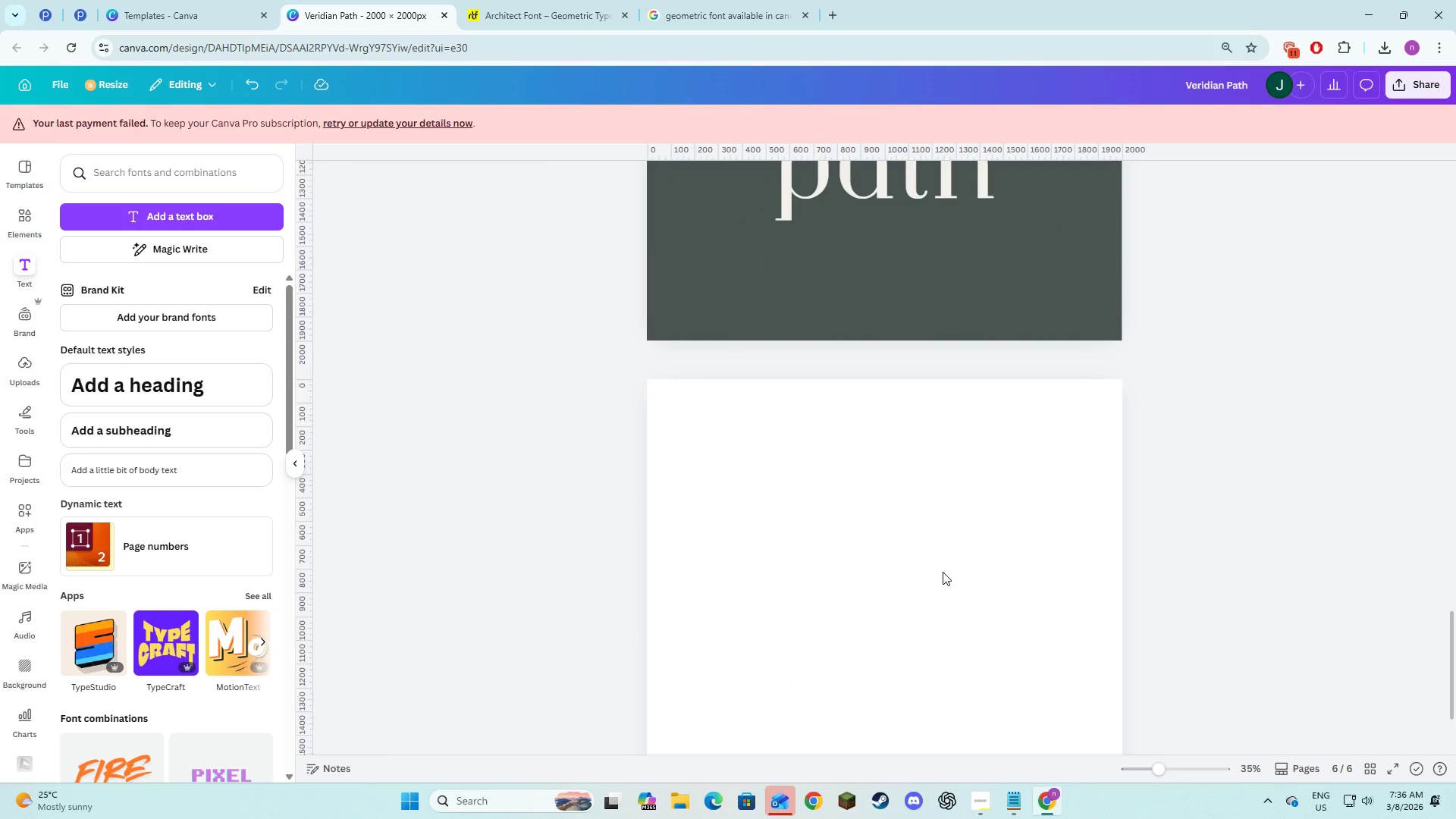 
triple_click([943, 572])
 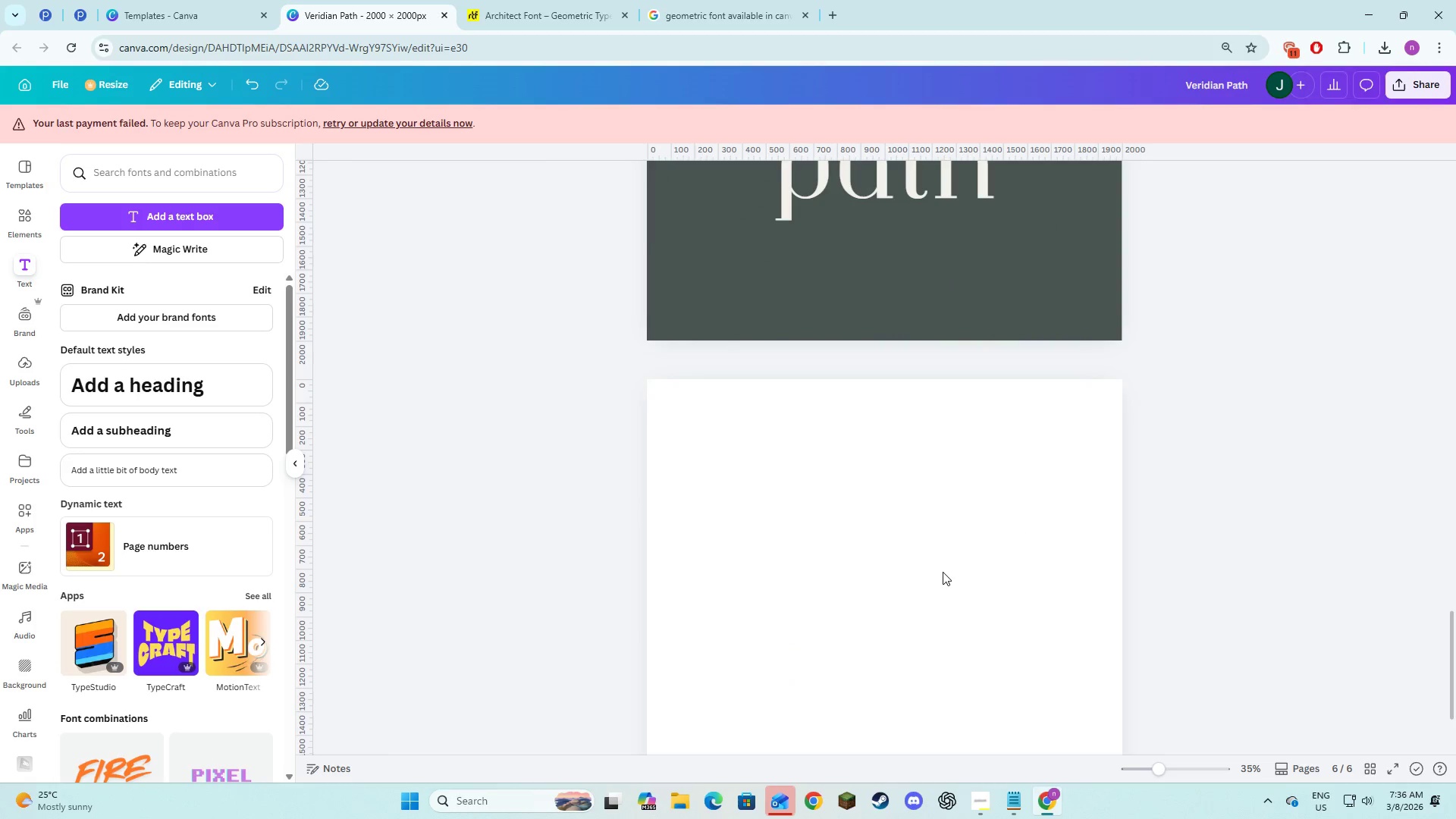 
triple_click([943, 572])
 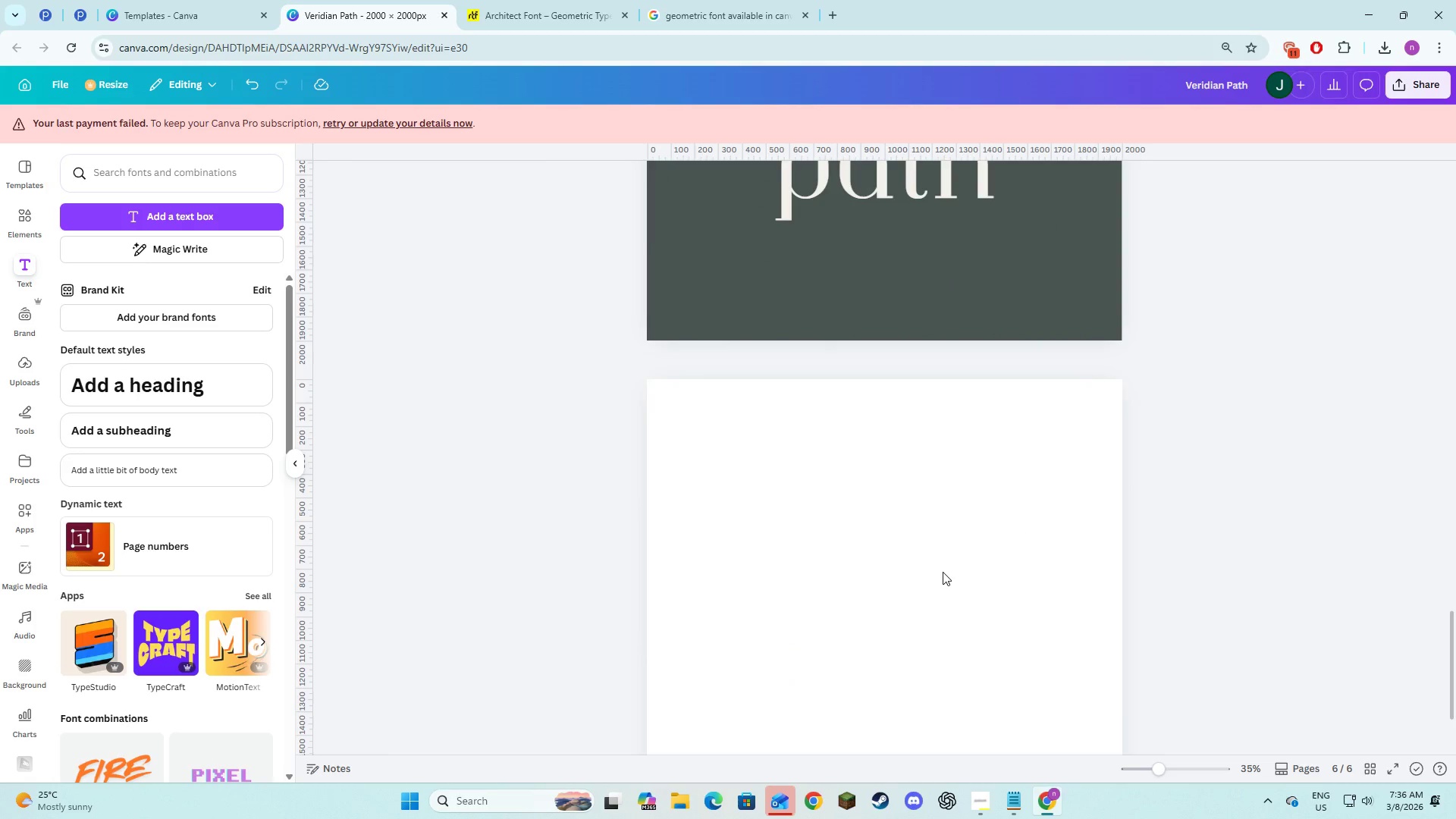 
left_click([943, 572])
 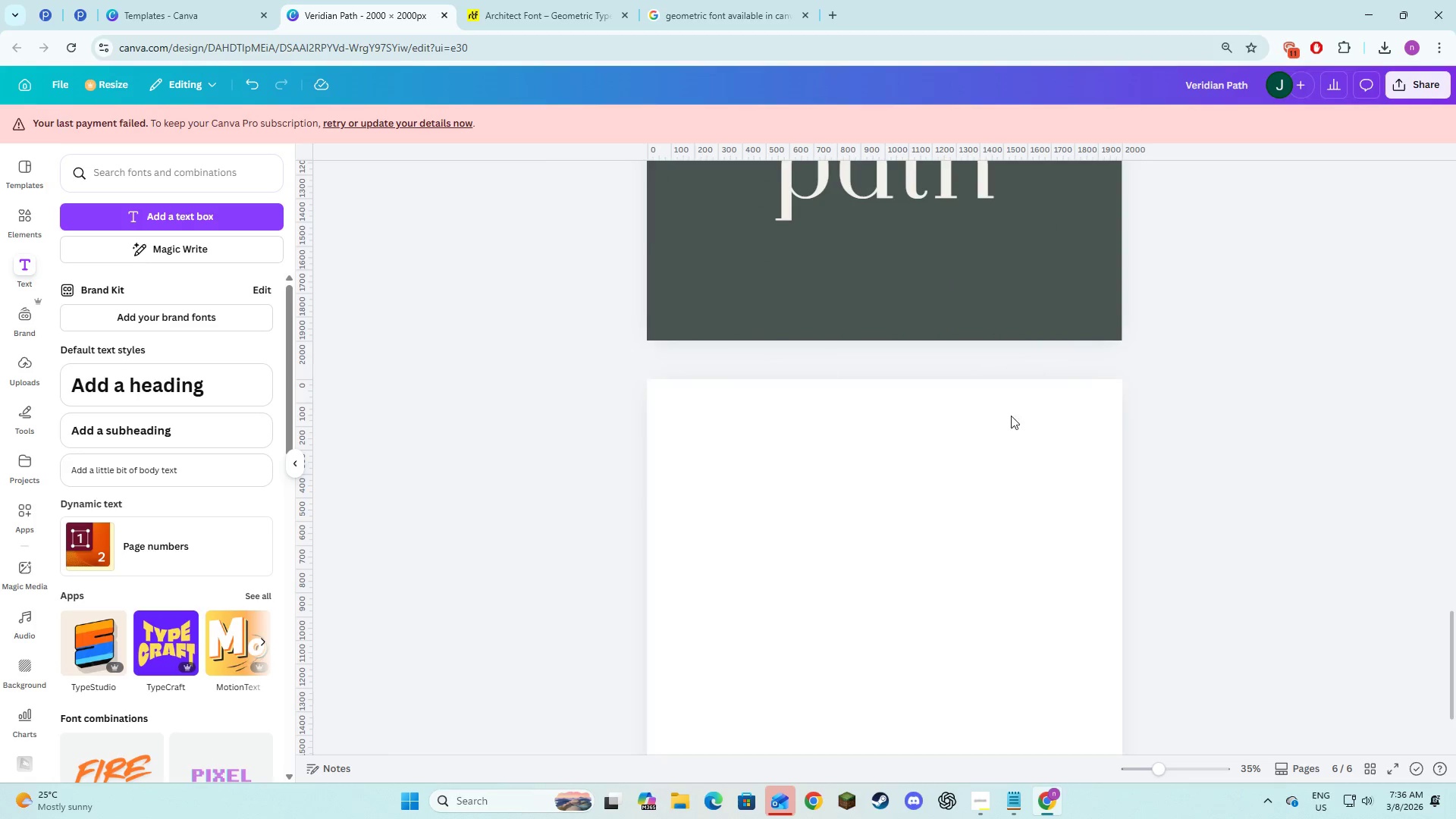 
double_click([1021, 410])
 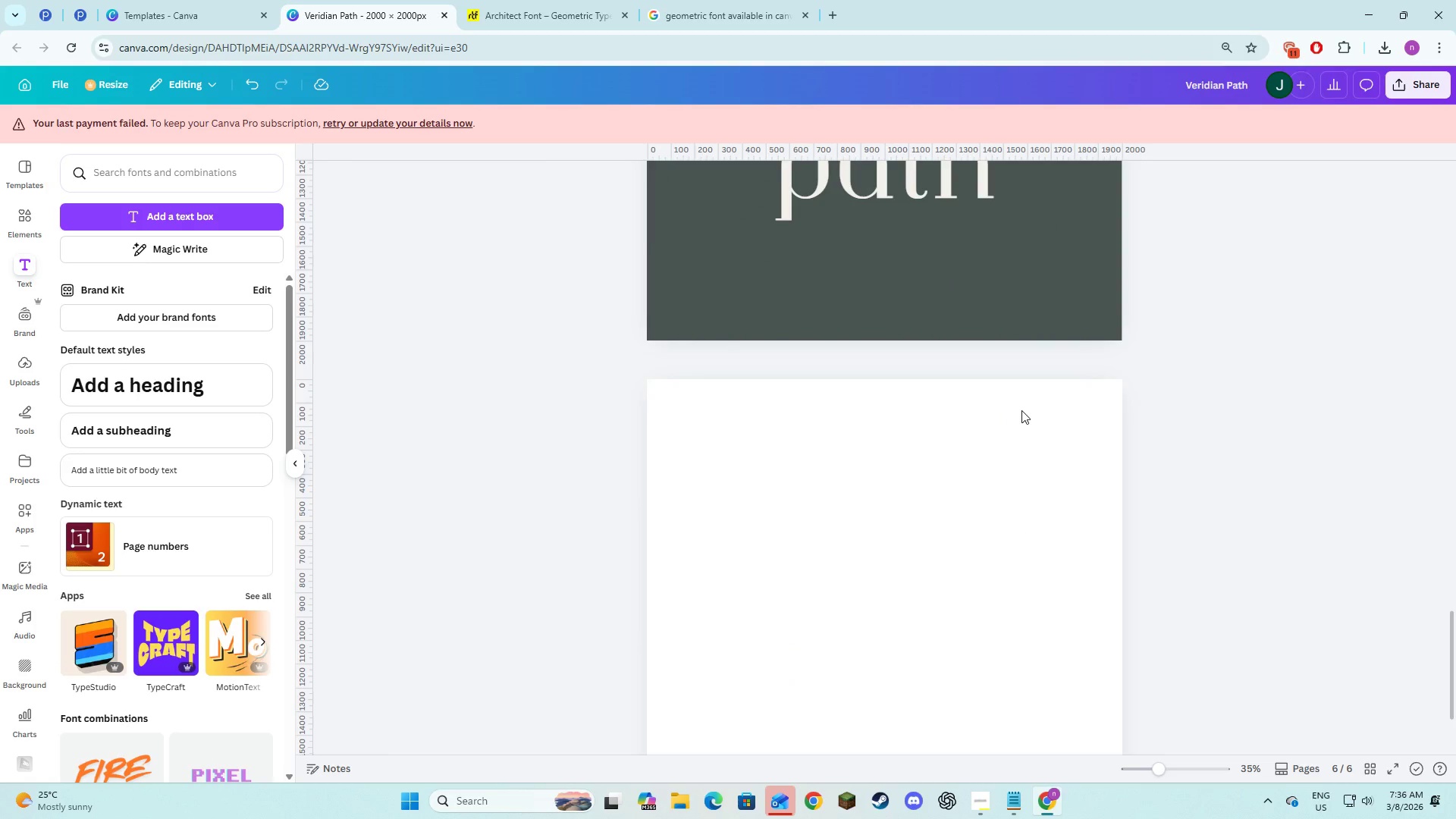 
triple_click([1021, 410])
 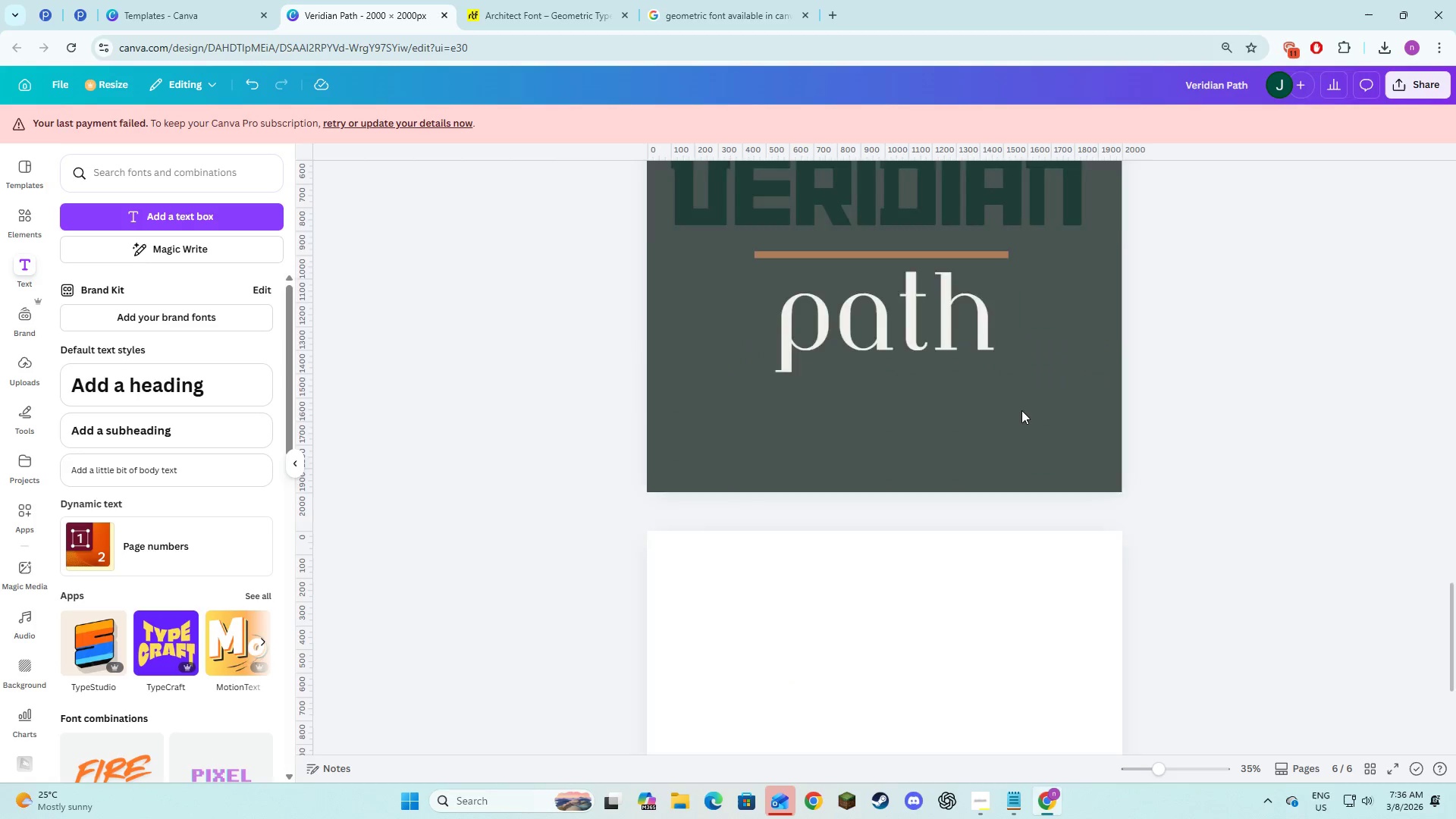 
scroll: coordinate [1021, 410], scroll_direction: up, amount: 5.0
 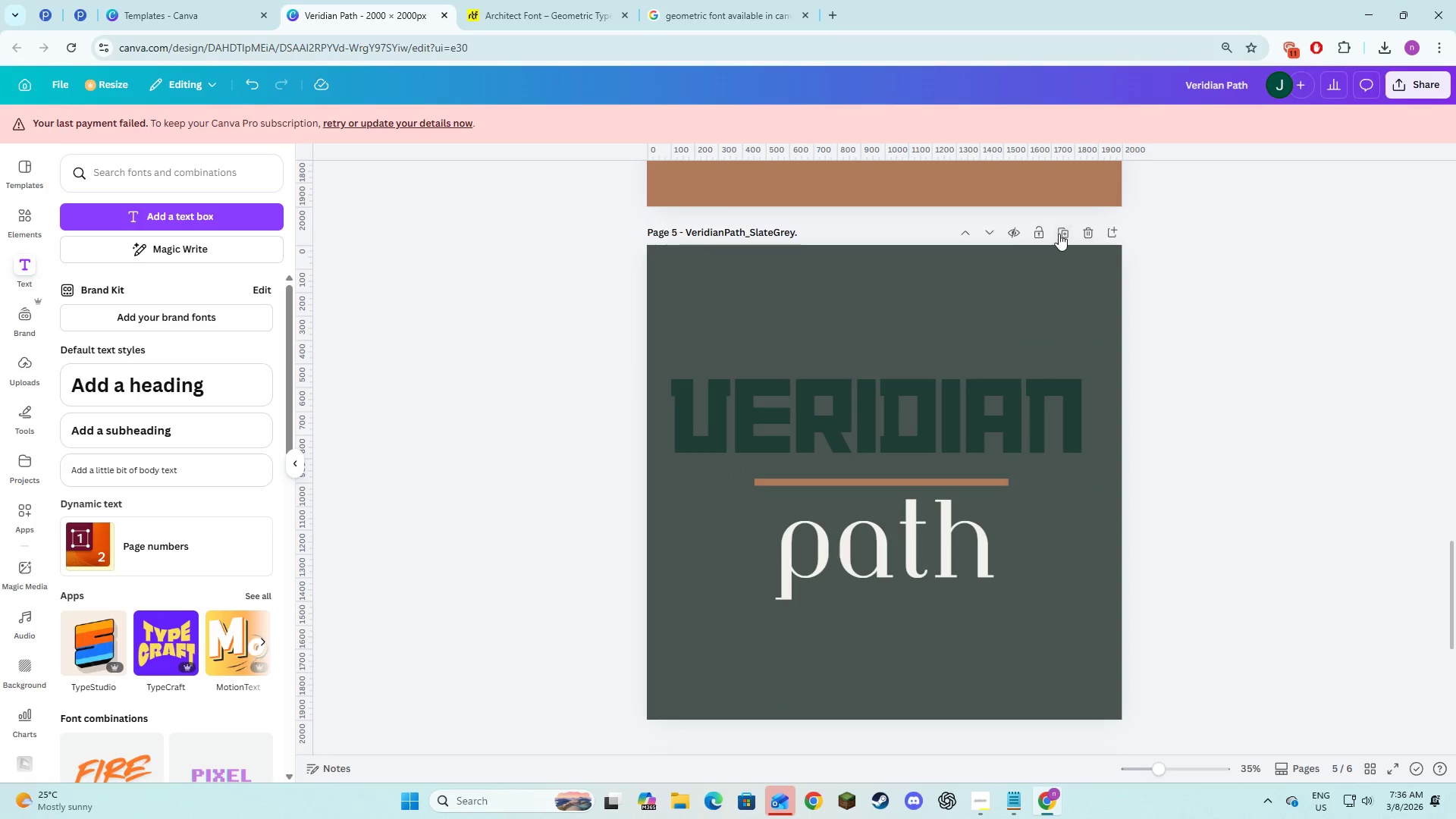 
left_click([1062, 231])
 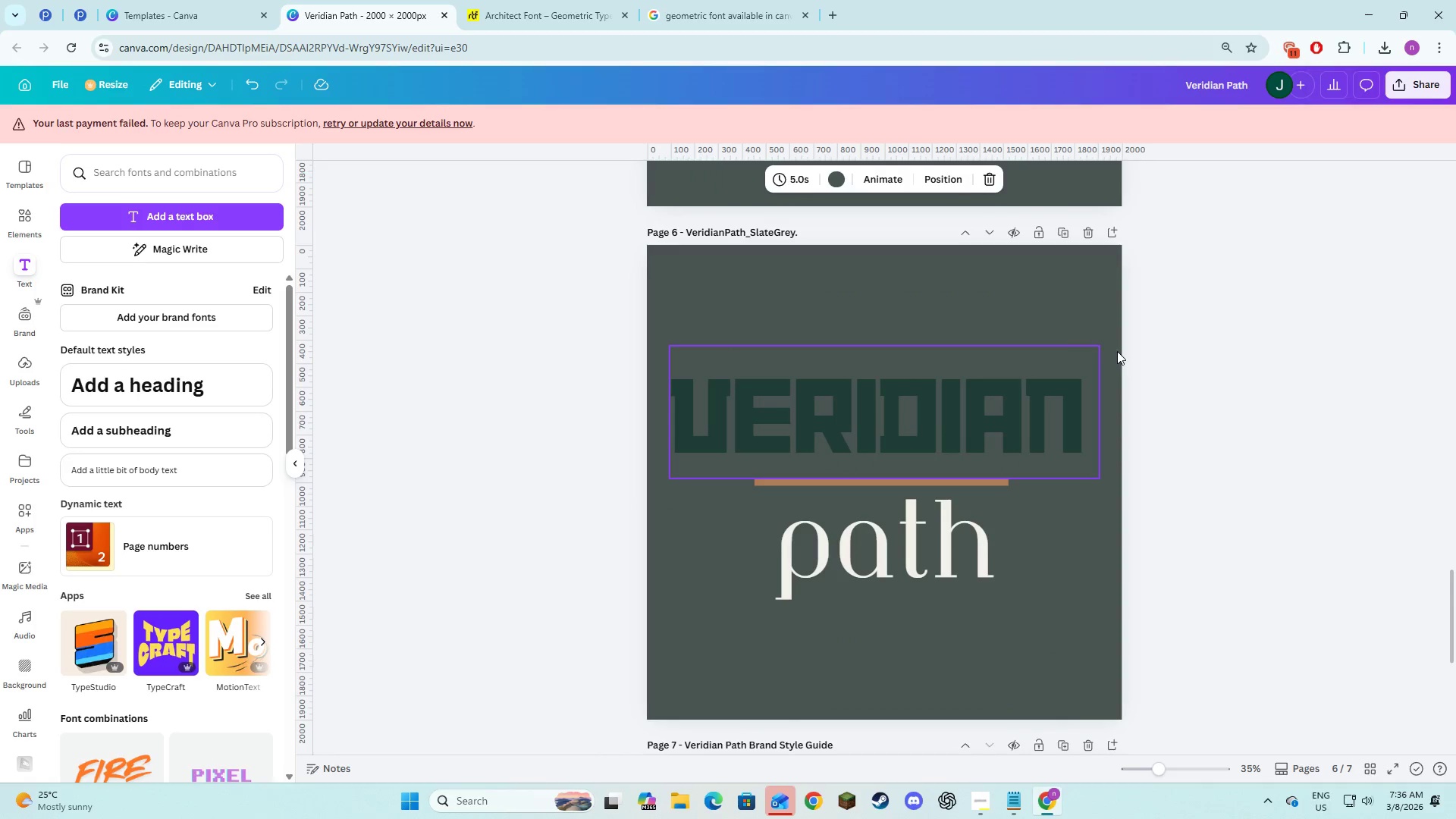 
scroll: coordinate [1117, 351], scroll_direction: down, amount: 5.0
 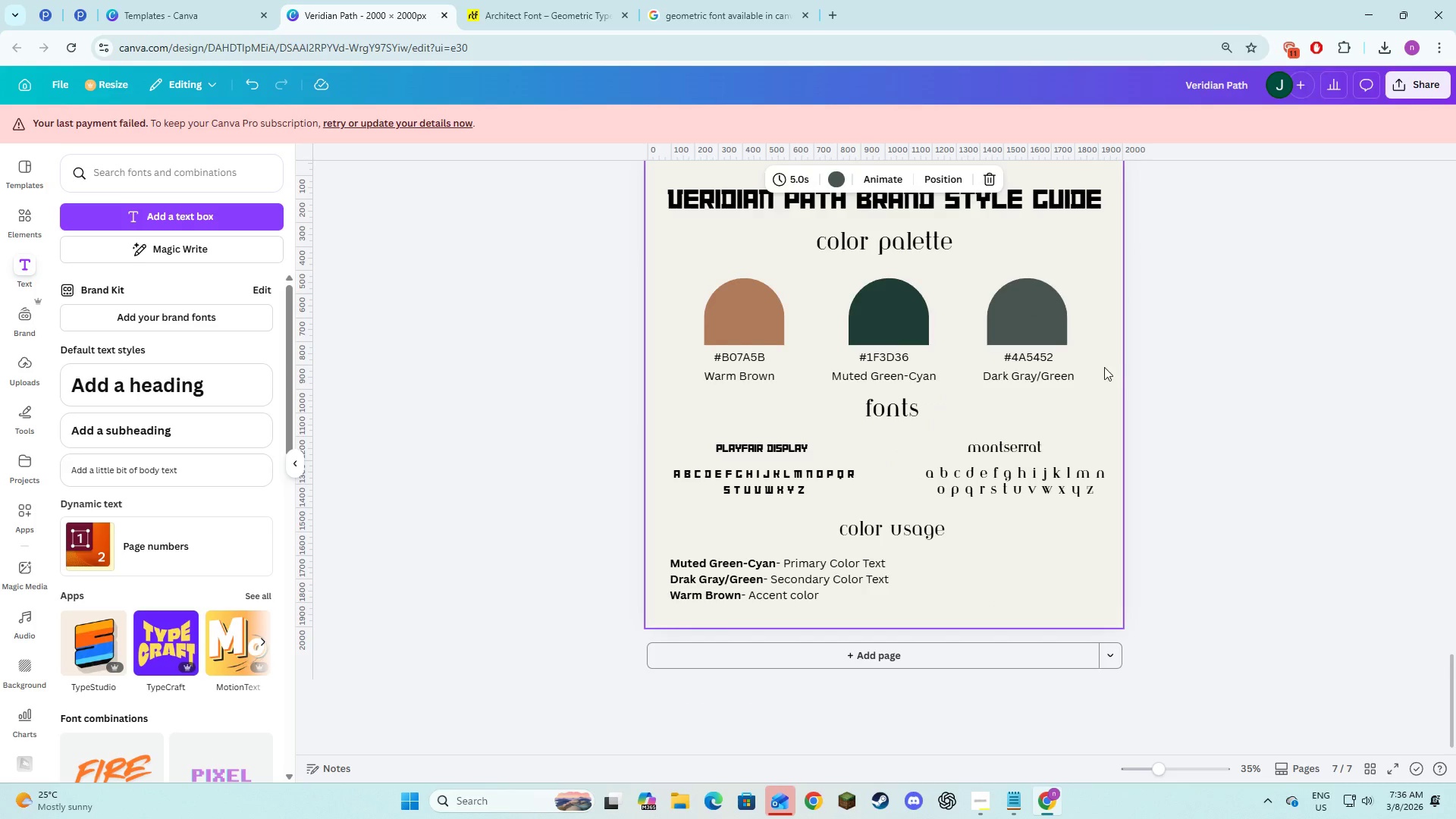 
scroll: coordinate [1047, 272], scroll_direction: up, amount: 8.0
 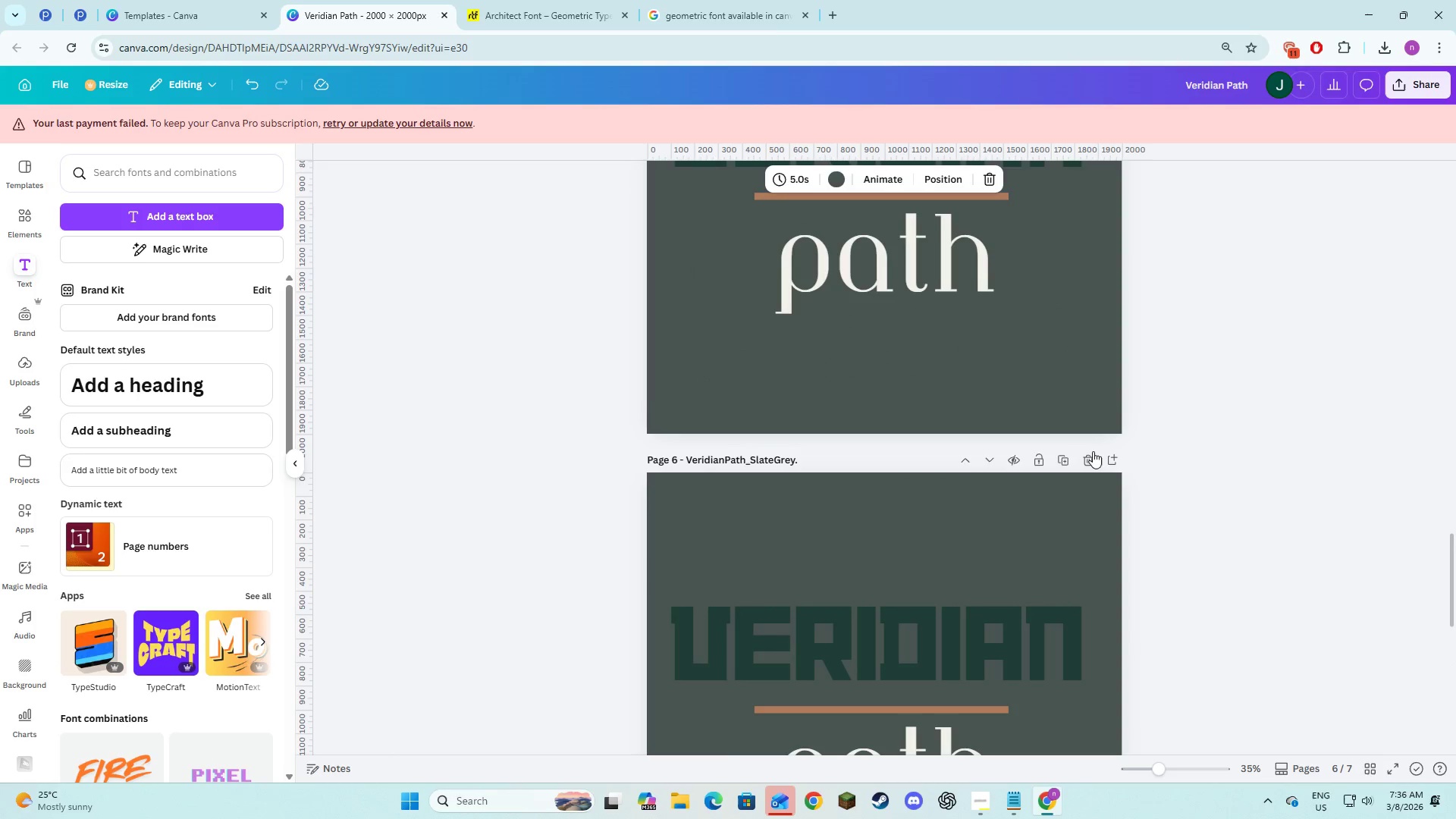 
left_click([1093, 457])
 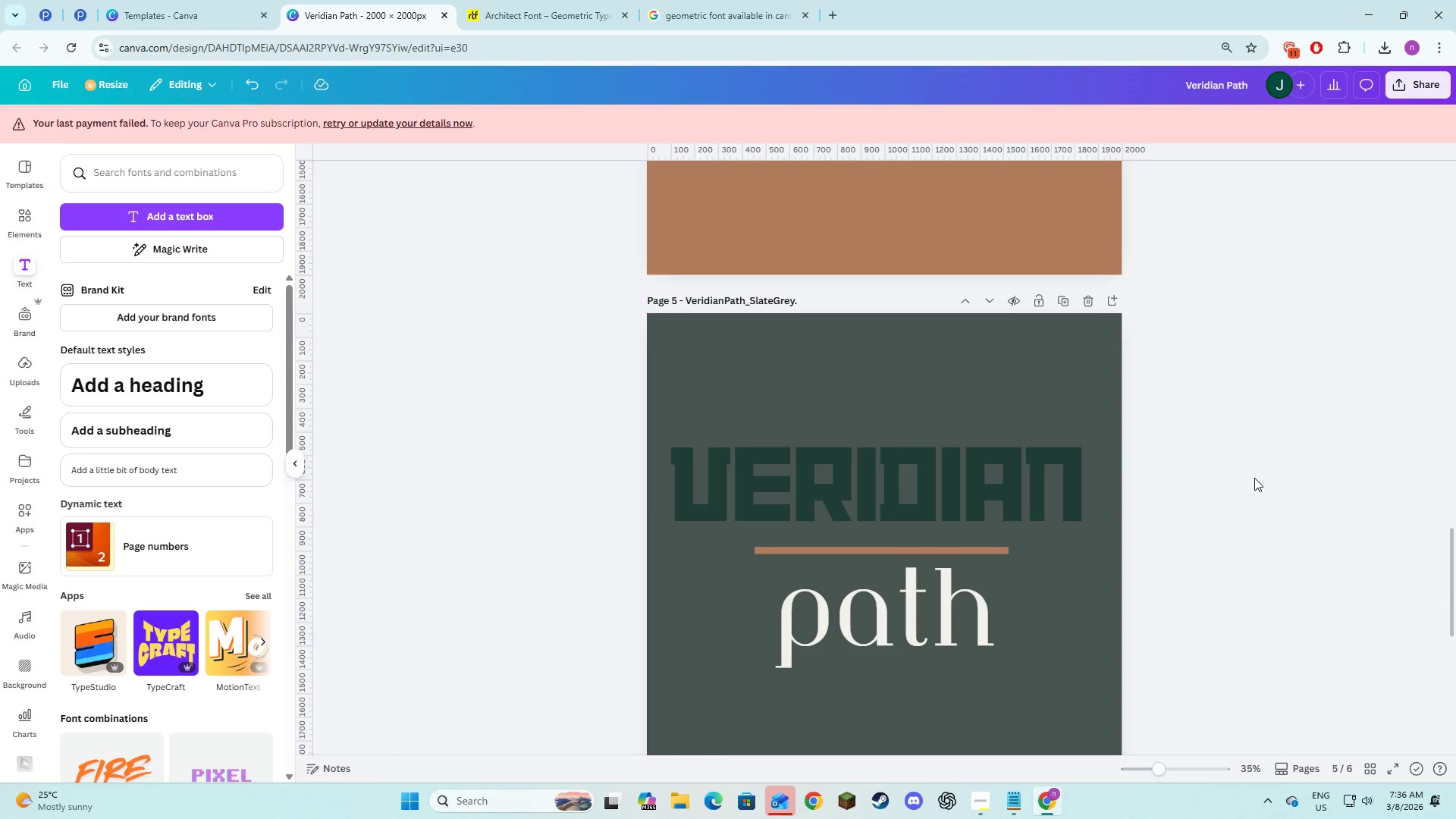 
scroll: coordinate [1254, 478], scroll_direction: down, amount: 5.0
 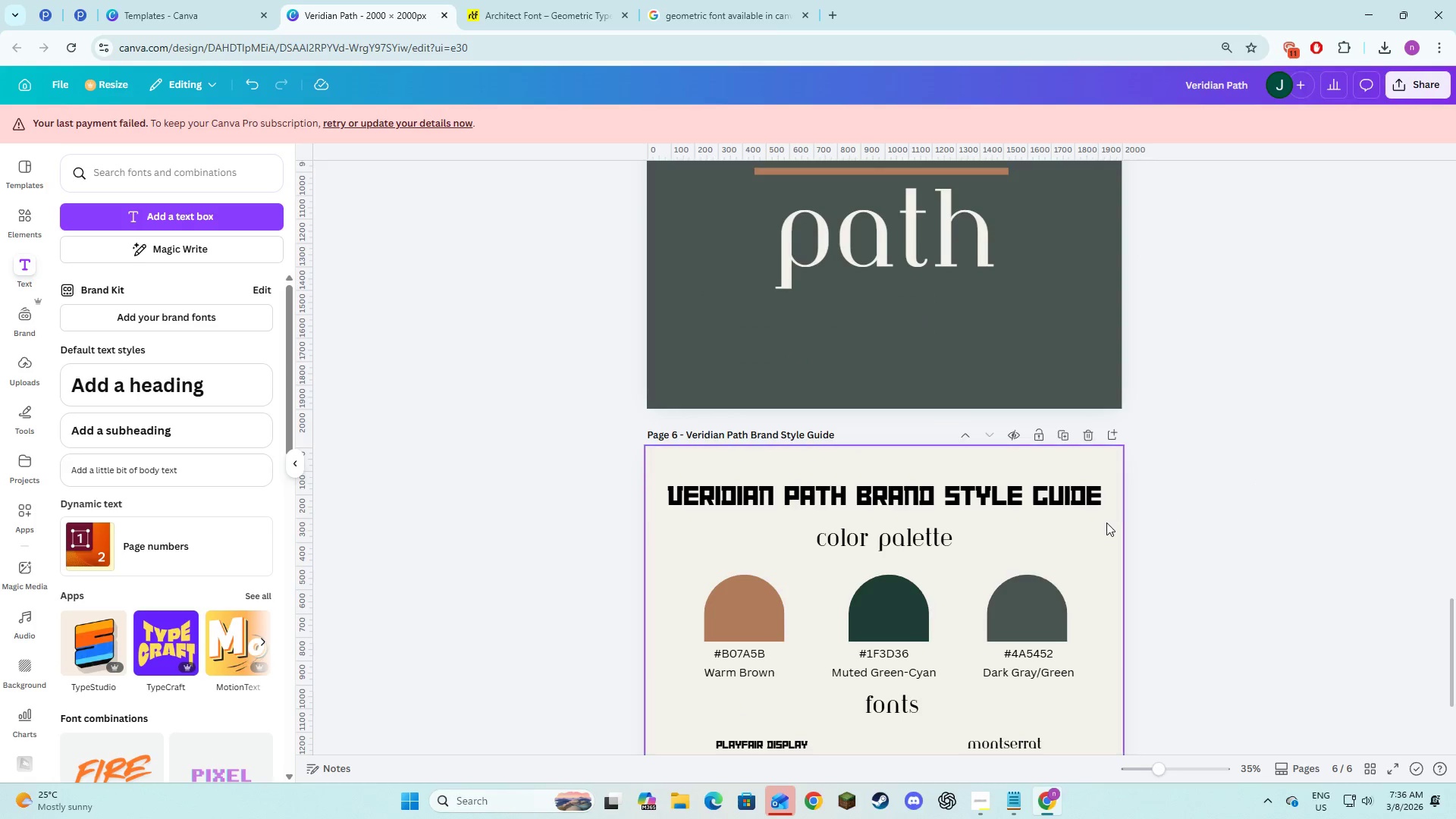 
left_click([1106, 522])
 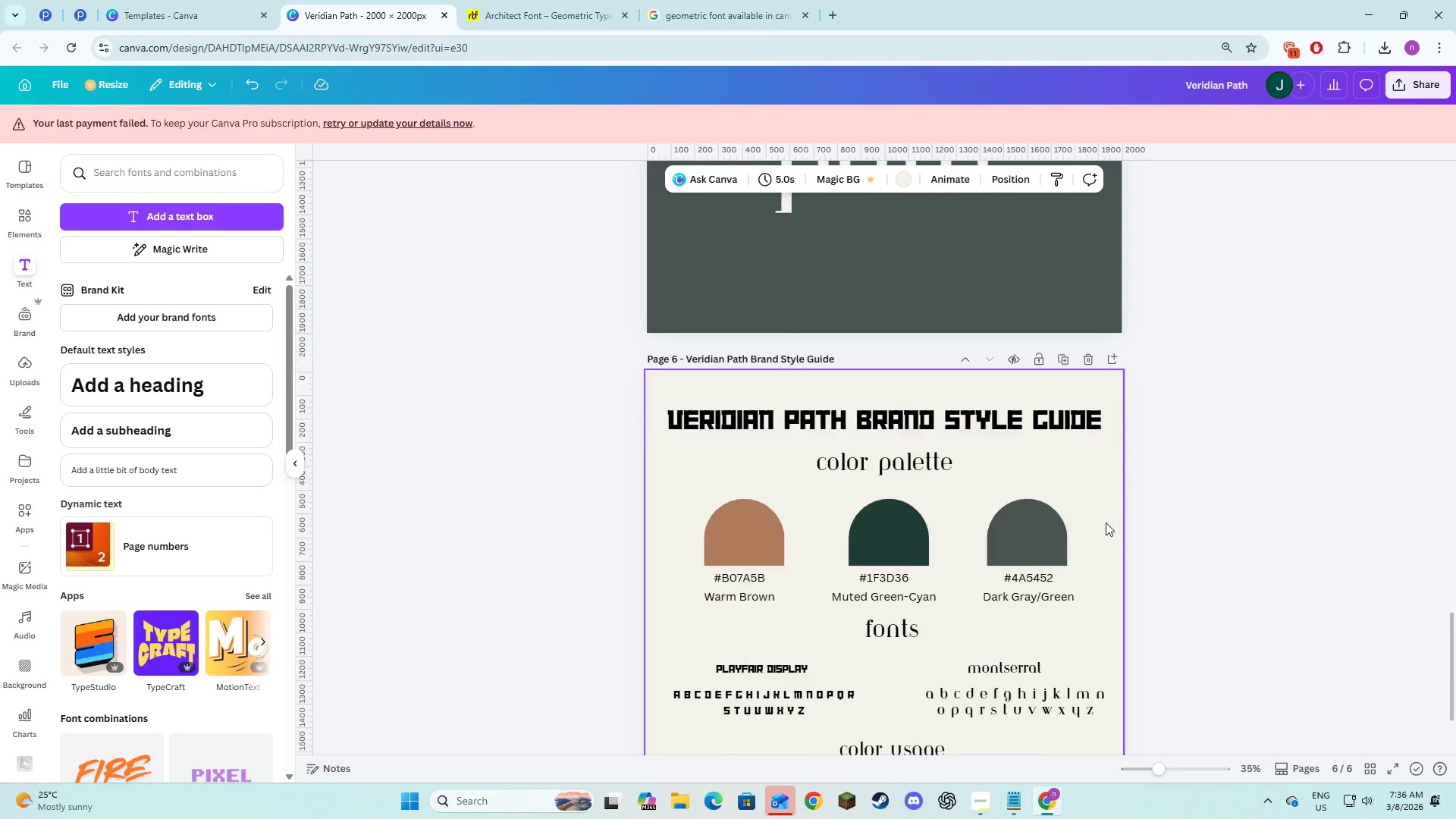 
scroll: coordinate [1086, 630], scroll_direction: down, amount: 4.0
 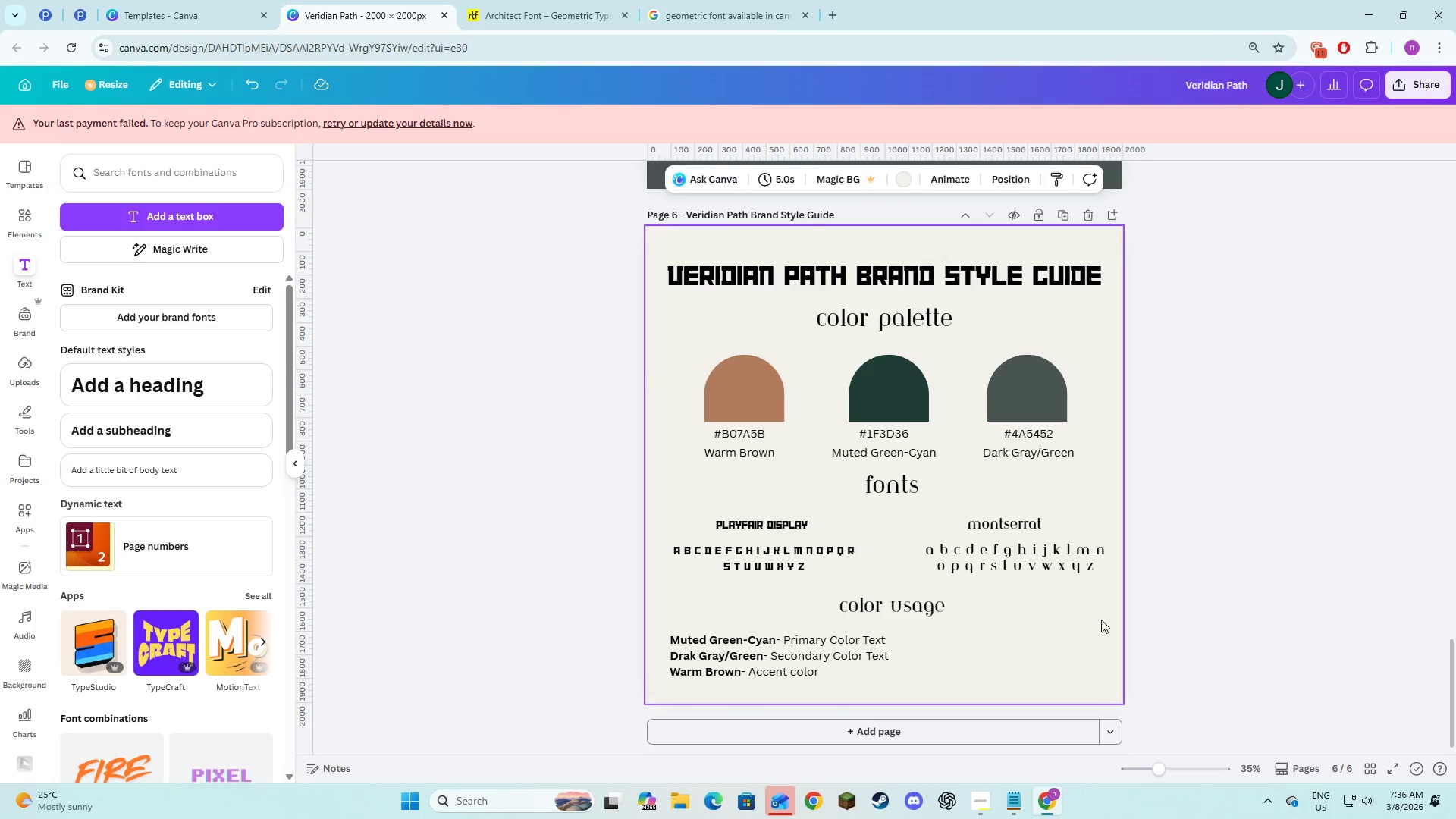 
left_click([1228, 563])
 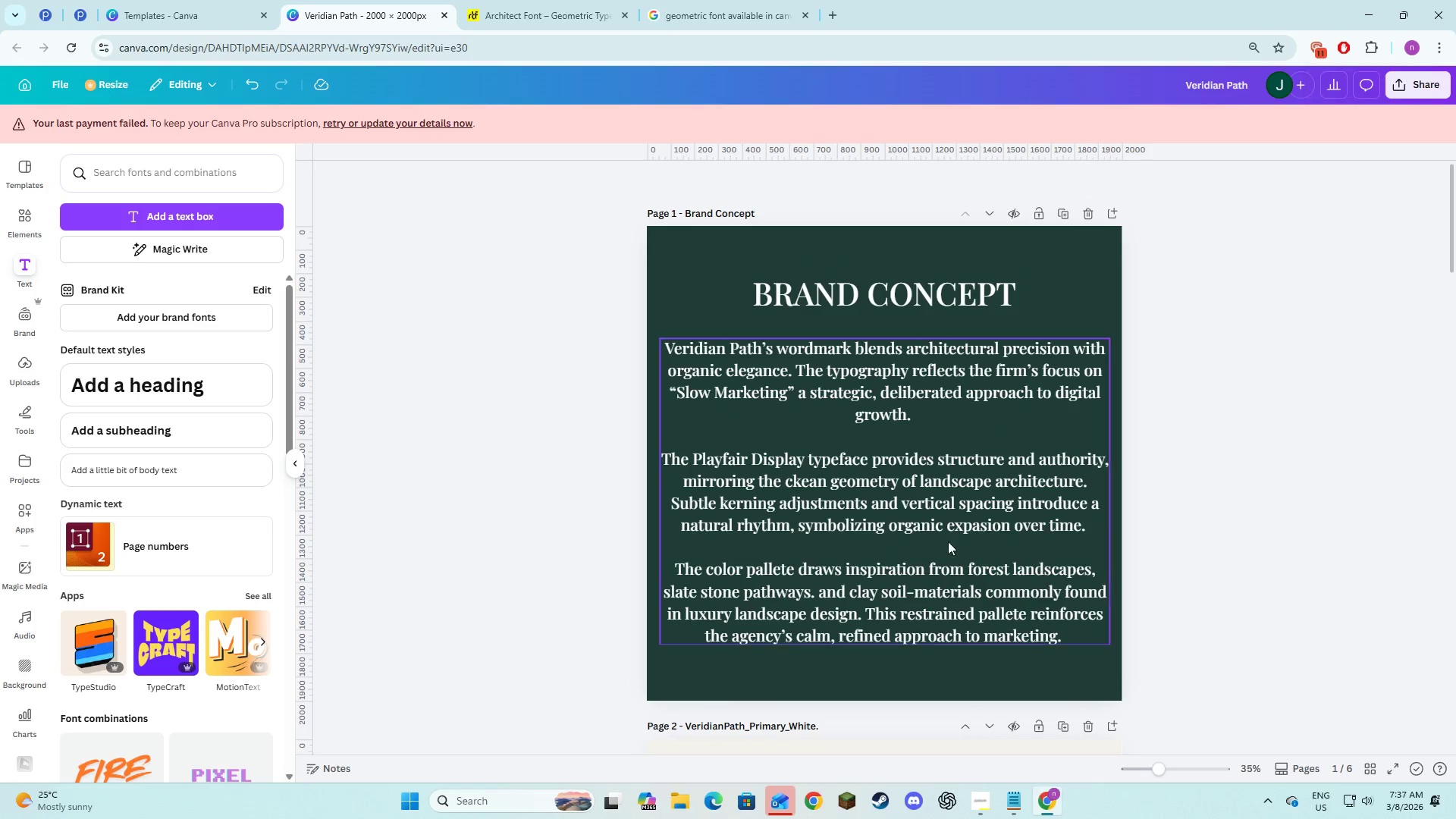 
scroll: coordinate [1103, 619], scroll_direction: up, amount: 37.0
 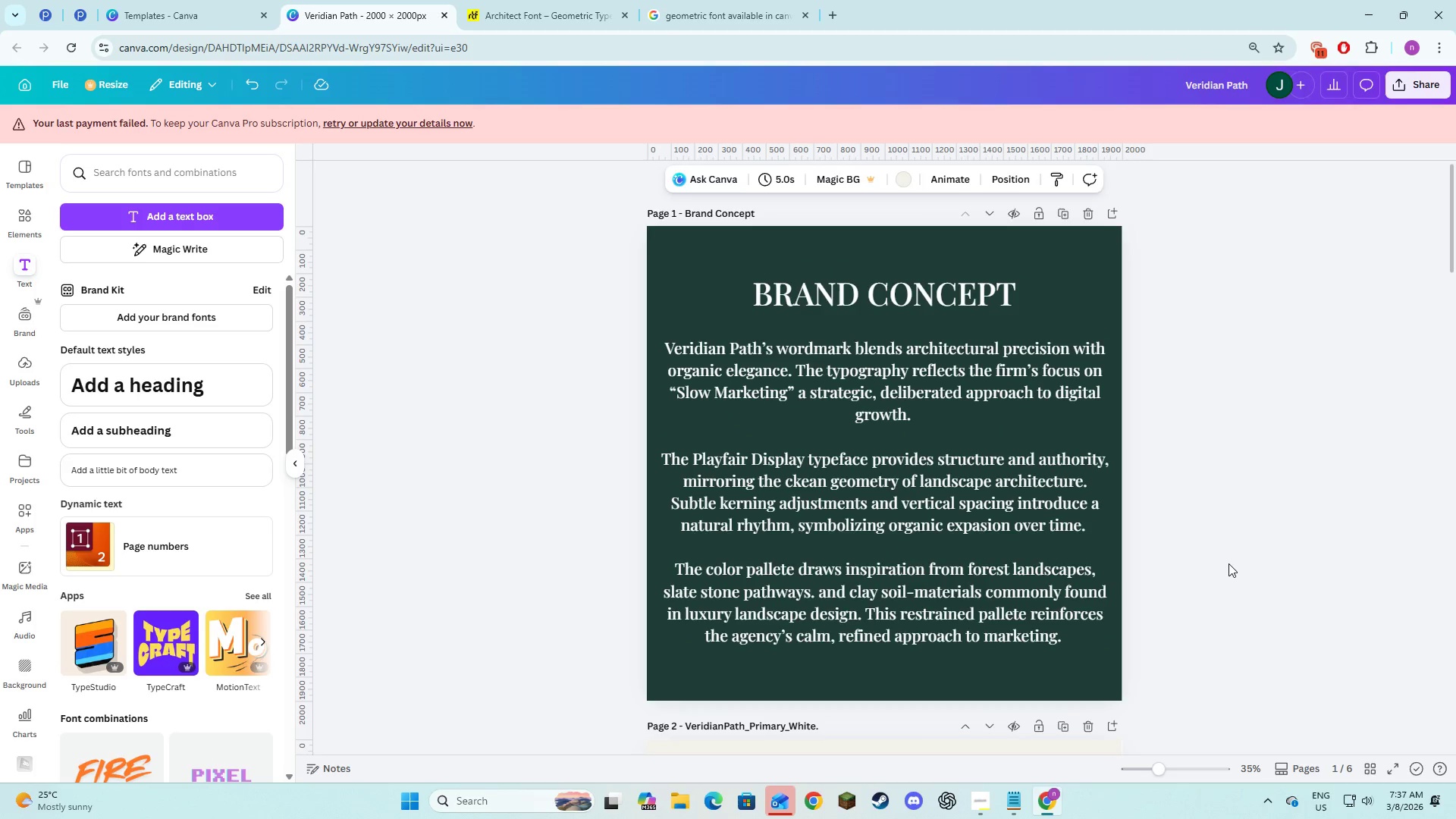 
key(Alt+AltLeft)
 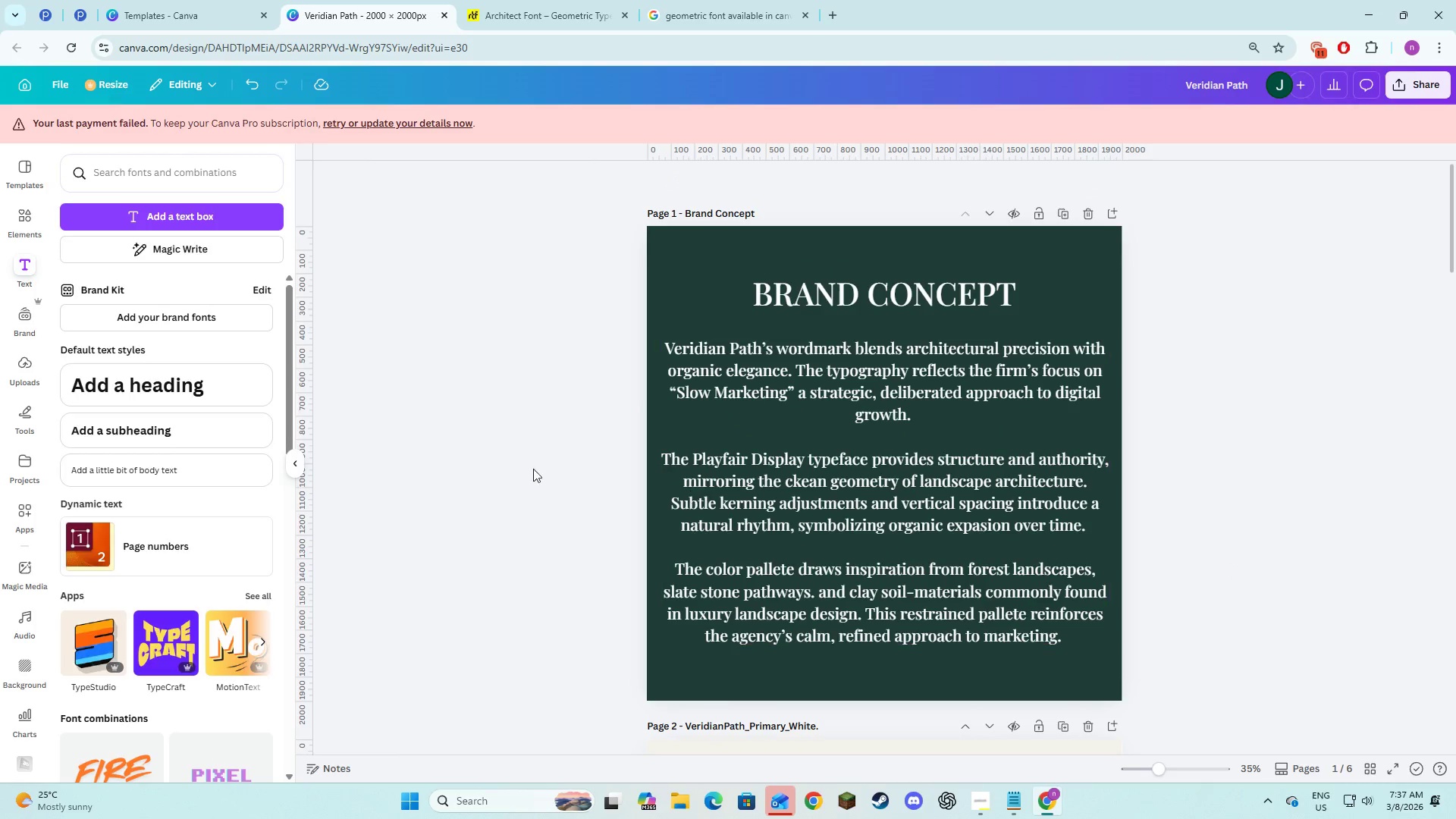 
key(Alt+Tab)
 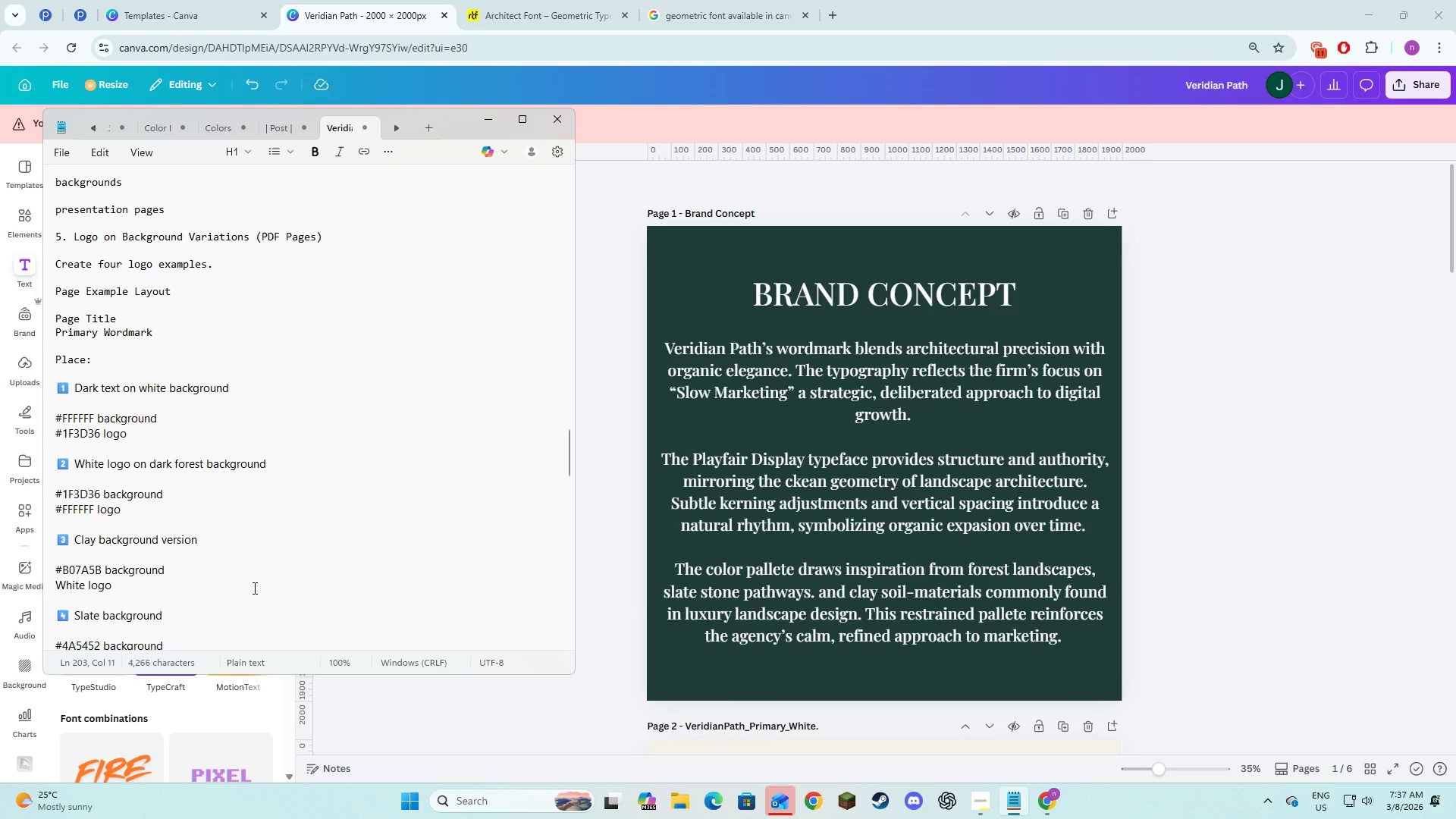 
wait(12.53)
 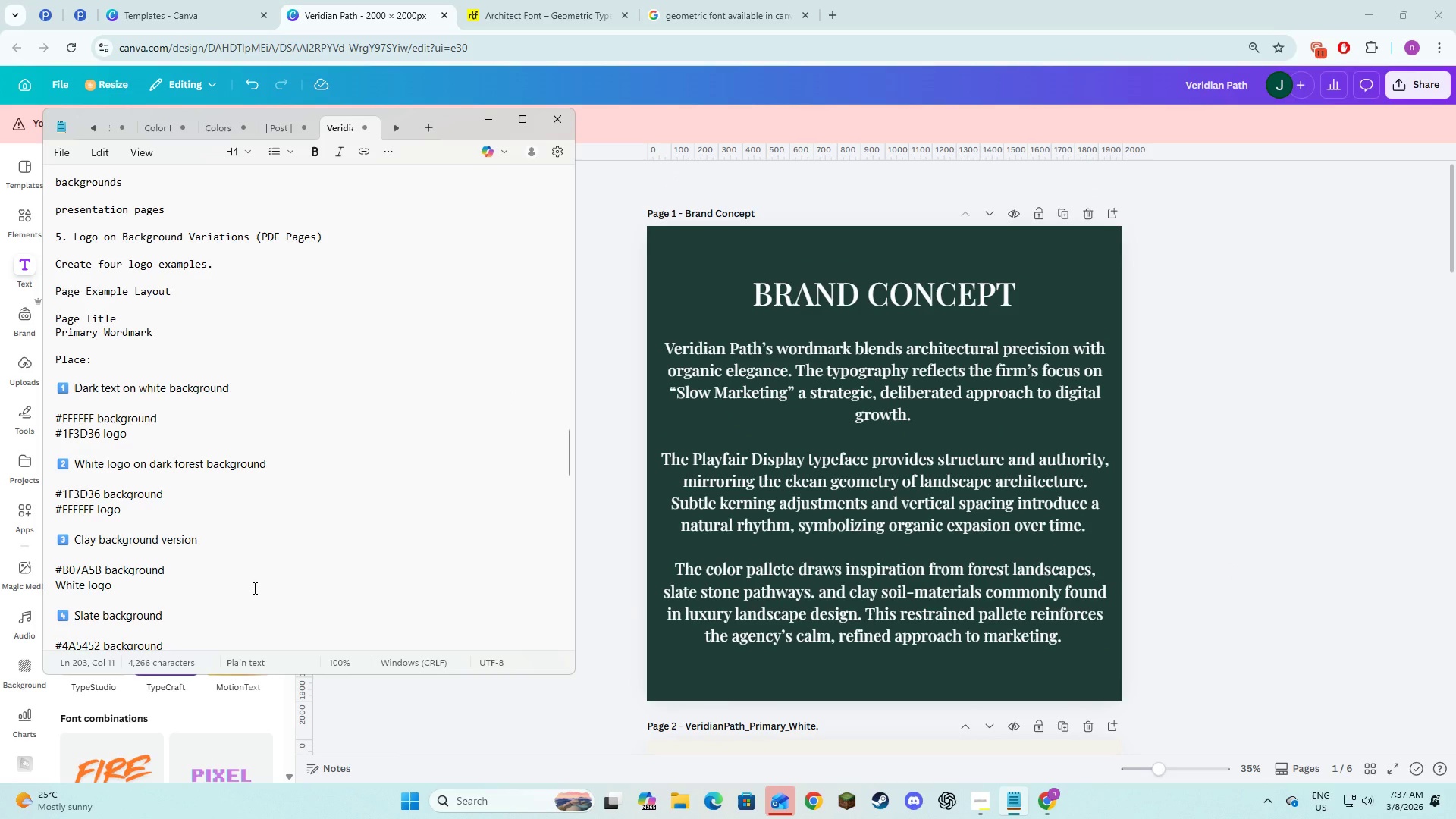 
left_click([601, 570])
 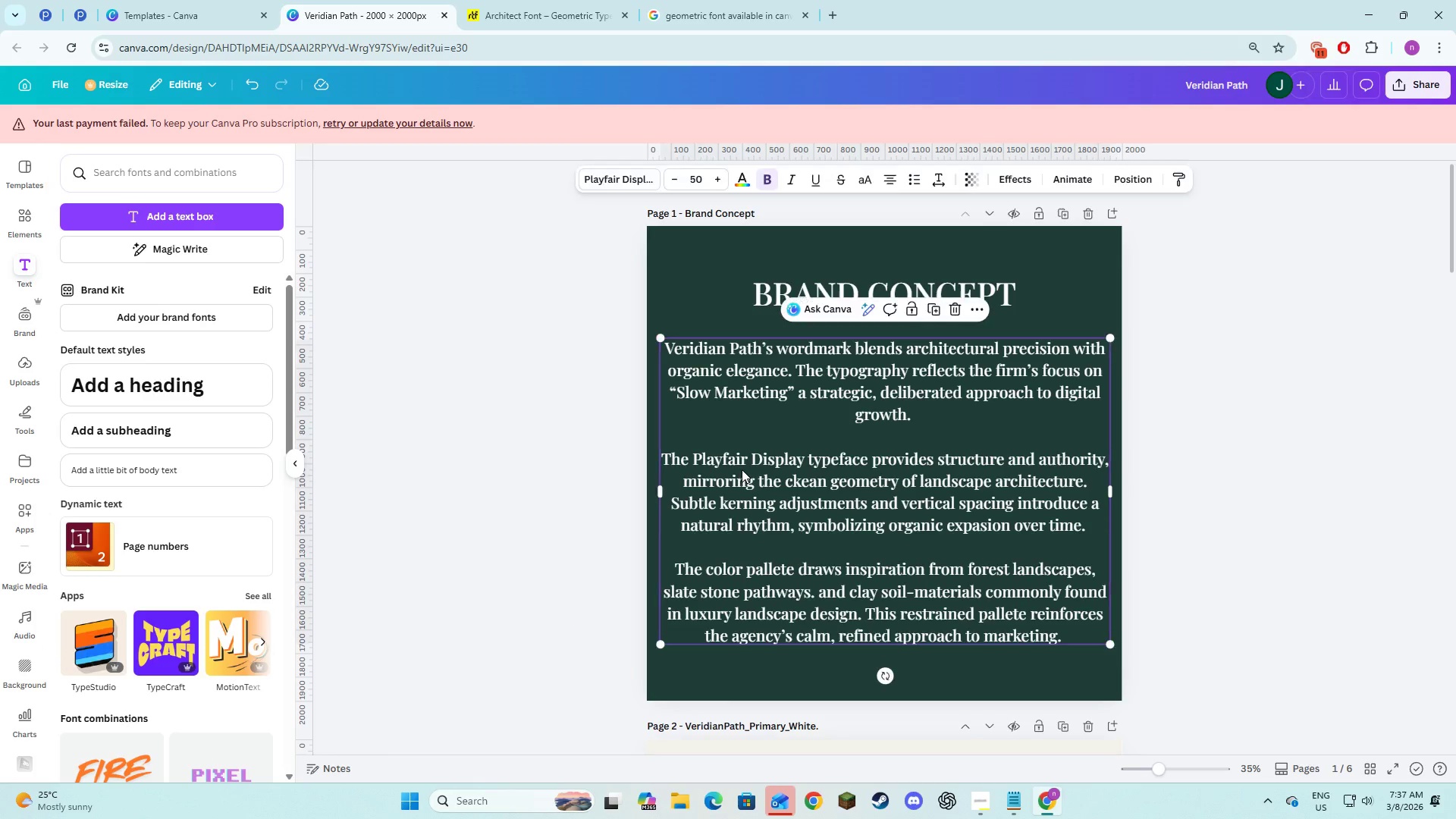 
double_click([762, 463])
 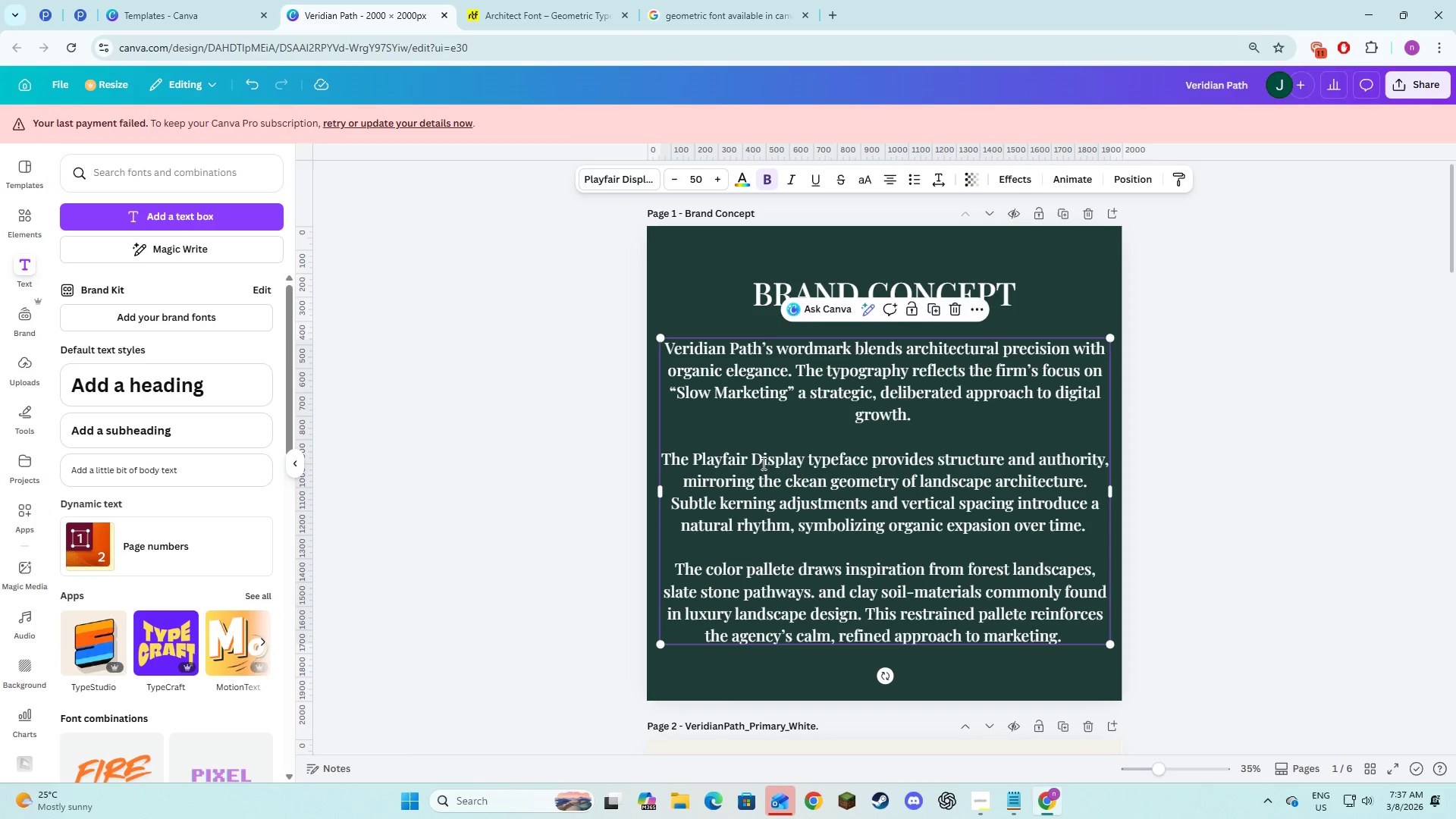 
triple_click([762, 463])
 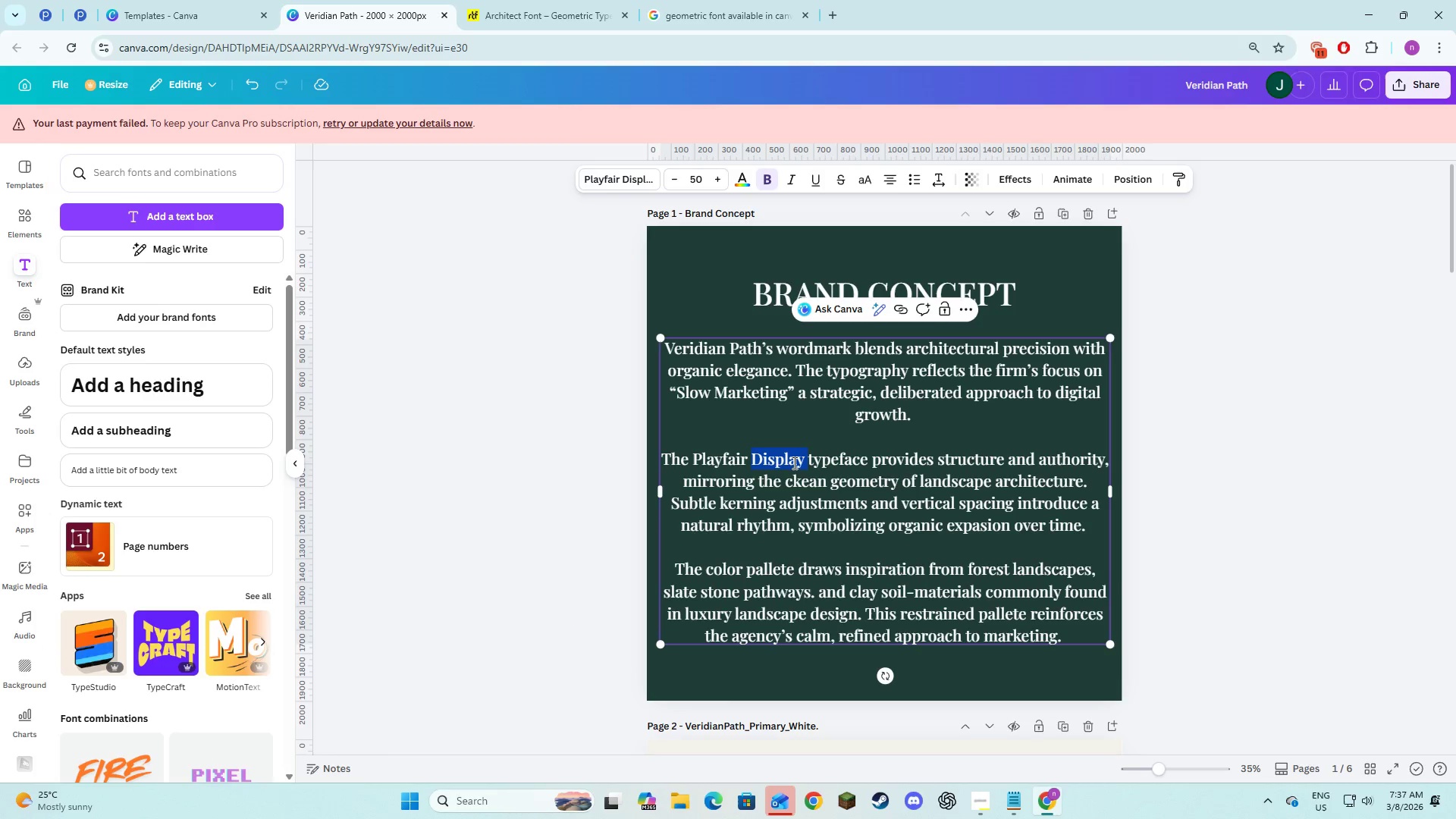 
left_click([794, 463])
 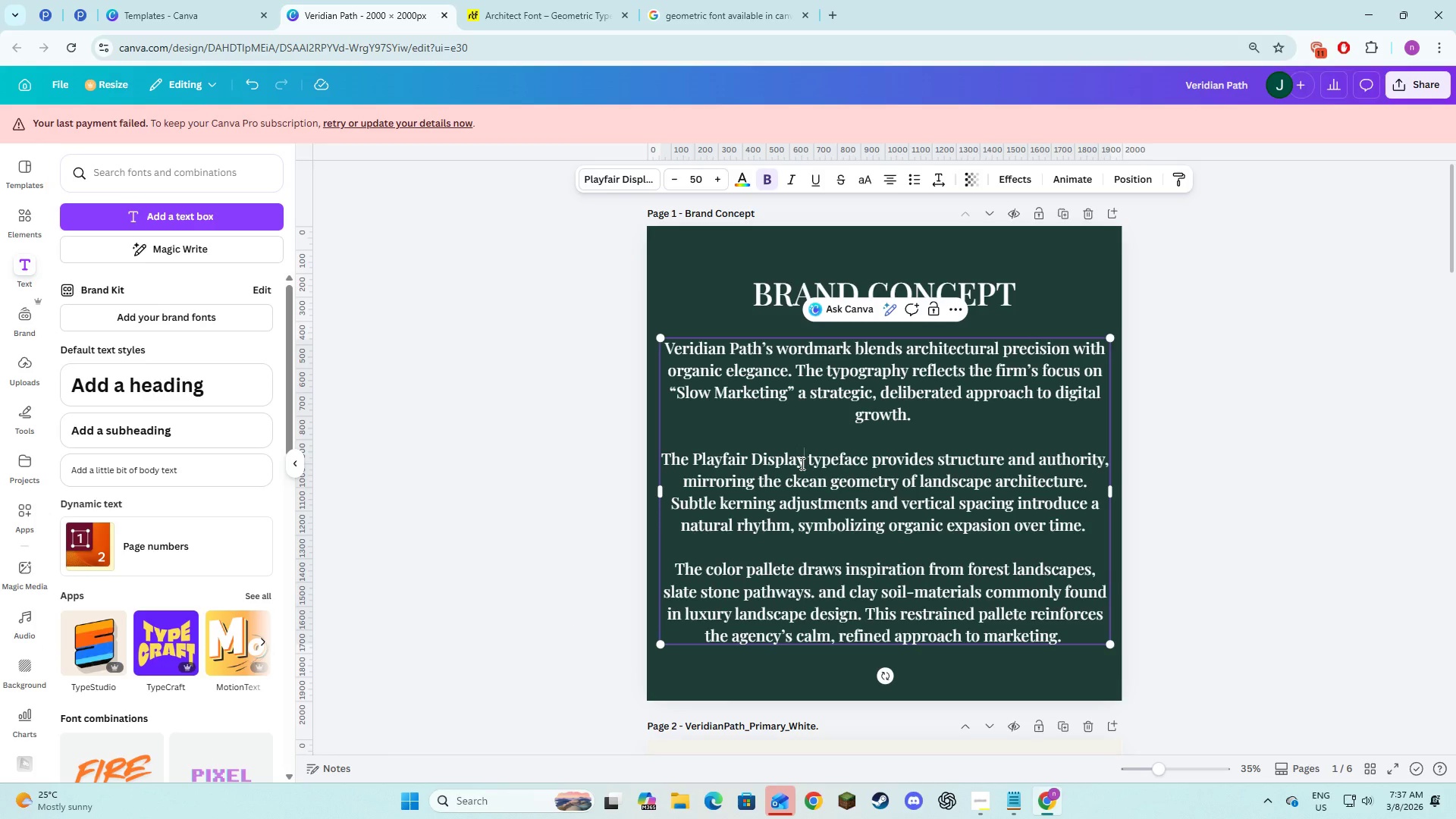 
left_click([801, 463])
 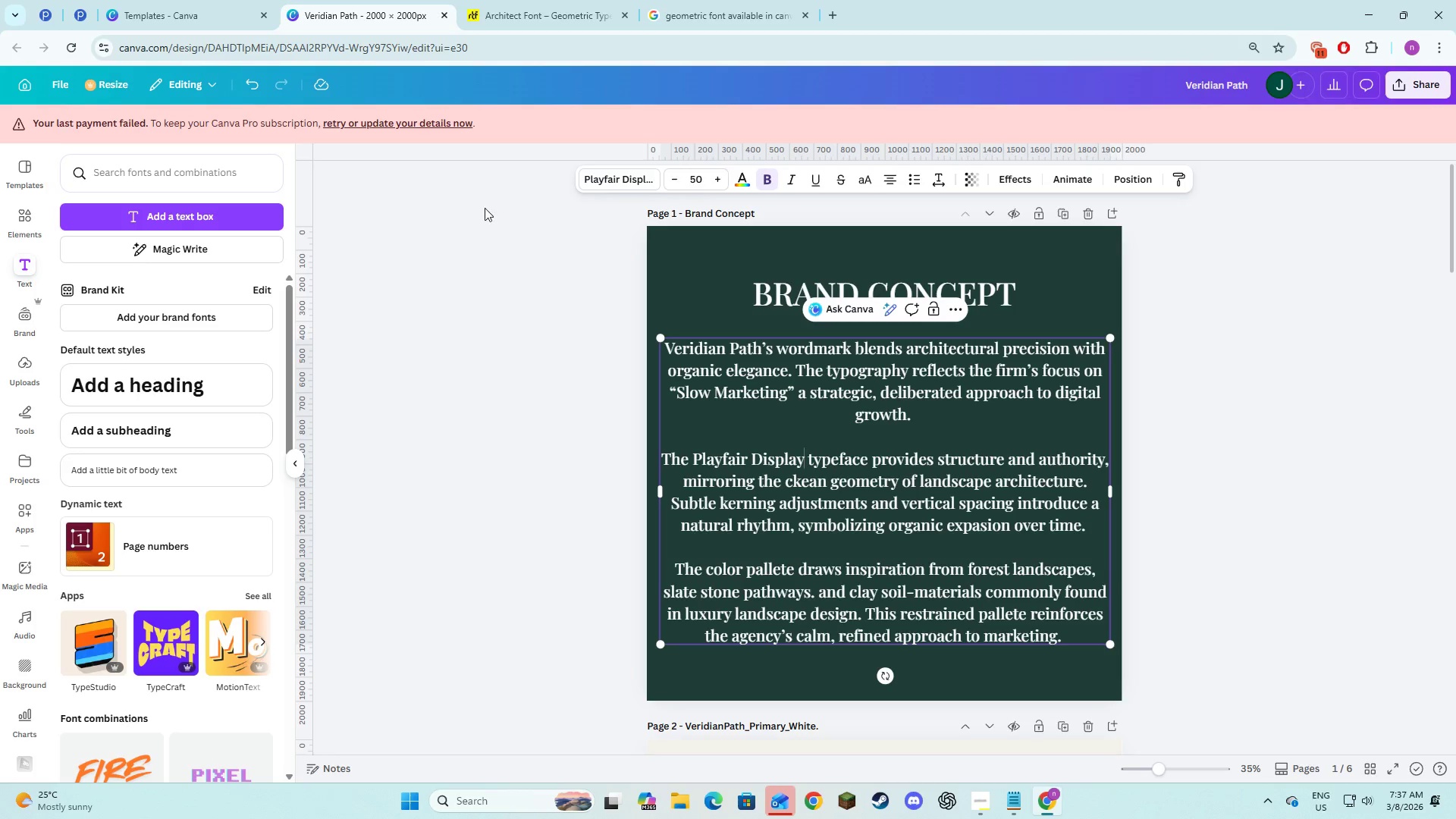 
left_click([621, 186])
 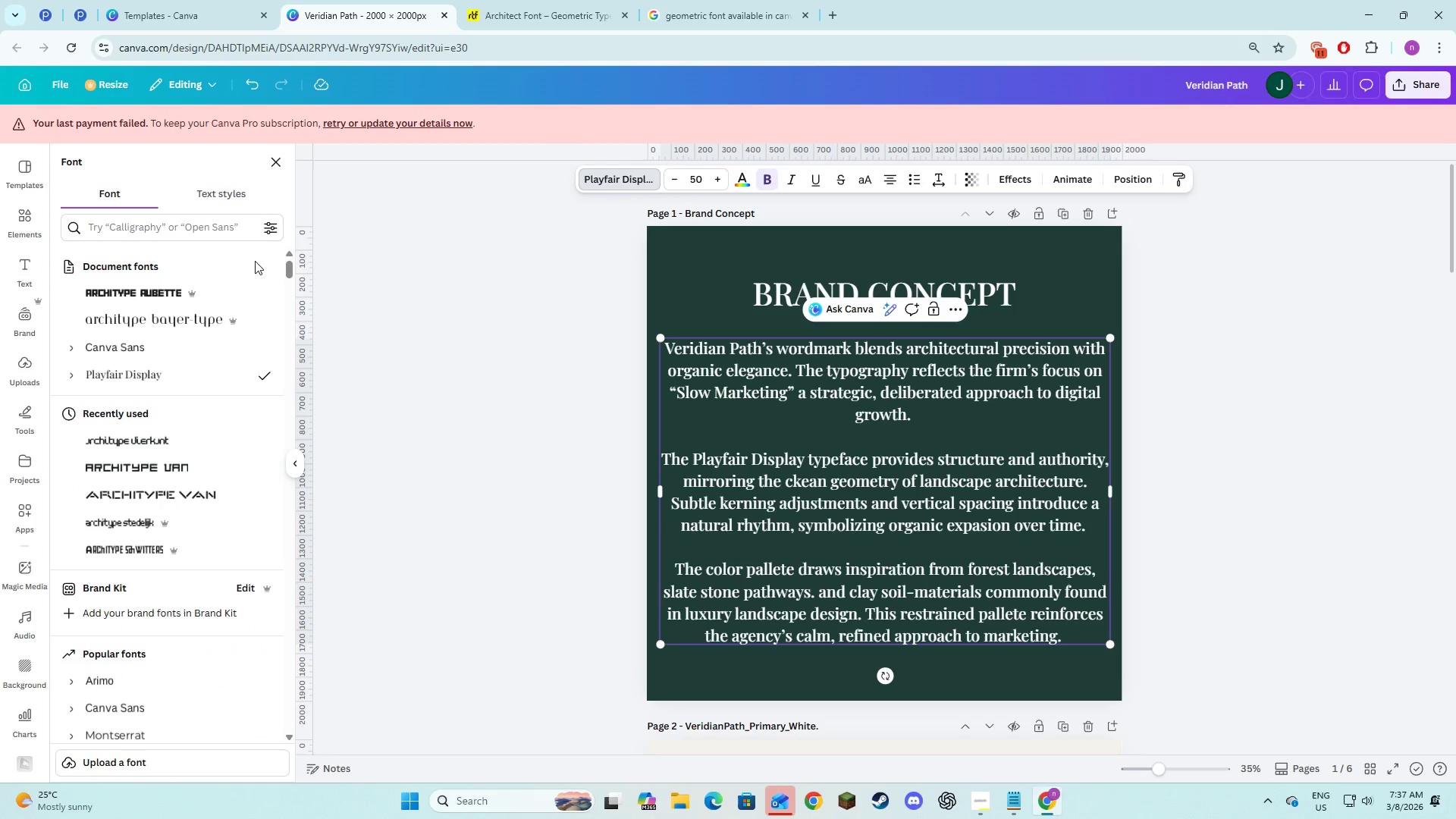 
mouse_move([146, 303])
 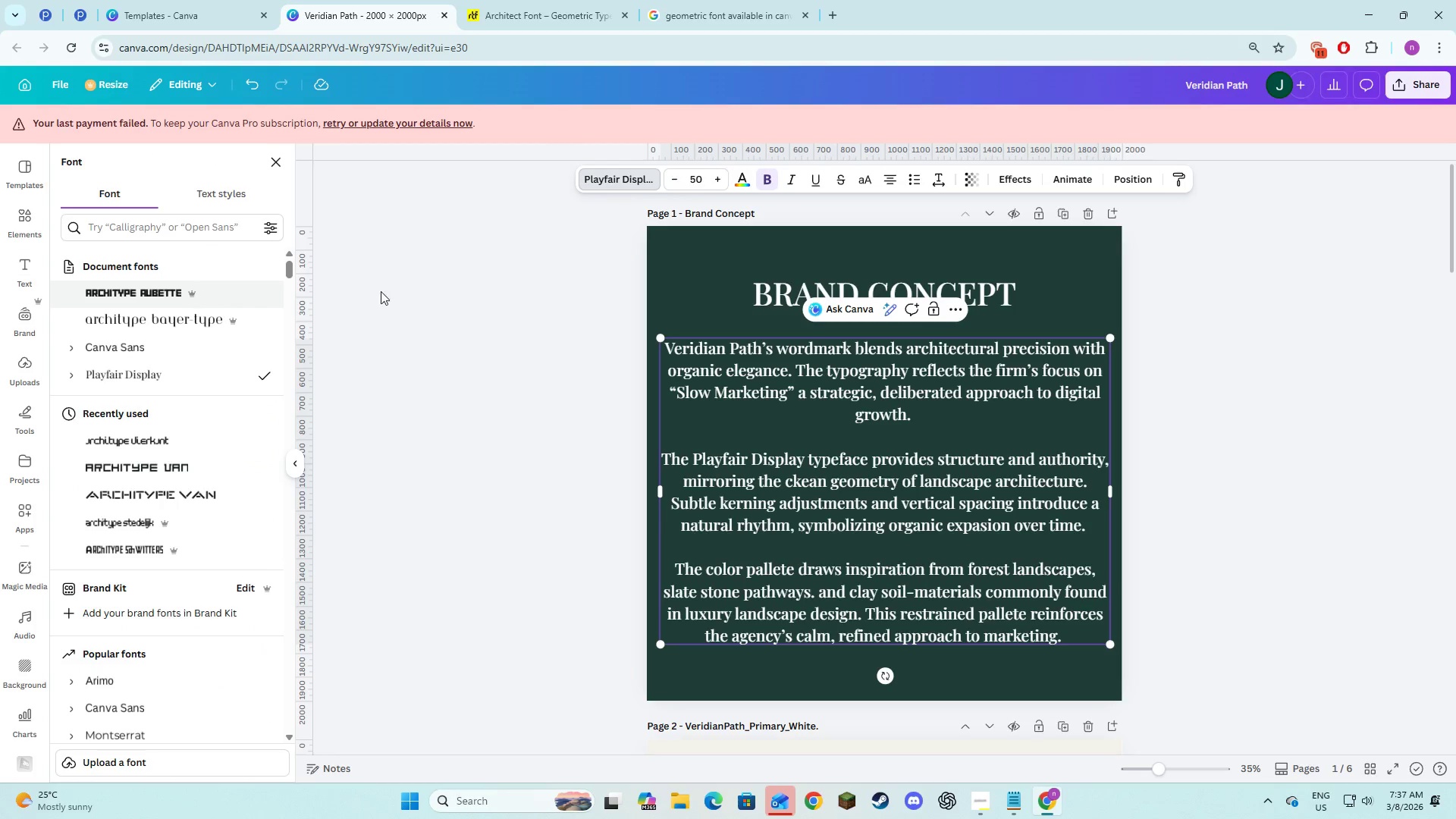 
scroll: coordinate [1043, 571], scroll_direction: down, amount: 4.0
 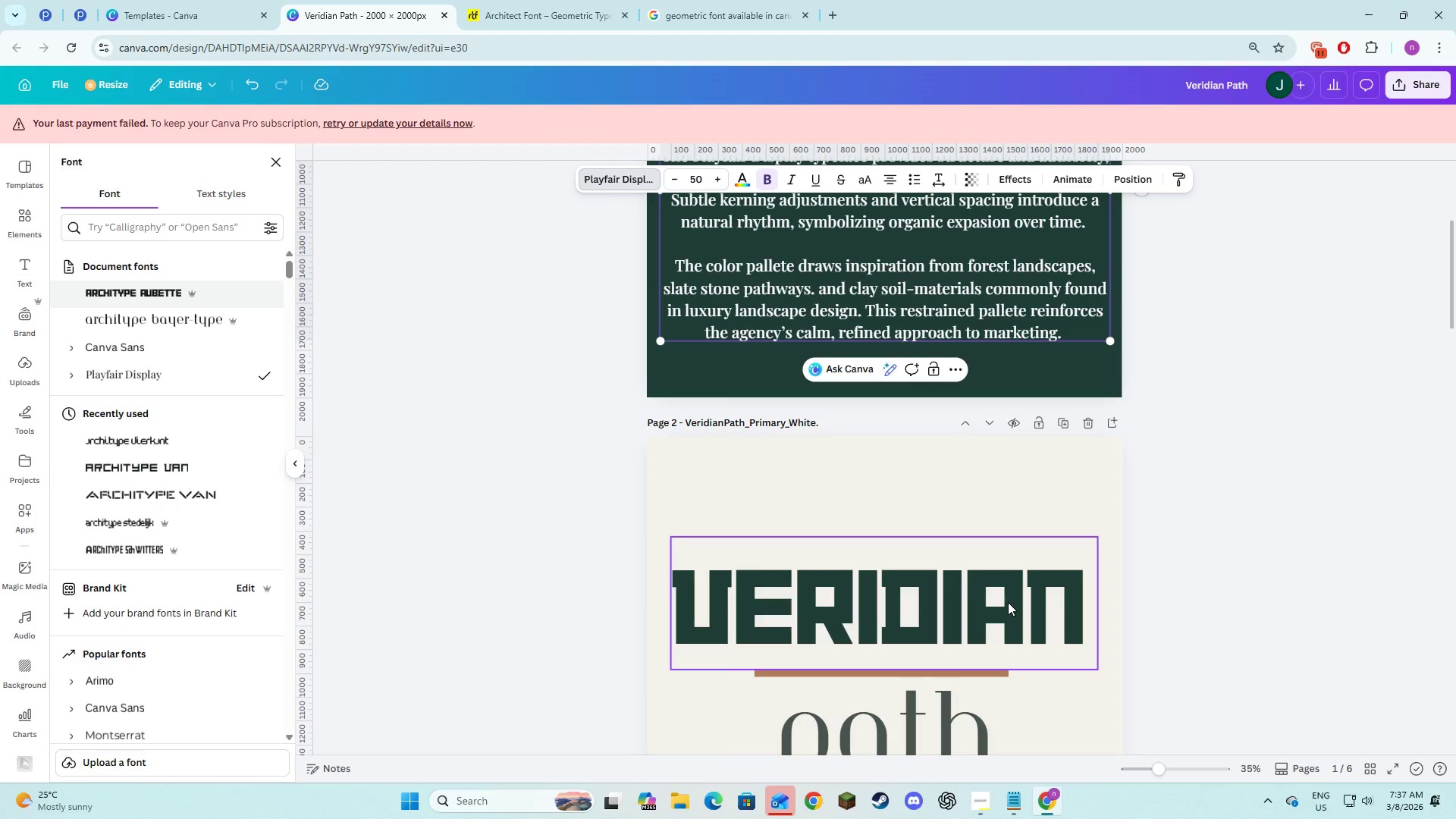 
scroll: coordinate [1008, 602], scroll_direction: up, amount: 4.0
 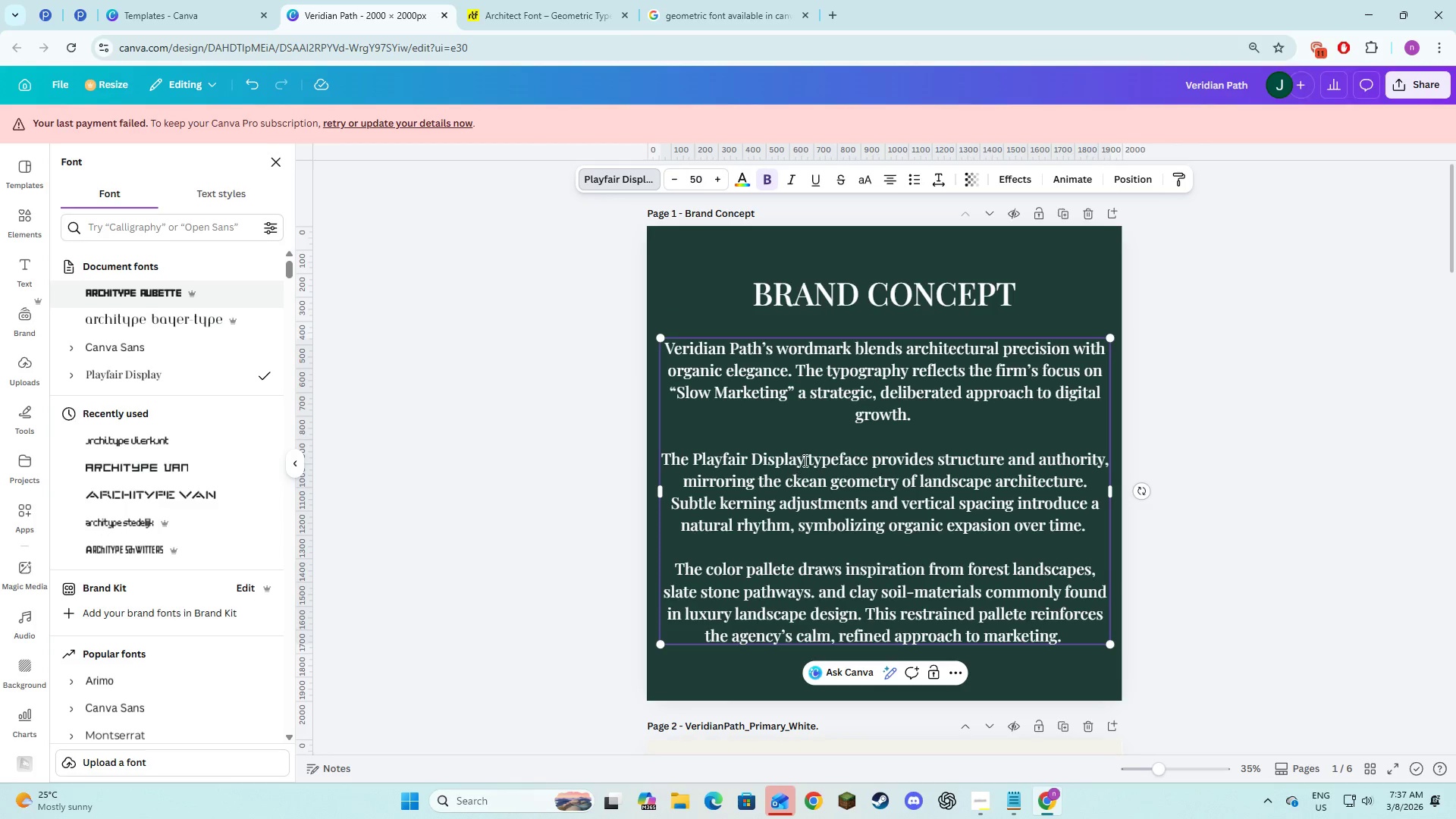 
left_click_drag(start_coordinate=[805, 460], to_coordinate=[695, 461])
 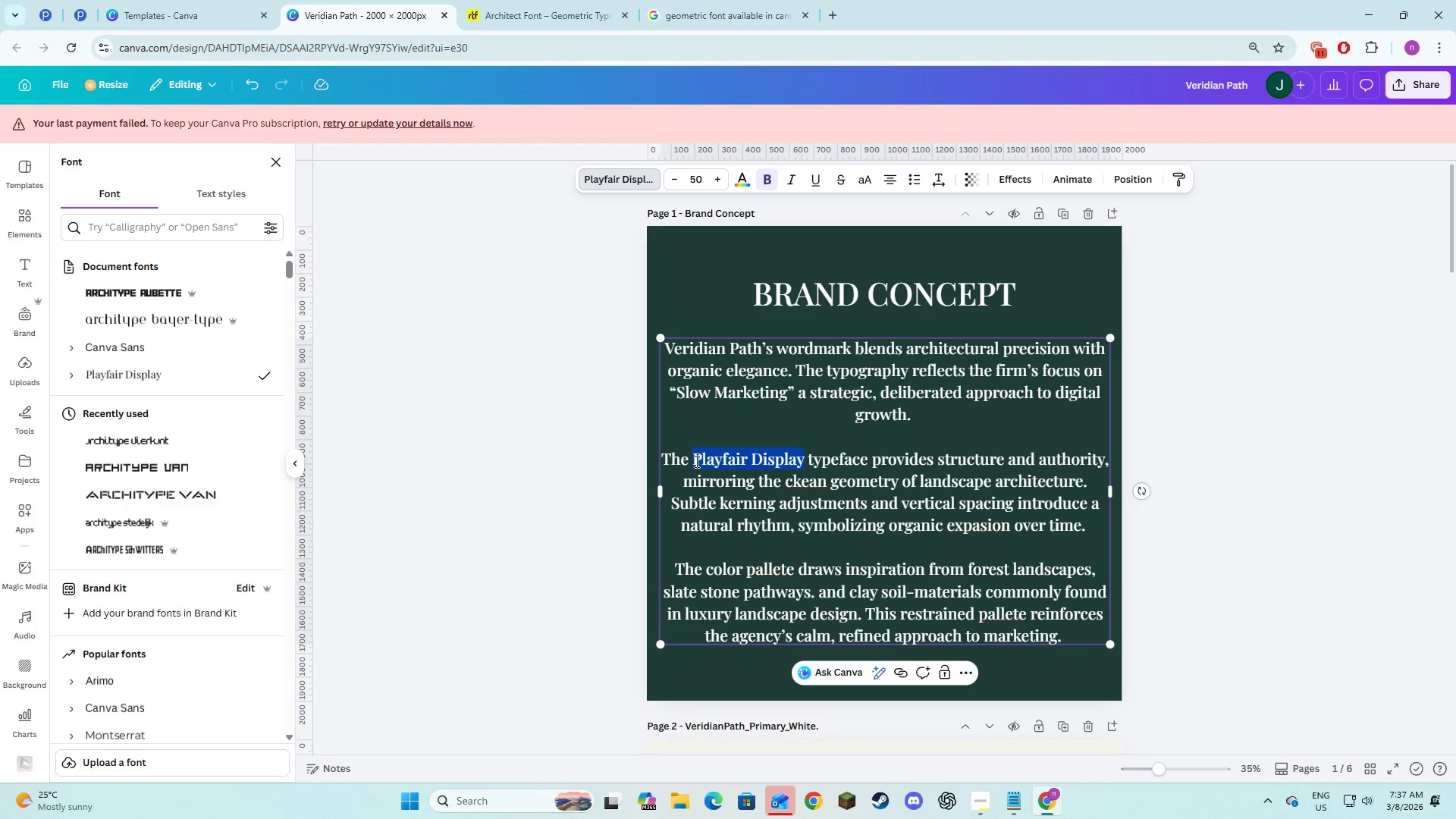 
type(Achitype Aubette)
 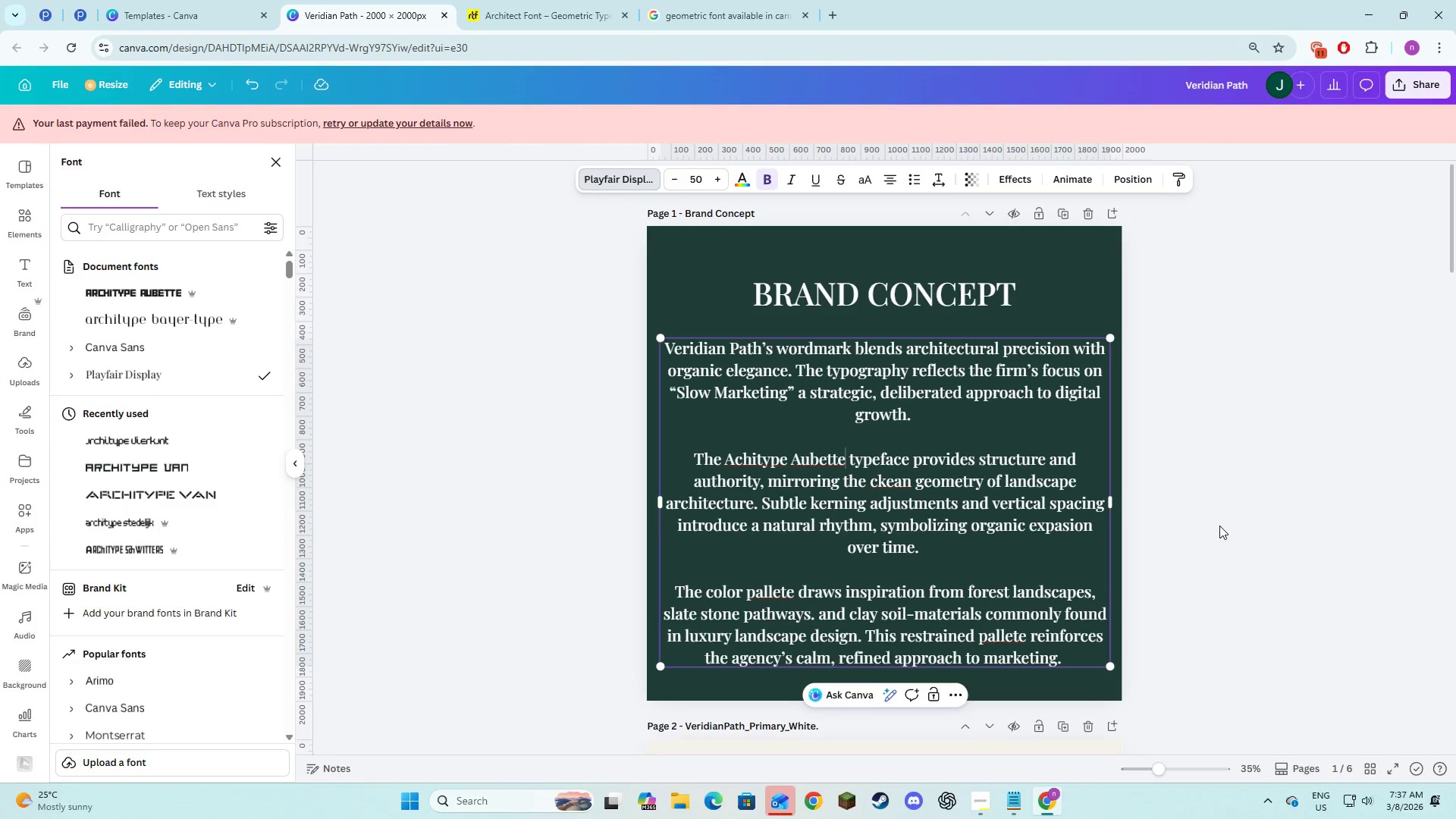 
double_click([959, 562])
 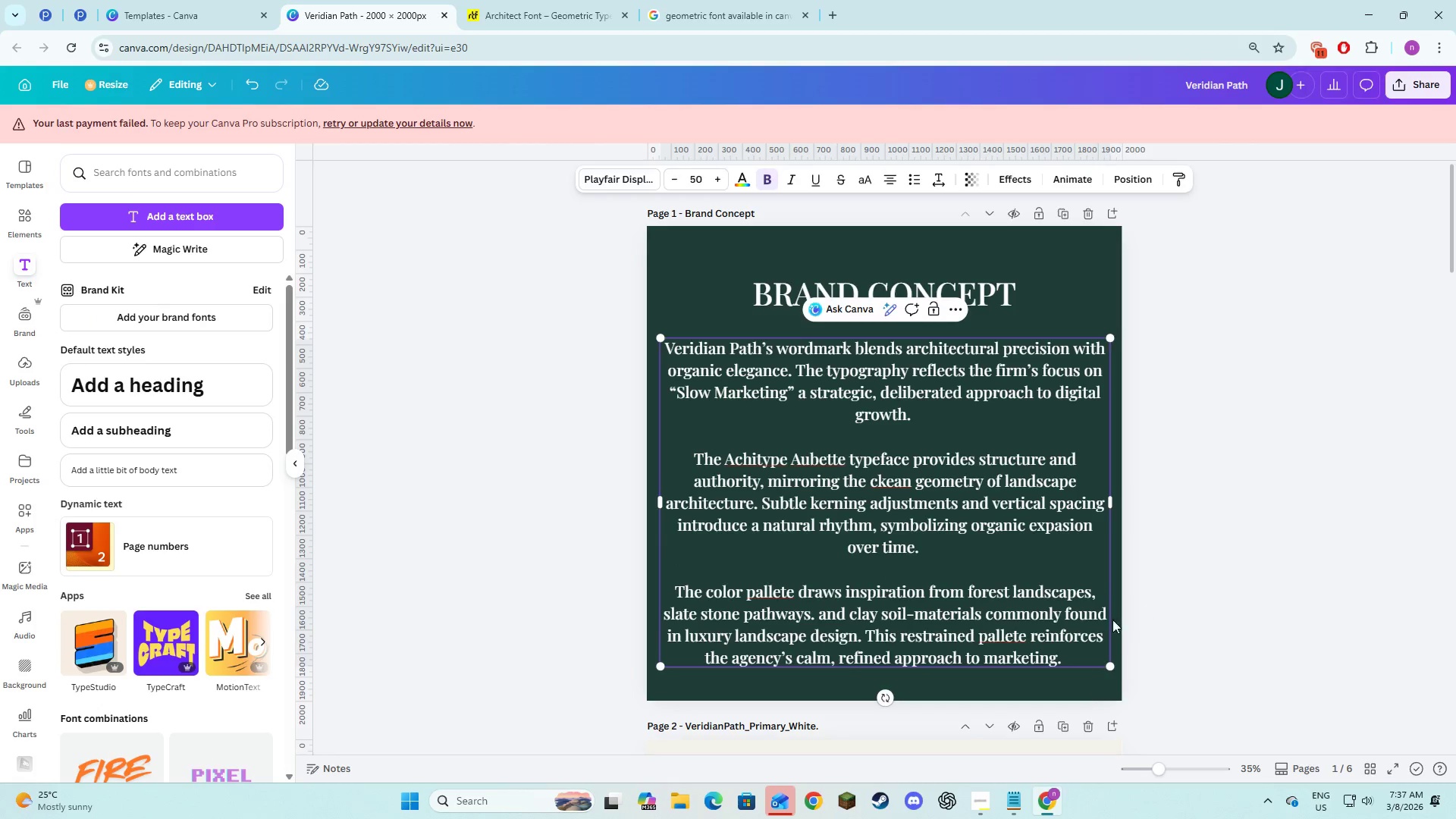 
double_click([1043, 648])
 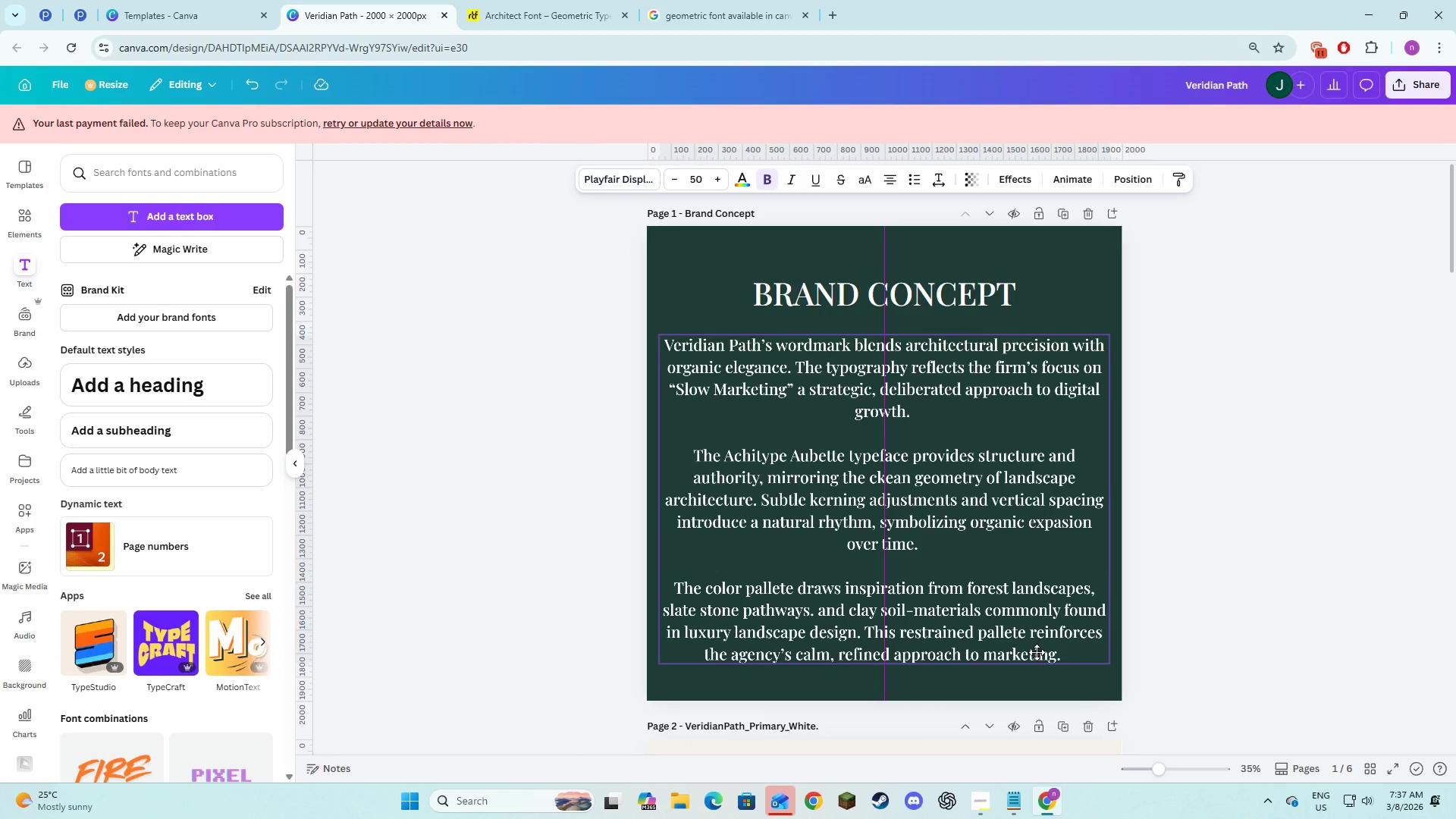 
left_click([1197, 621])
 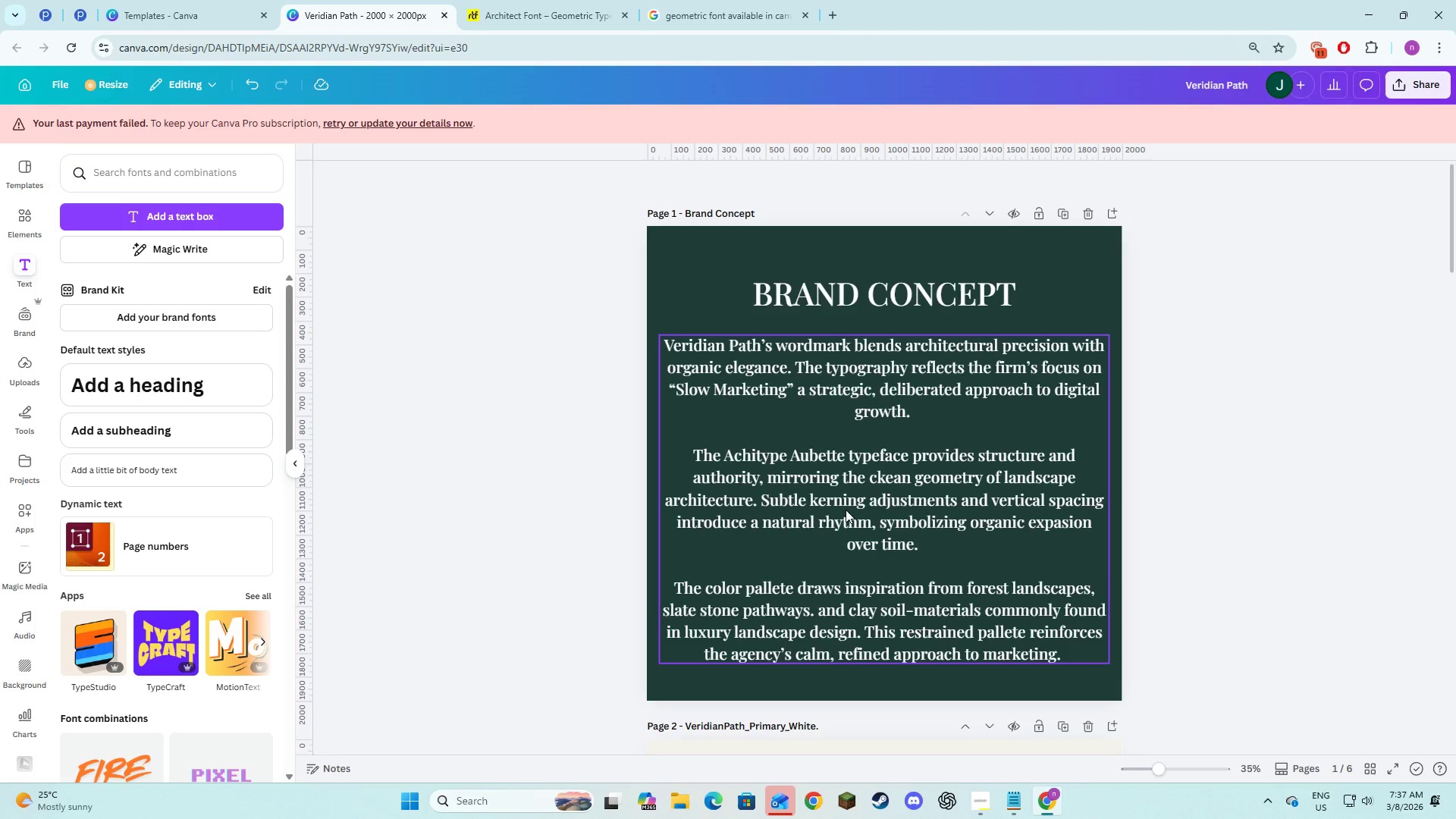 
wait(5.14)
 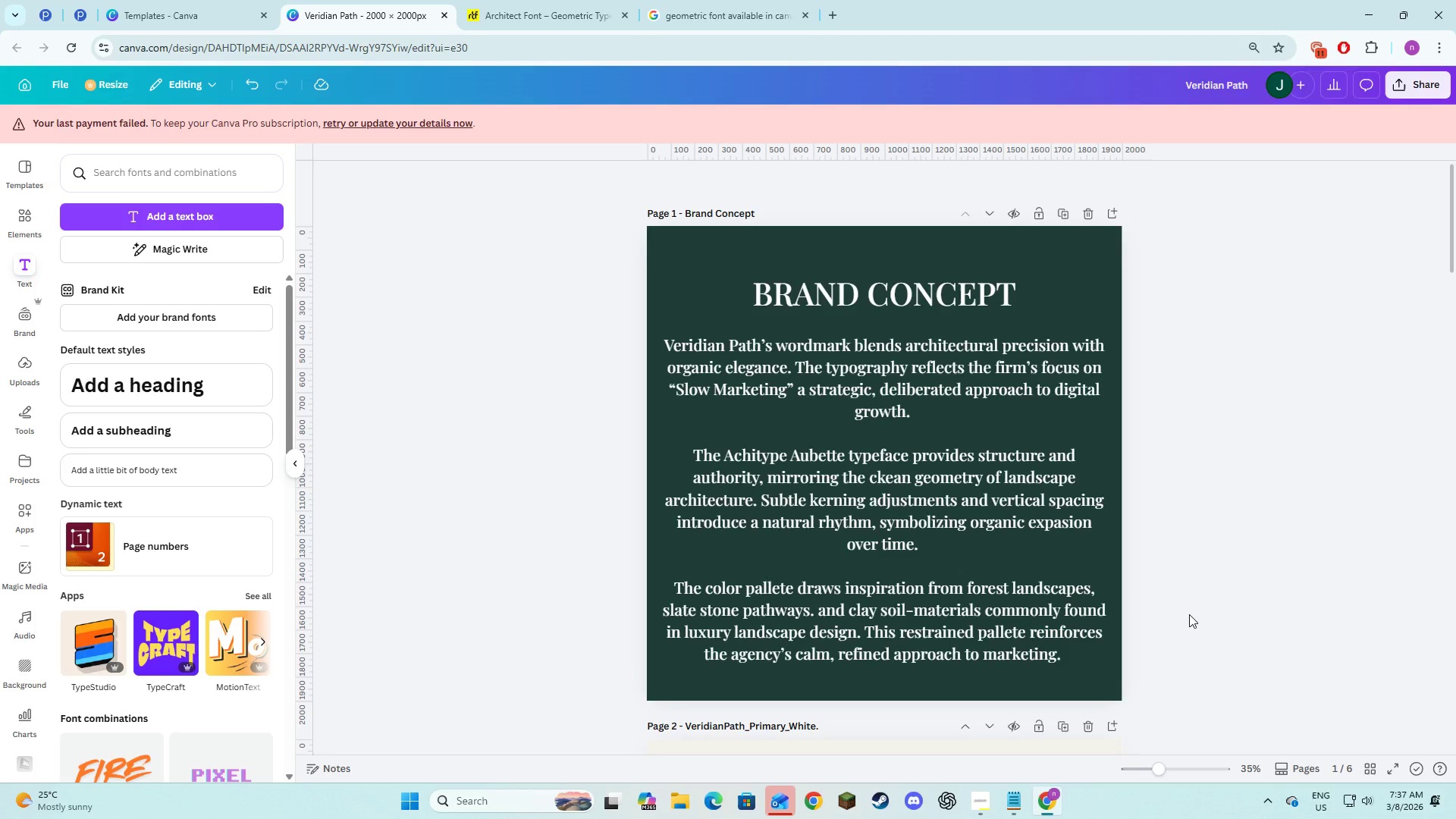 
double_click([883, 479])
 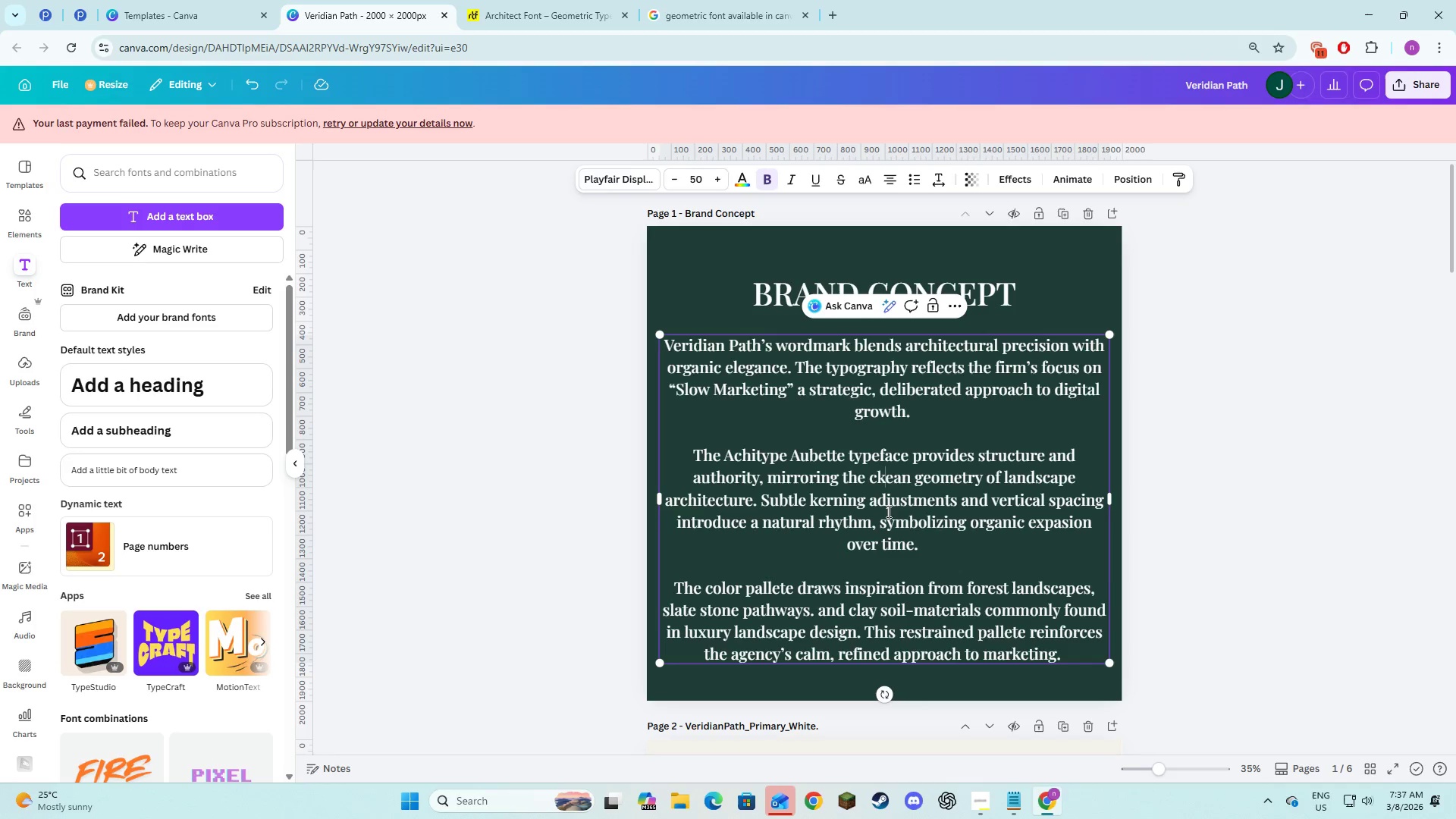 
key(Alt+Tab)
 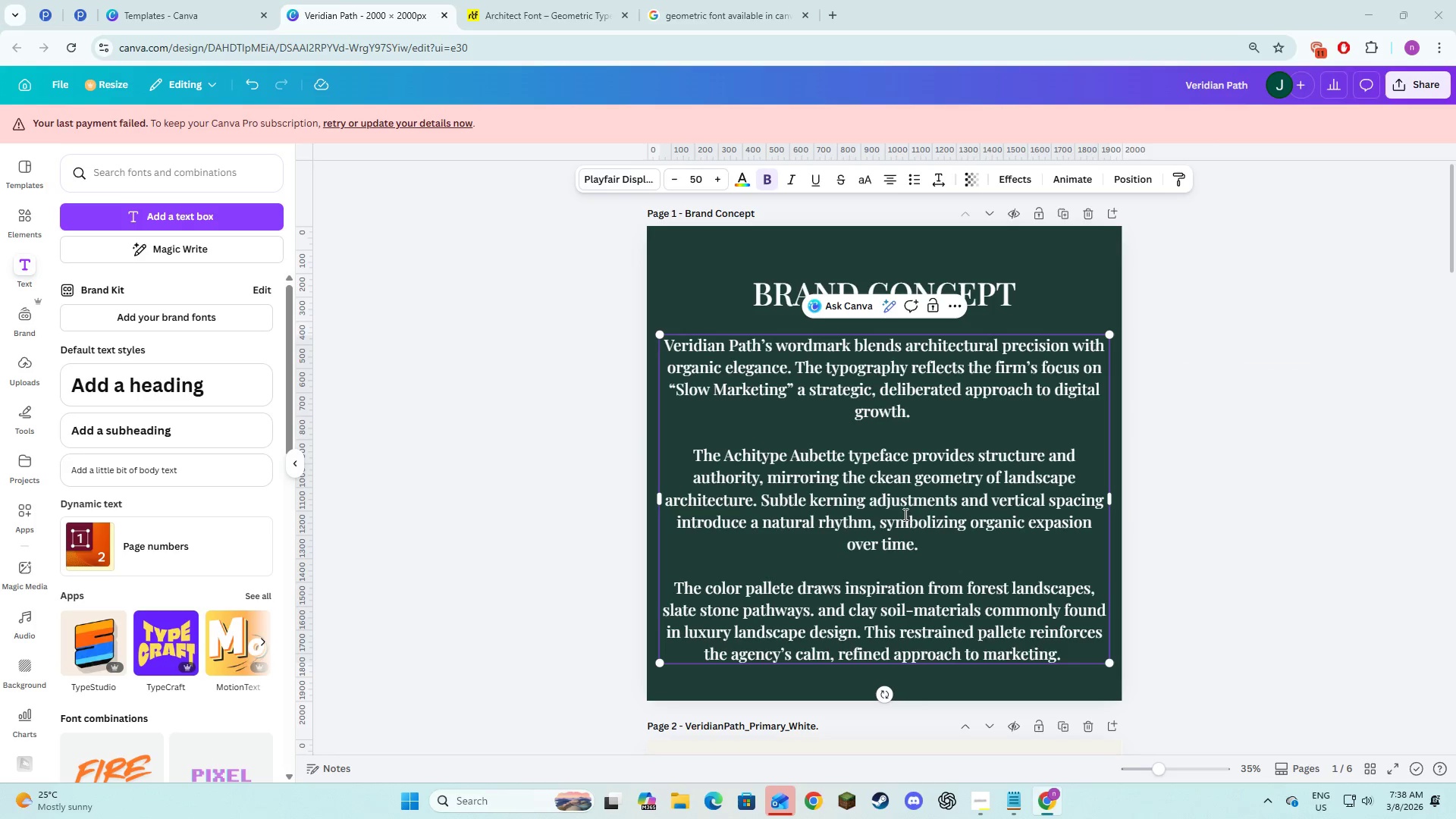 
left_click([883, 479])
 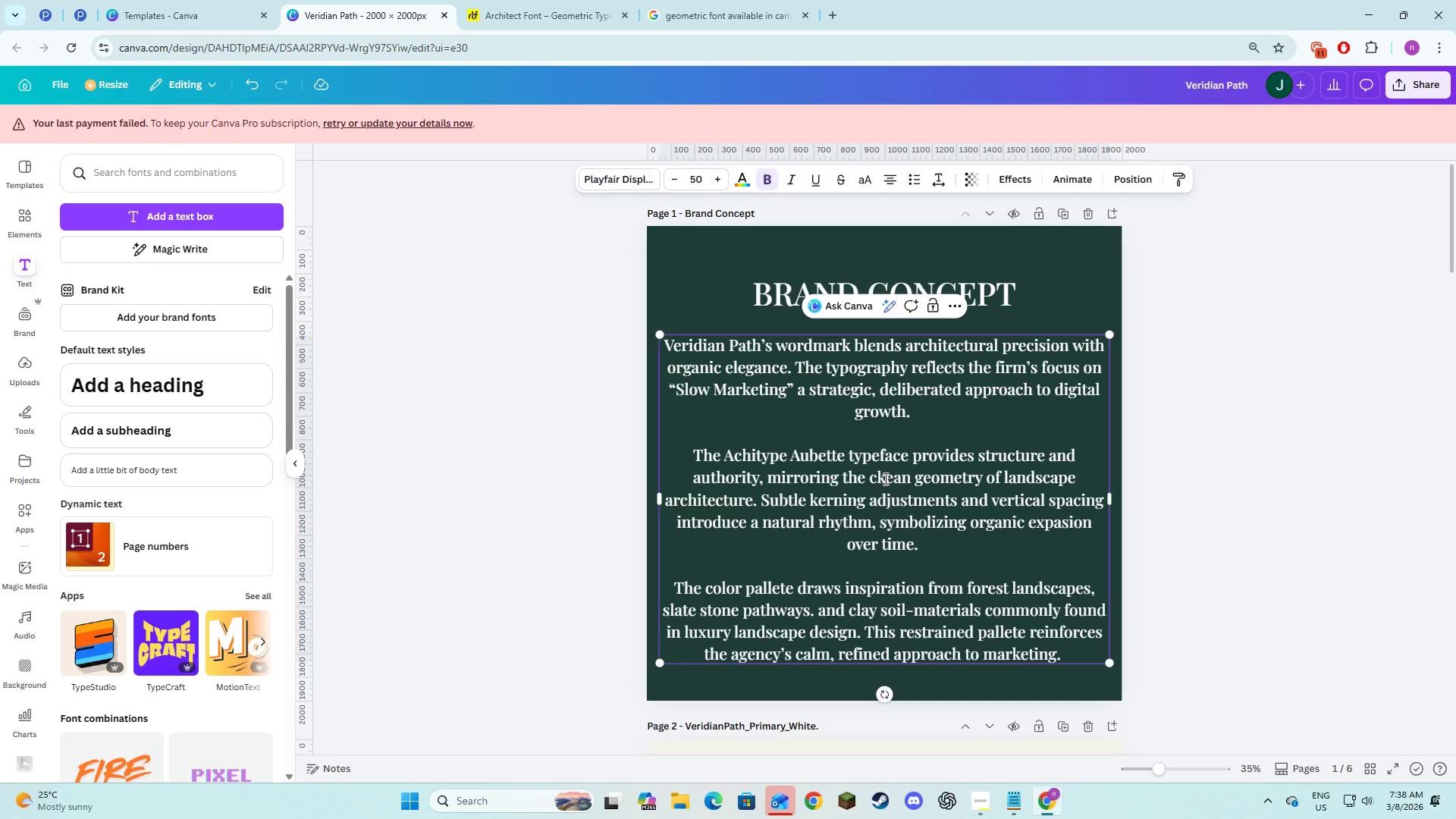 
key(Backspace)
 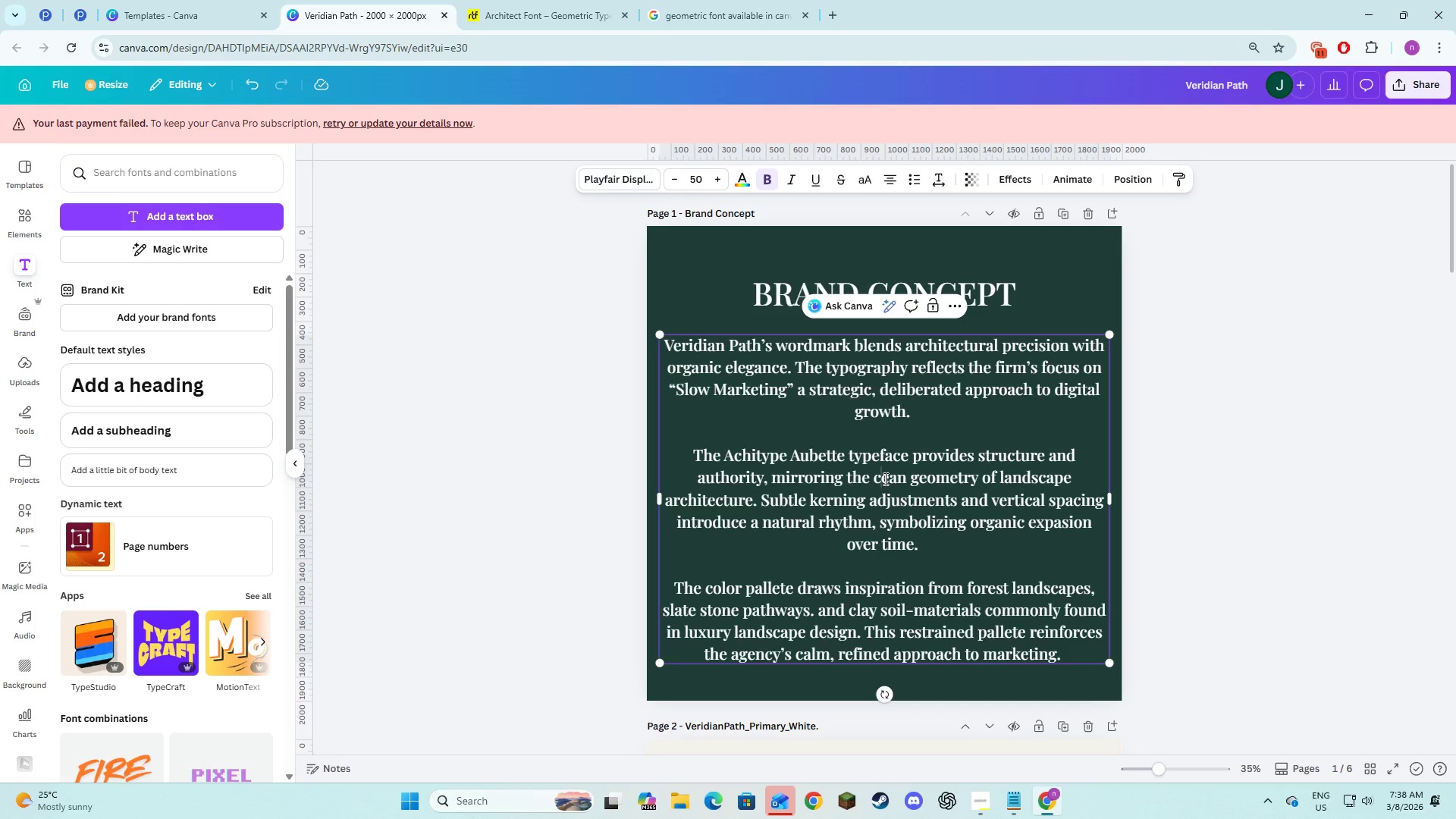 
key(L)
 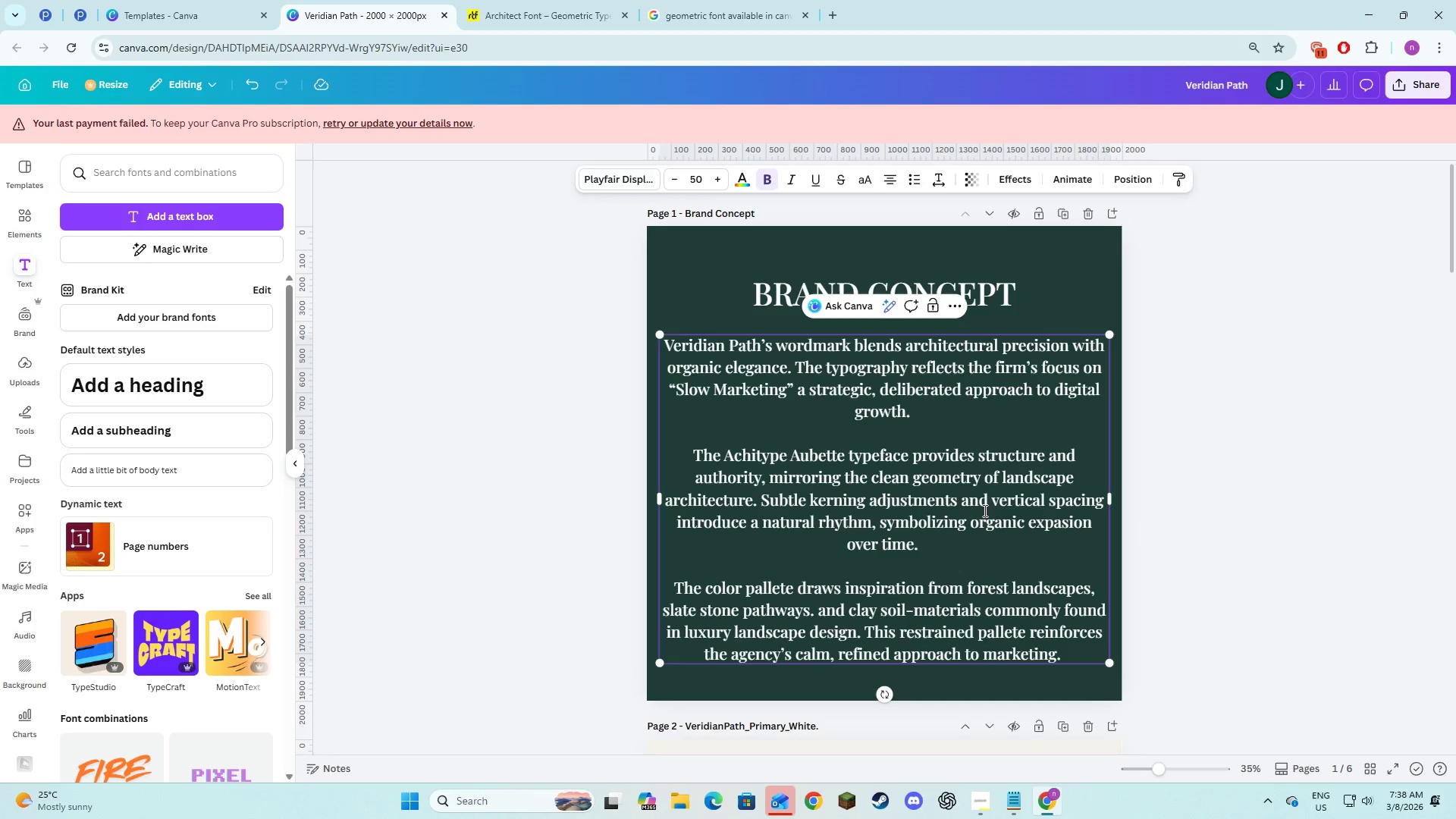 
left_click([1127, 529])
 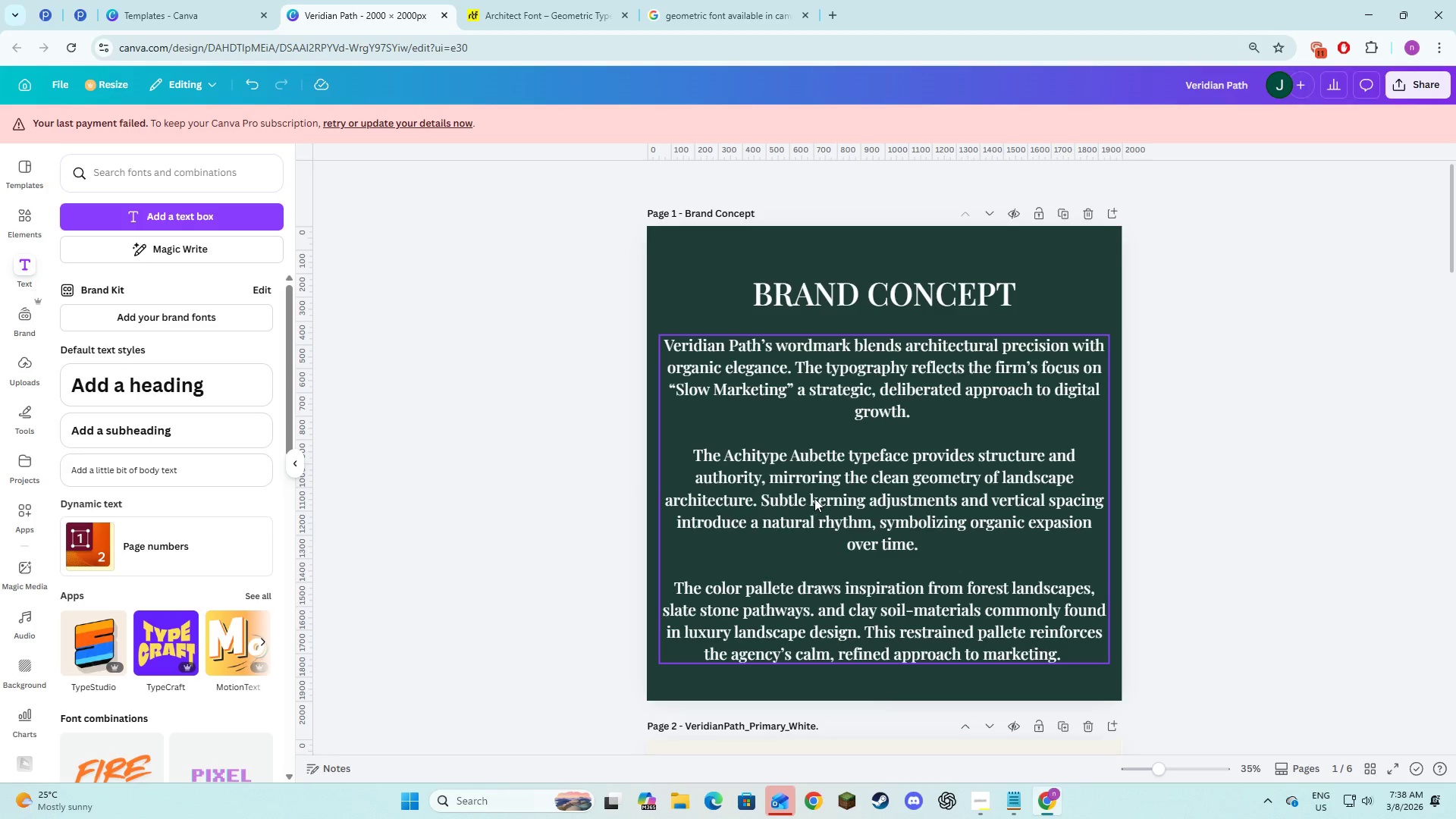 
key(Alt+Tab)
 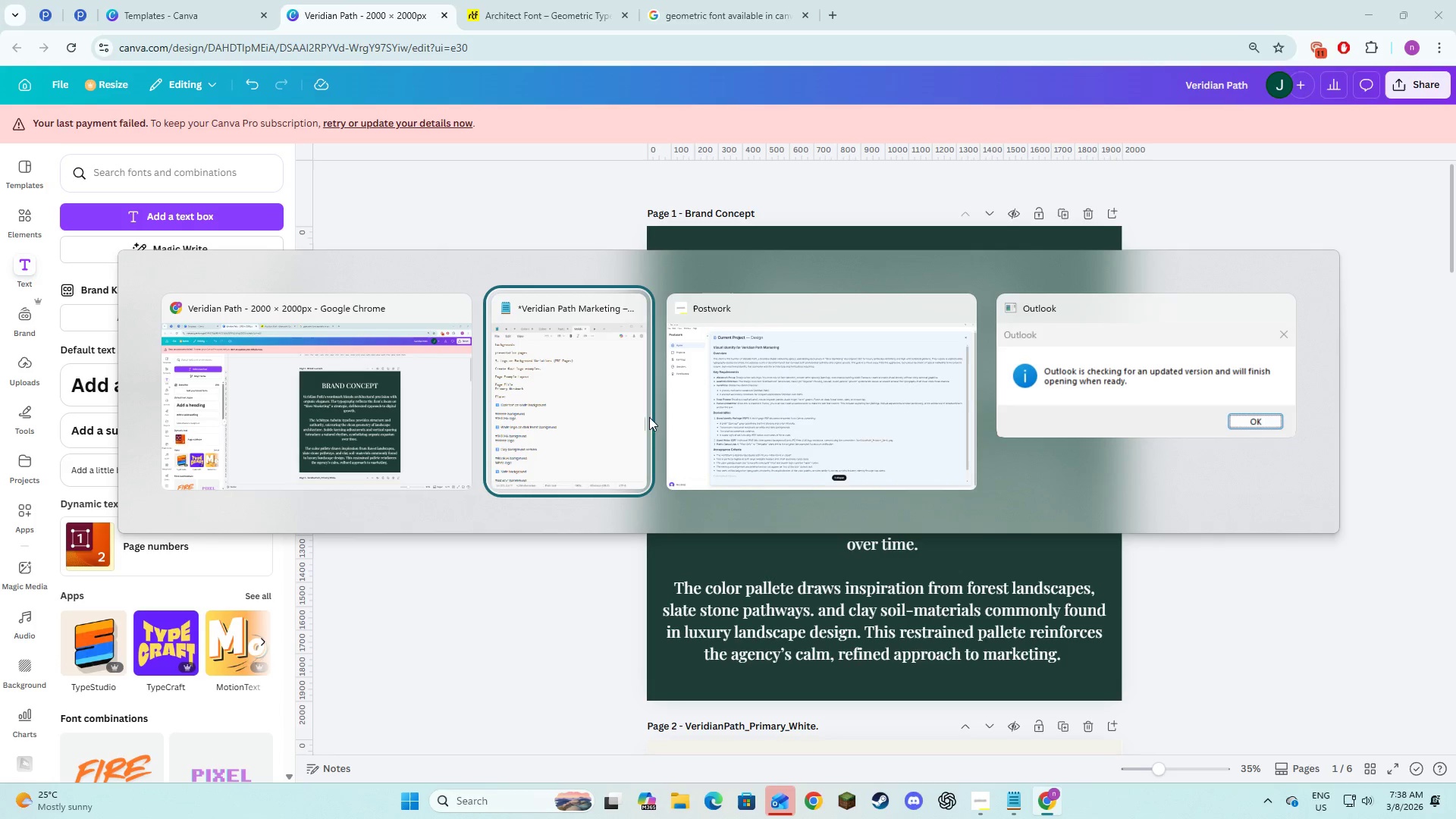 
left_click([596, 417])
 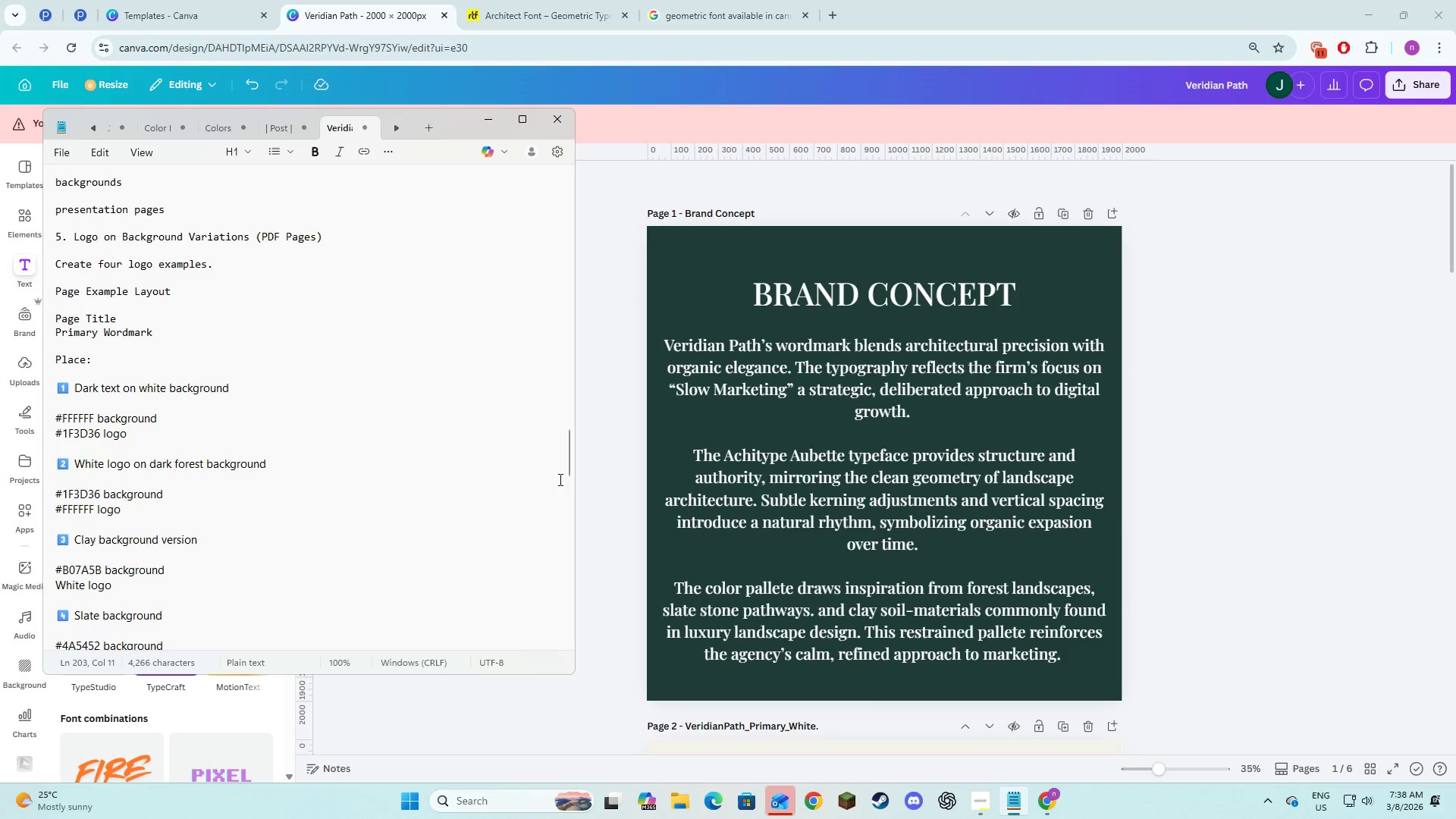 
scroll: coordinate [503, 487], scroll_direction: up, amount: 45.0
 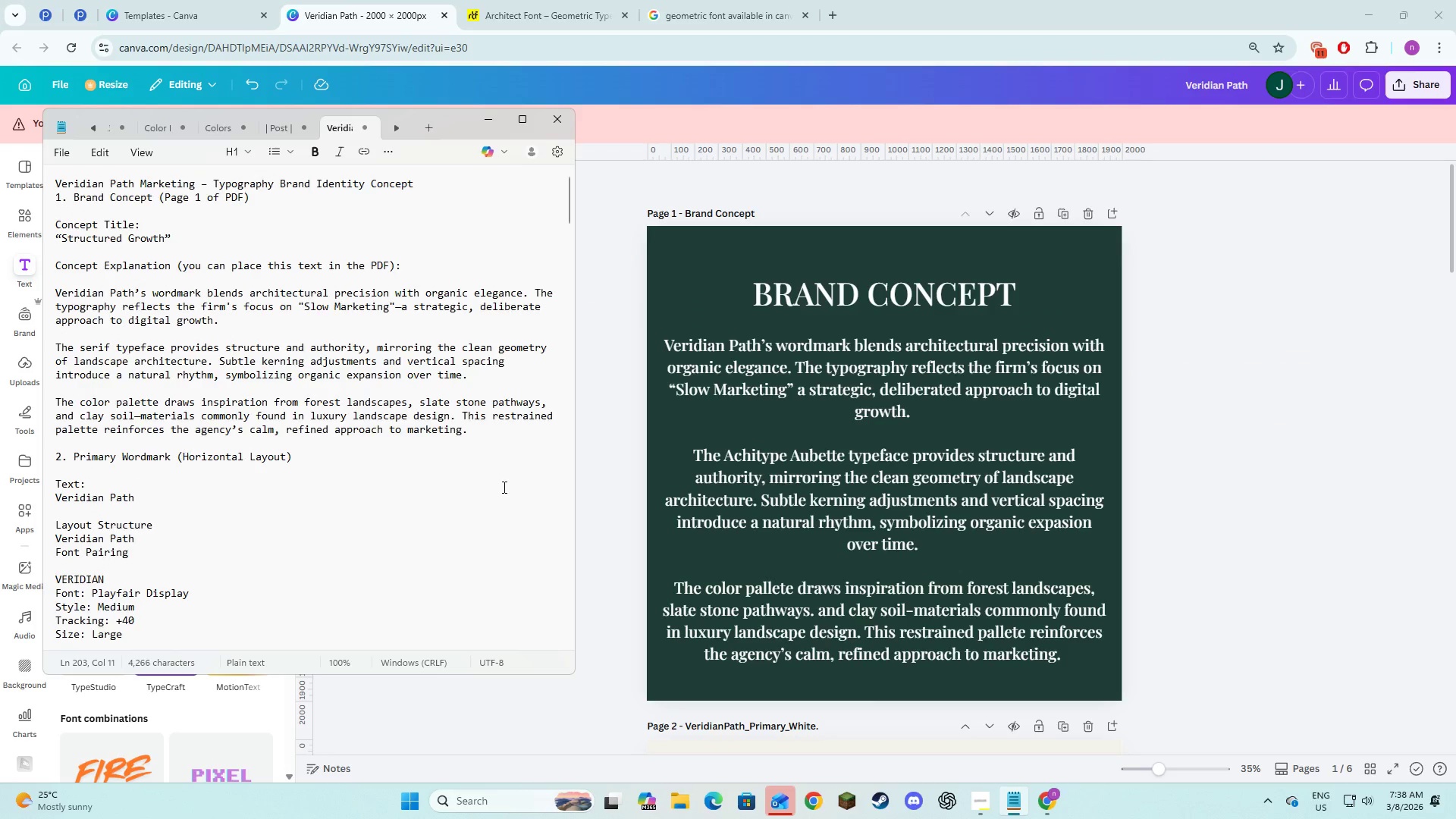 
scroll: coordinate [503, 487], scroll_direction: down, amount: 2.0
 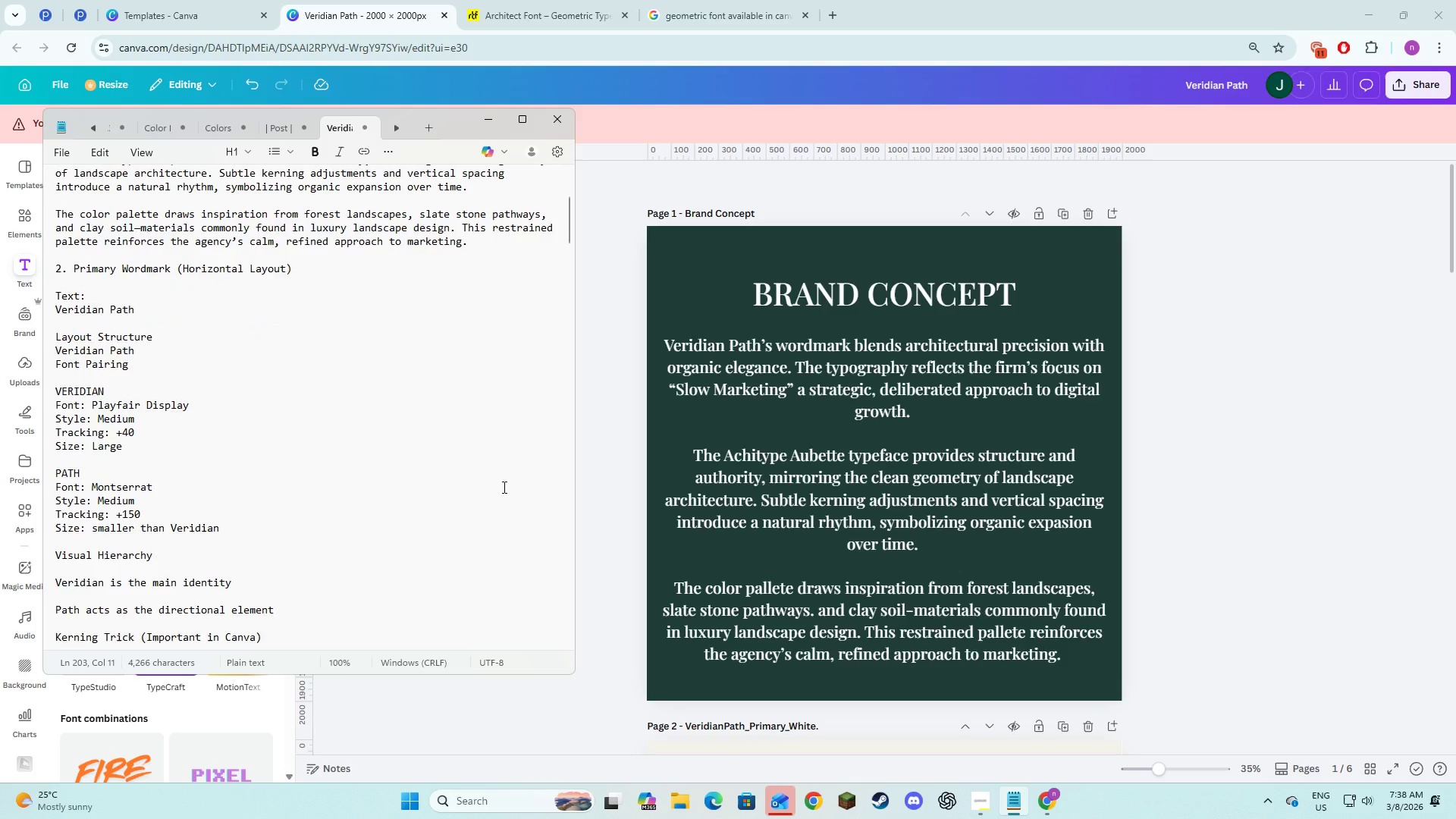 
scroll: coordinate [503, 487], scroll_direction: up, amount: 1.0
 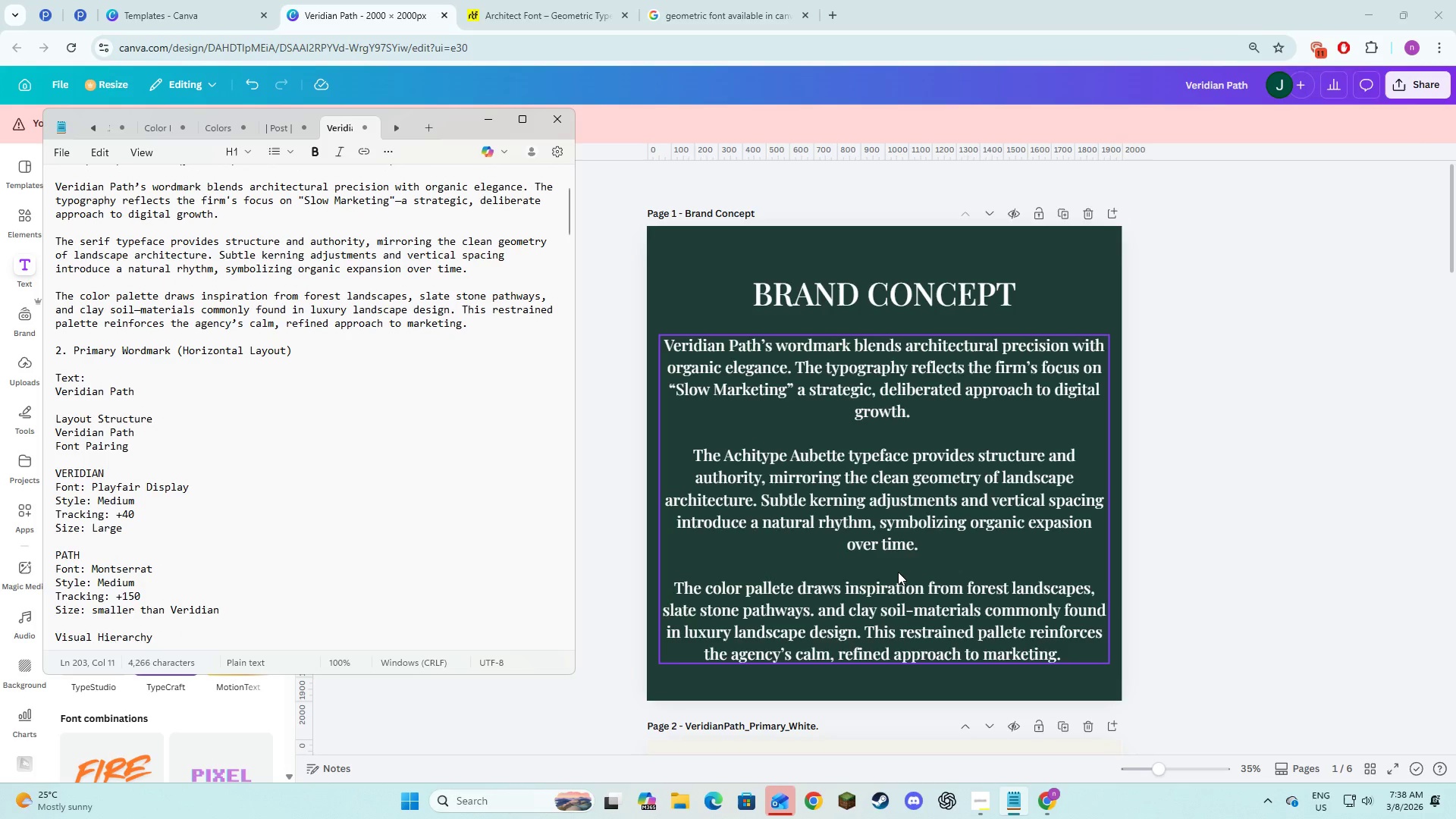 
wait(20.15)
 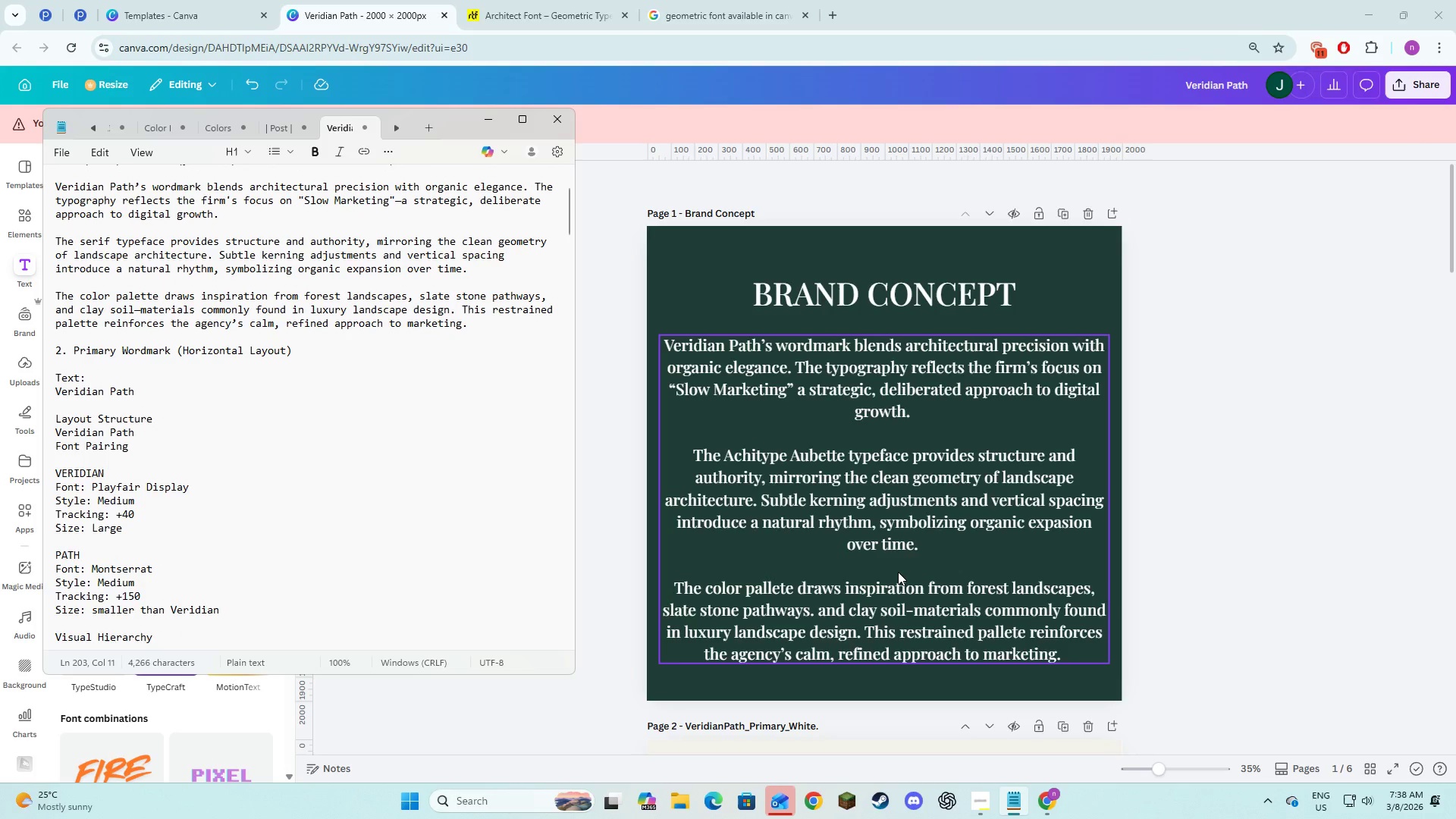 
double_click([1064, 519])
 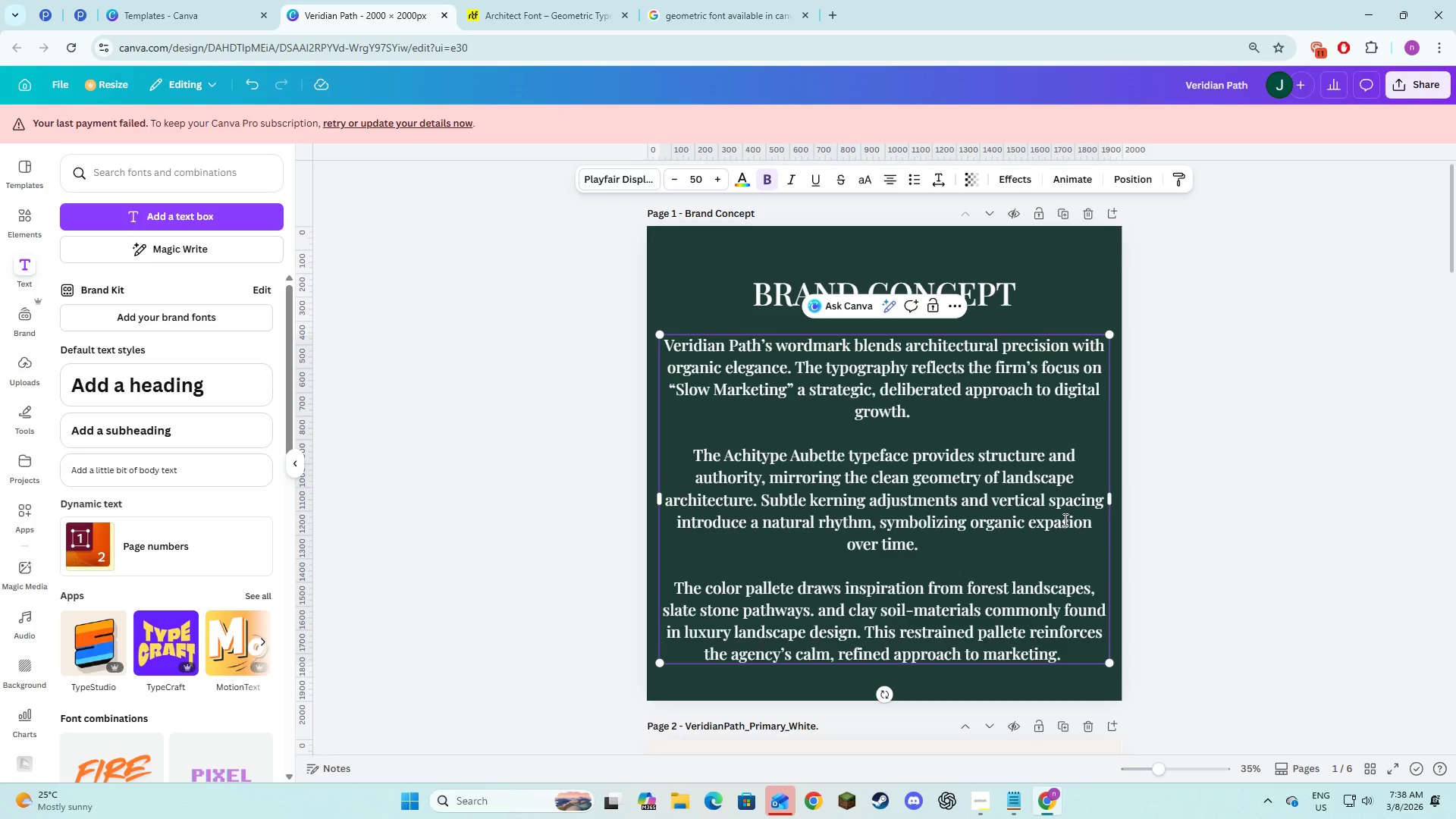 
key(N)
 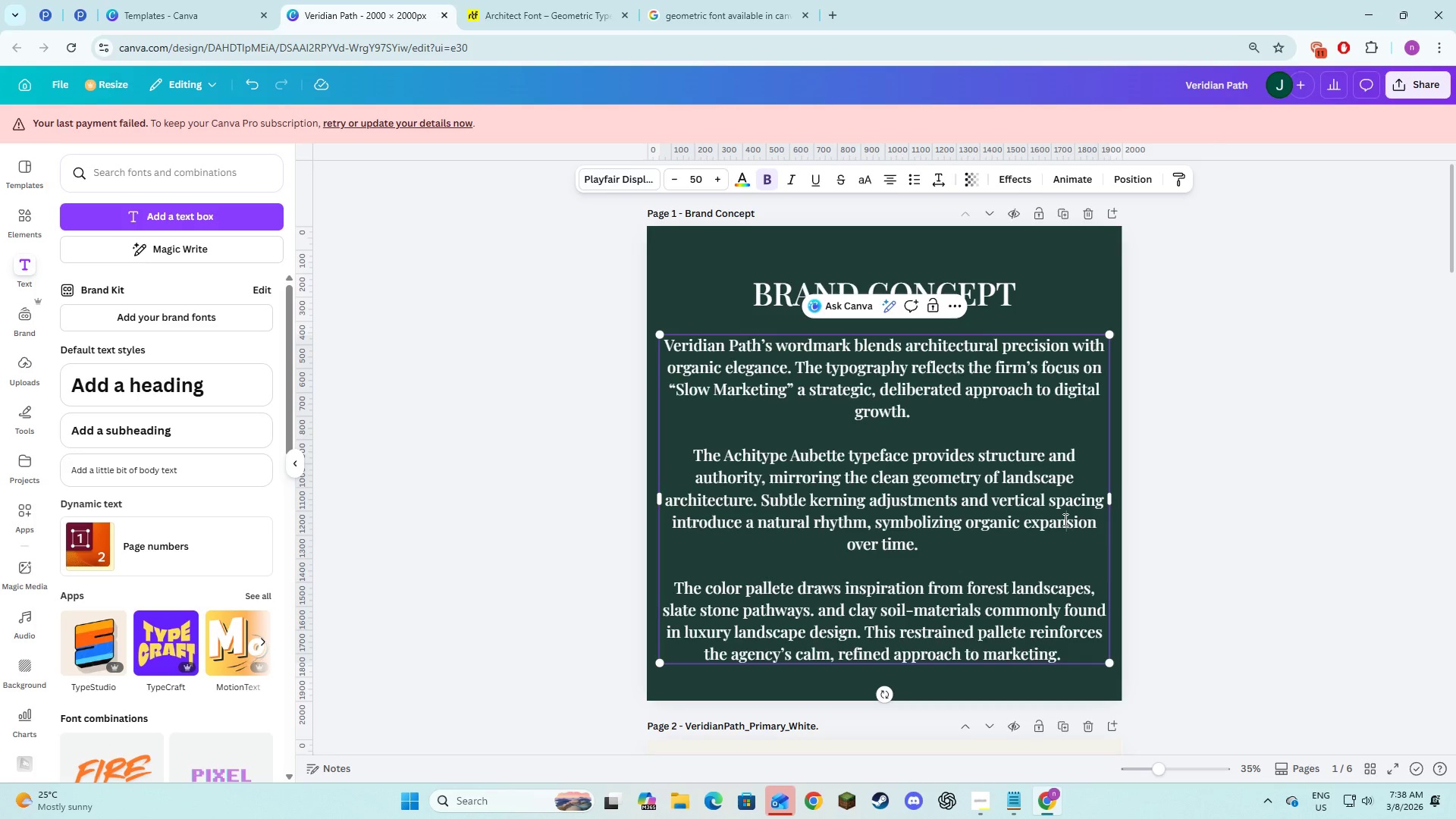 
key(Alt+AltLeft)
 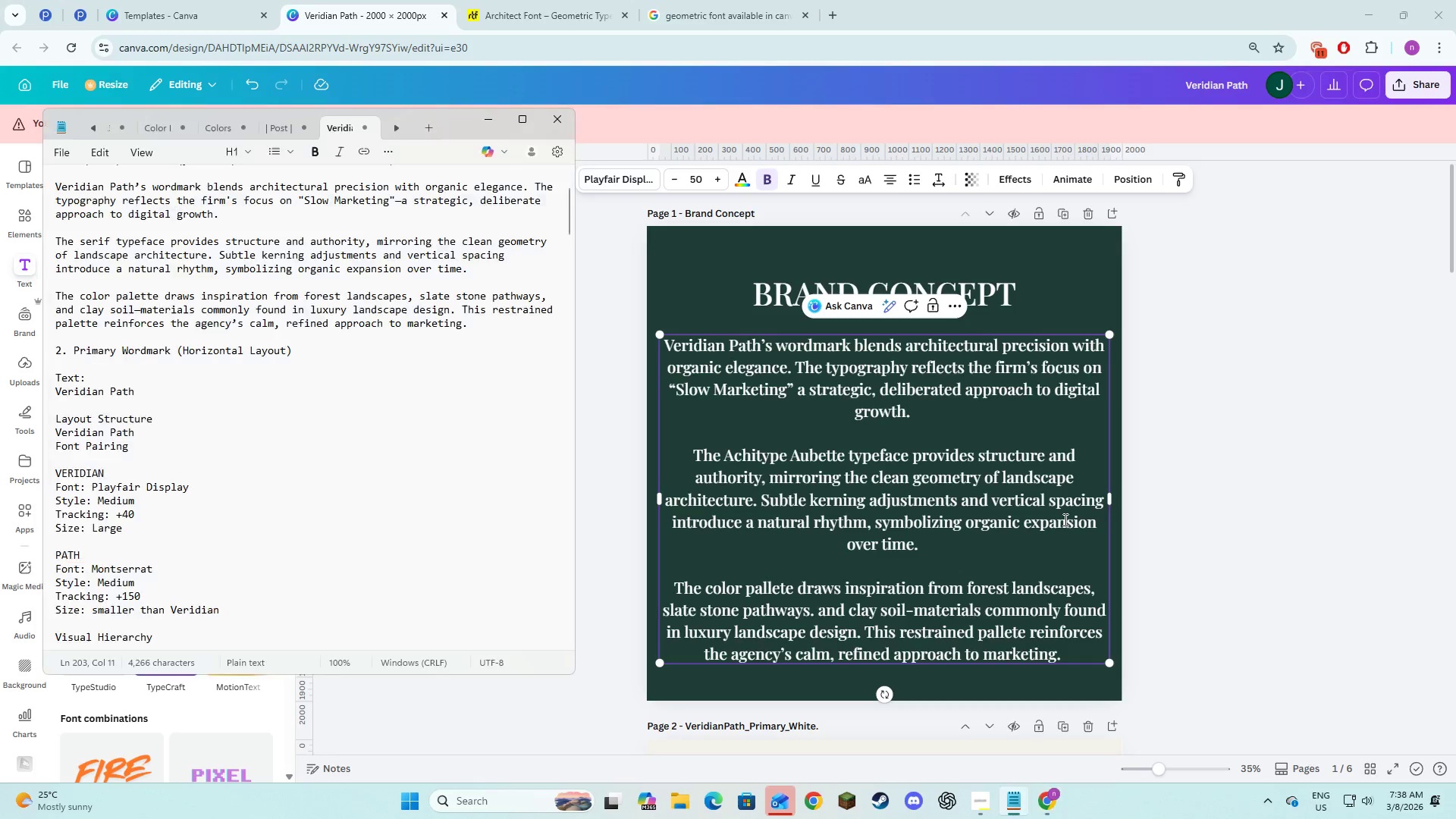 
key(Alt+Tab)
 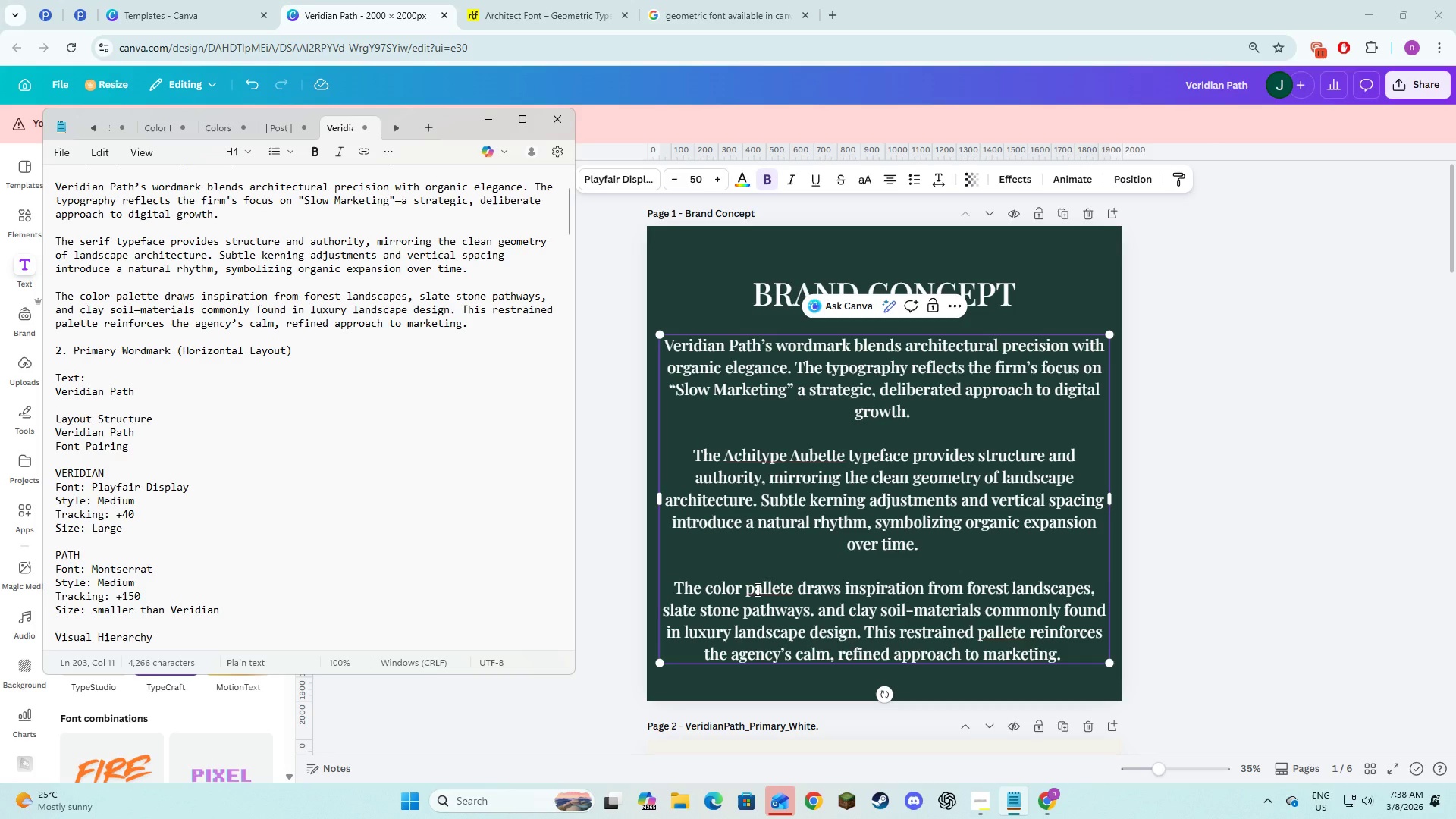 
left_click([764, 587])
 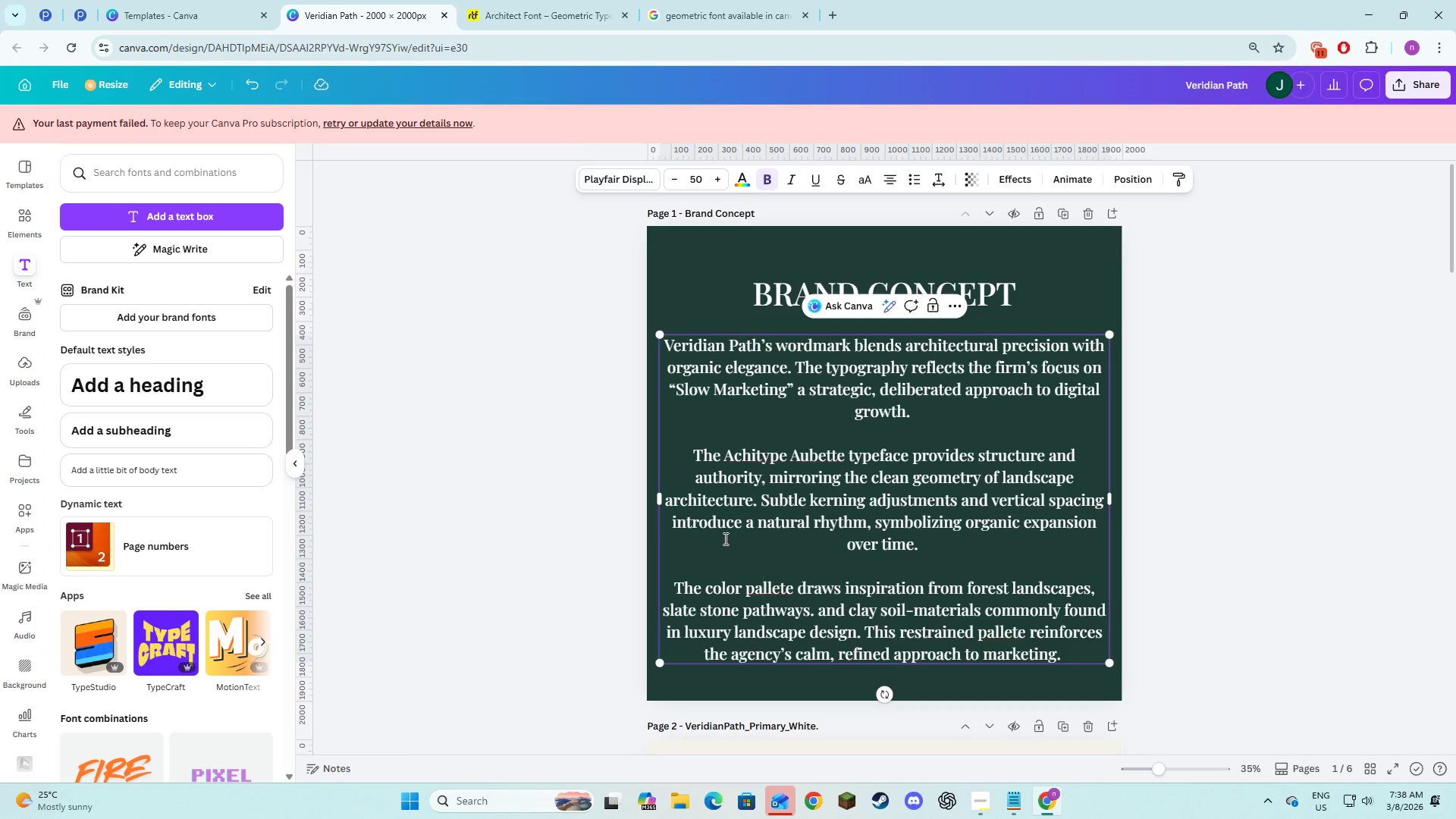 
key(ArrowRight)
 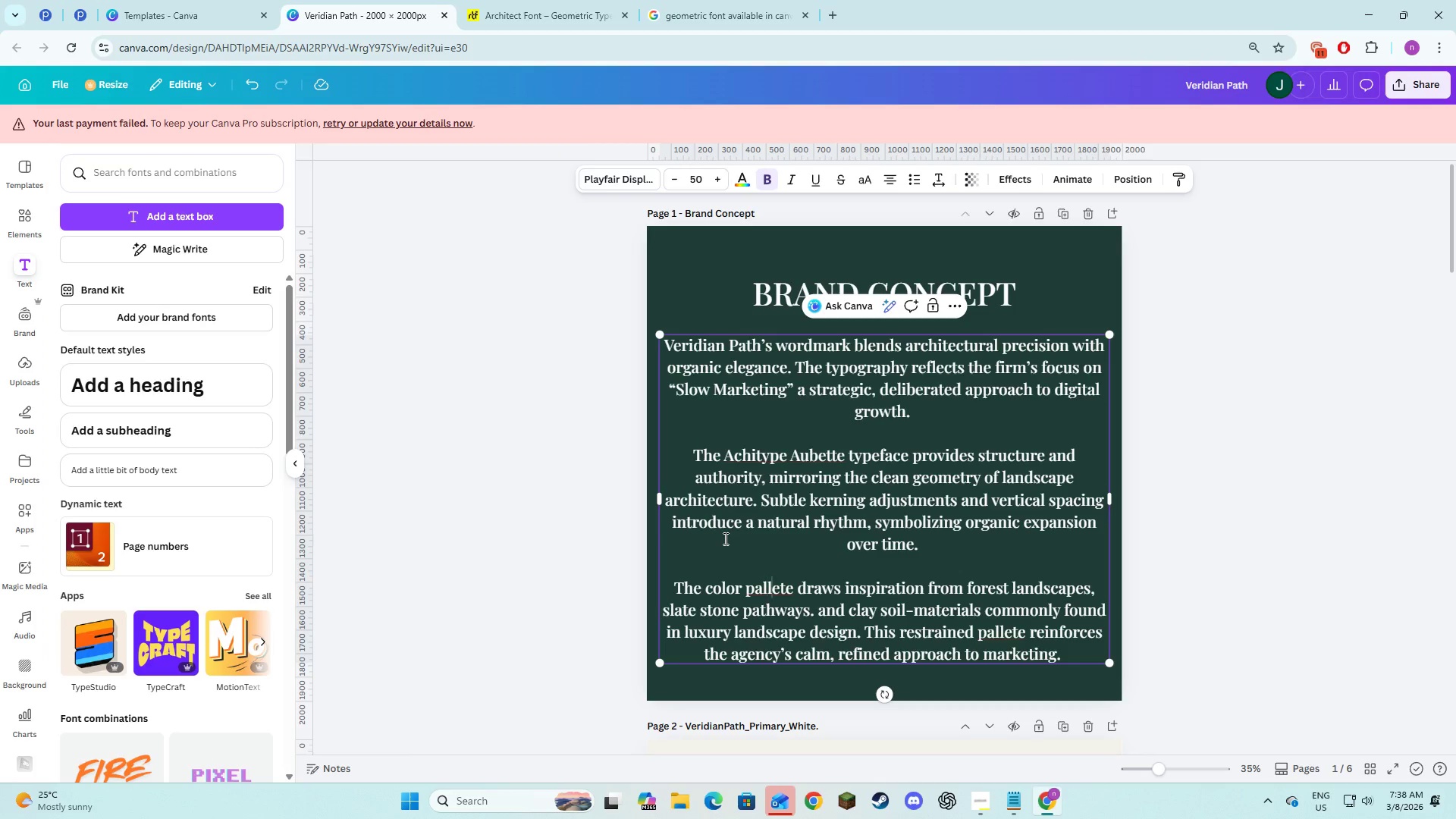 
key(ArrowRight)
 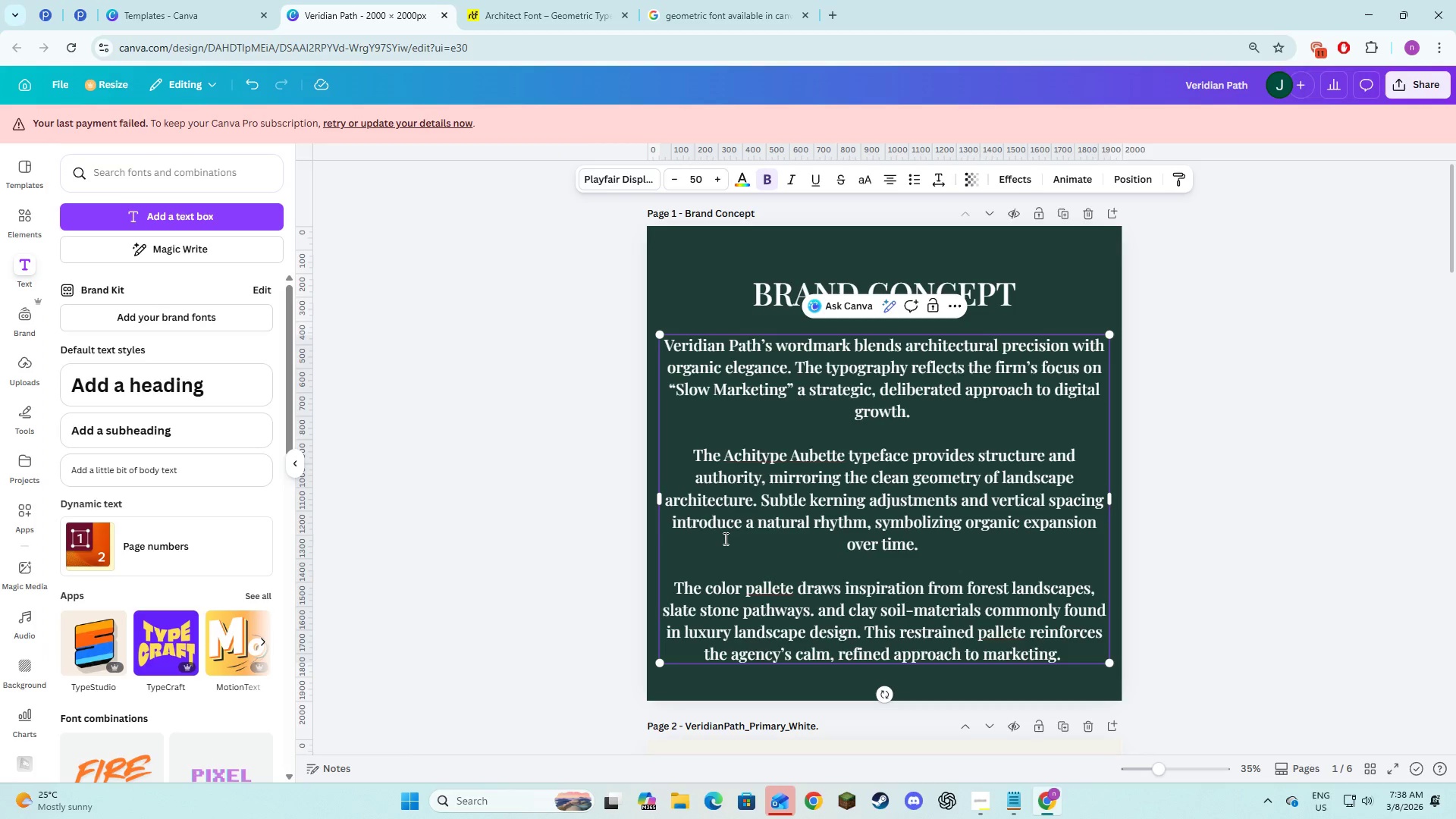 
key(Backspace)
 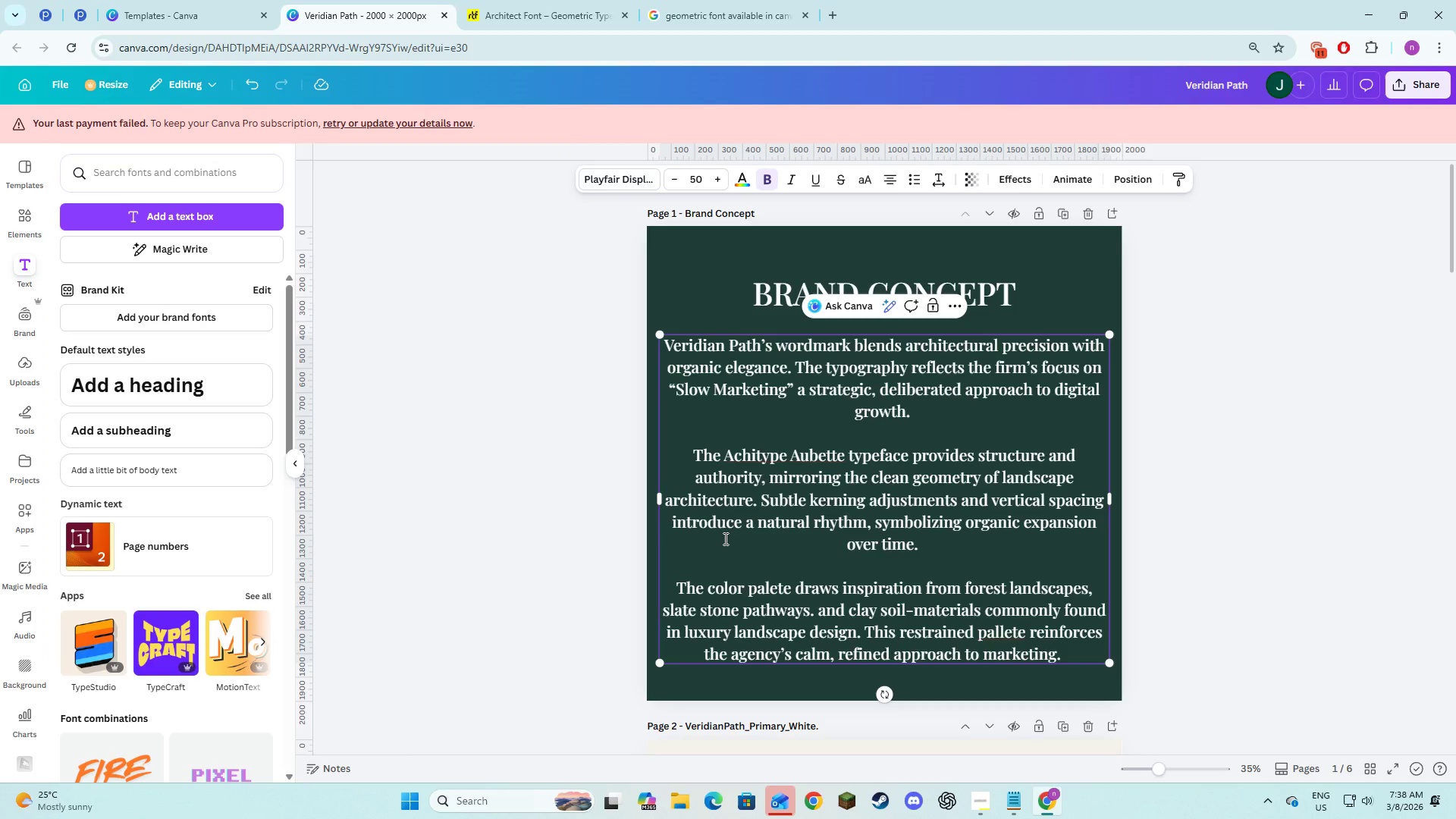 
key(ArrowRight)
 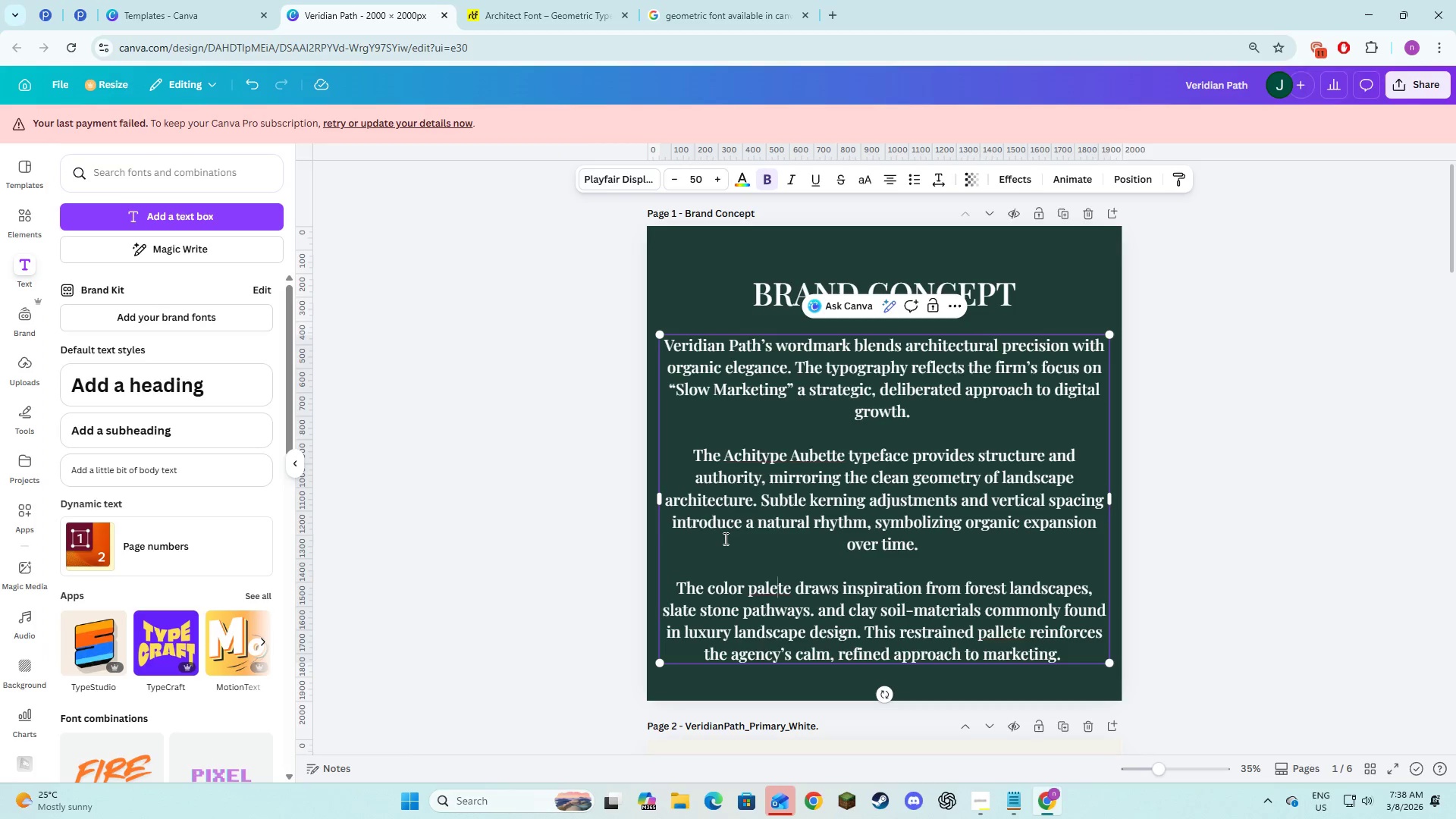 
key(ArrowRight)
 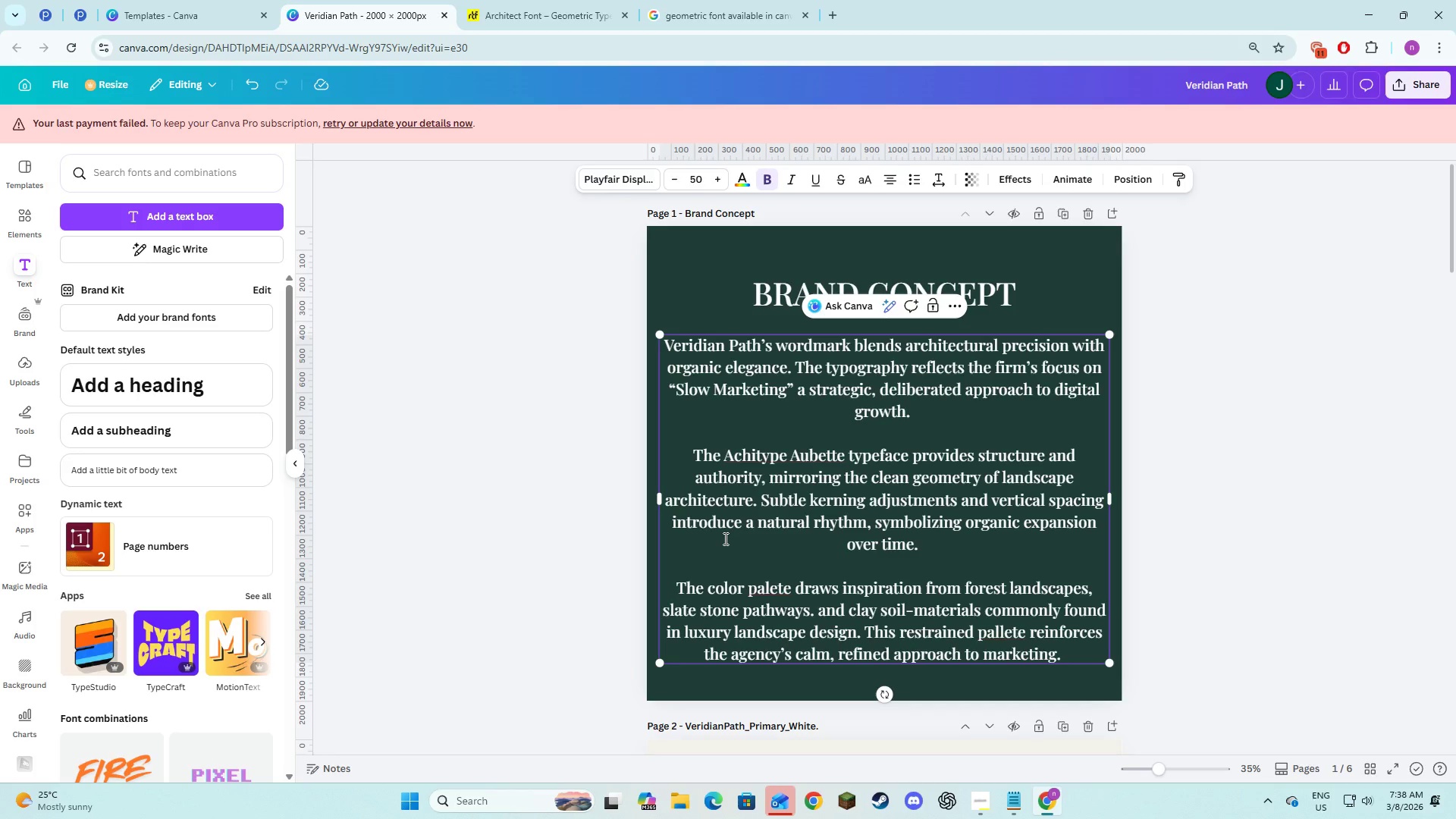 
key(T)
 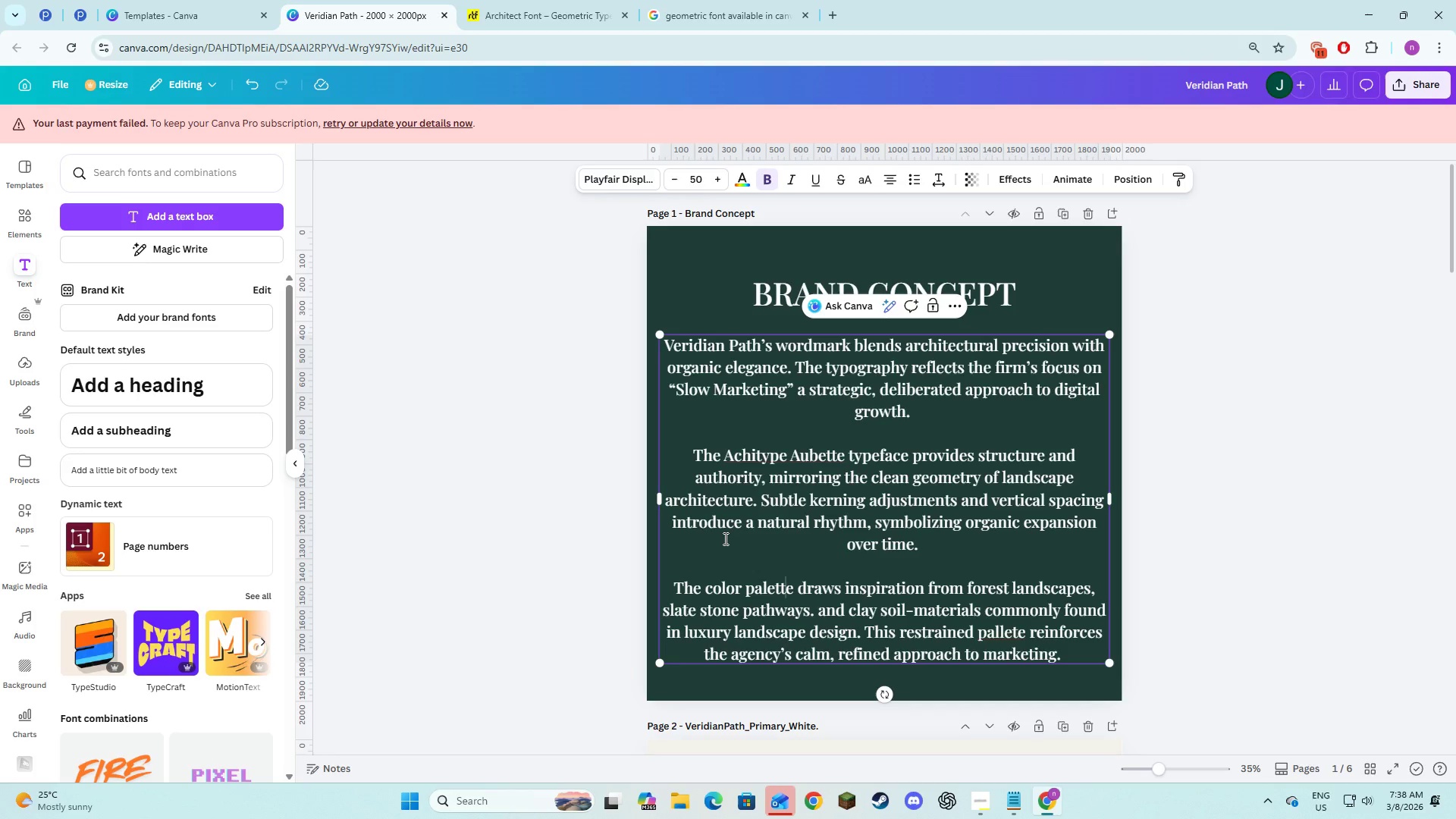 
key(Alt+AltLeft)
 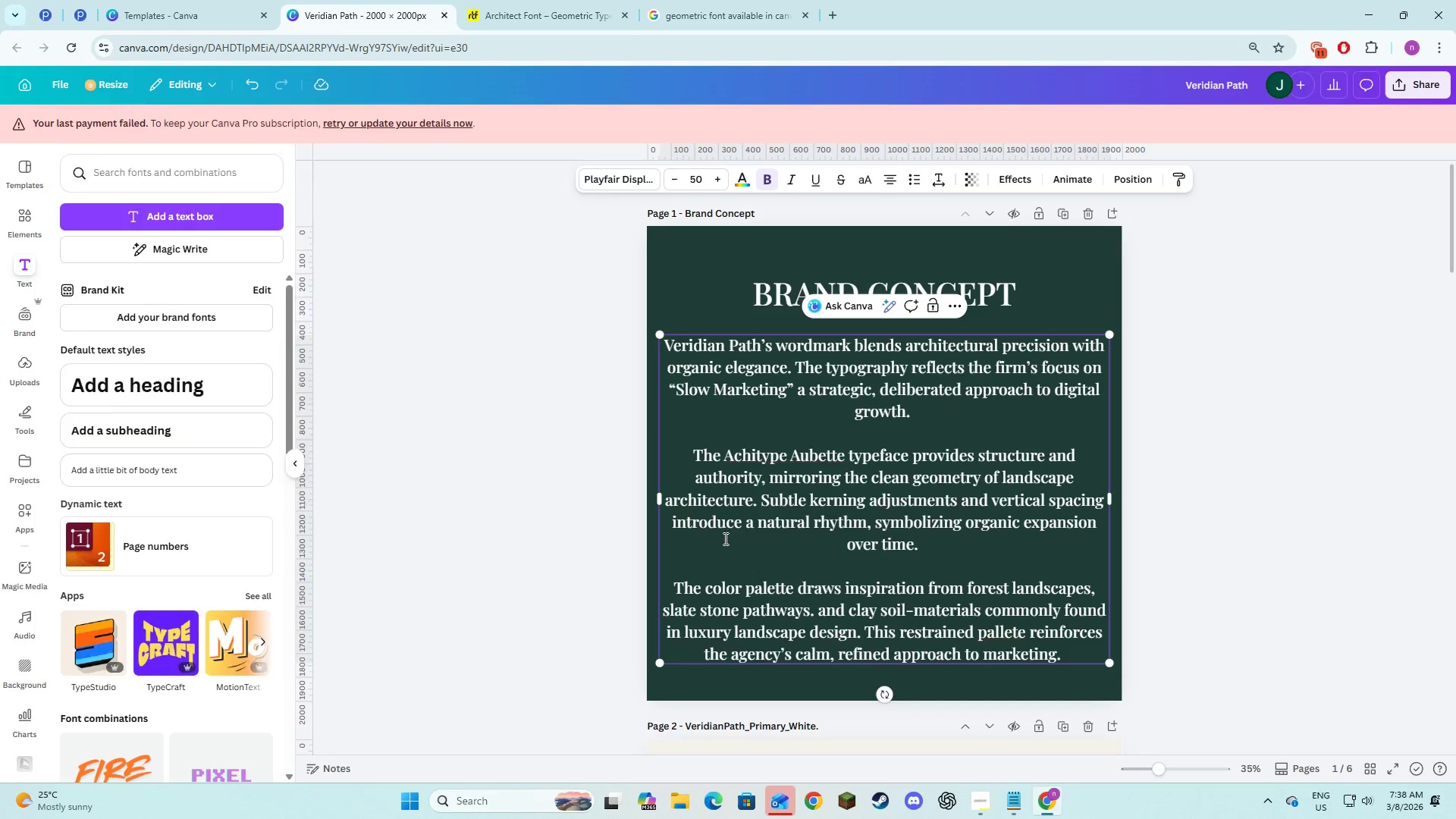 
key(Alt+Tab)
 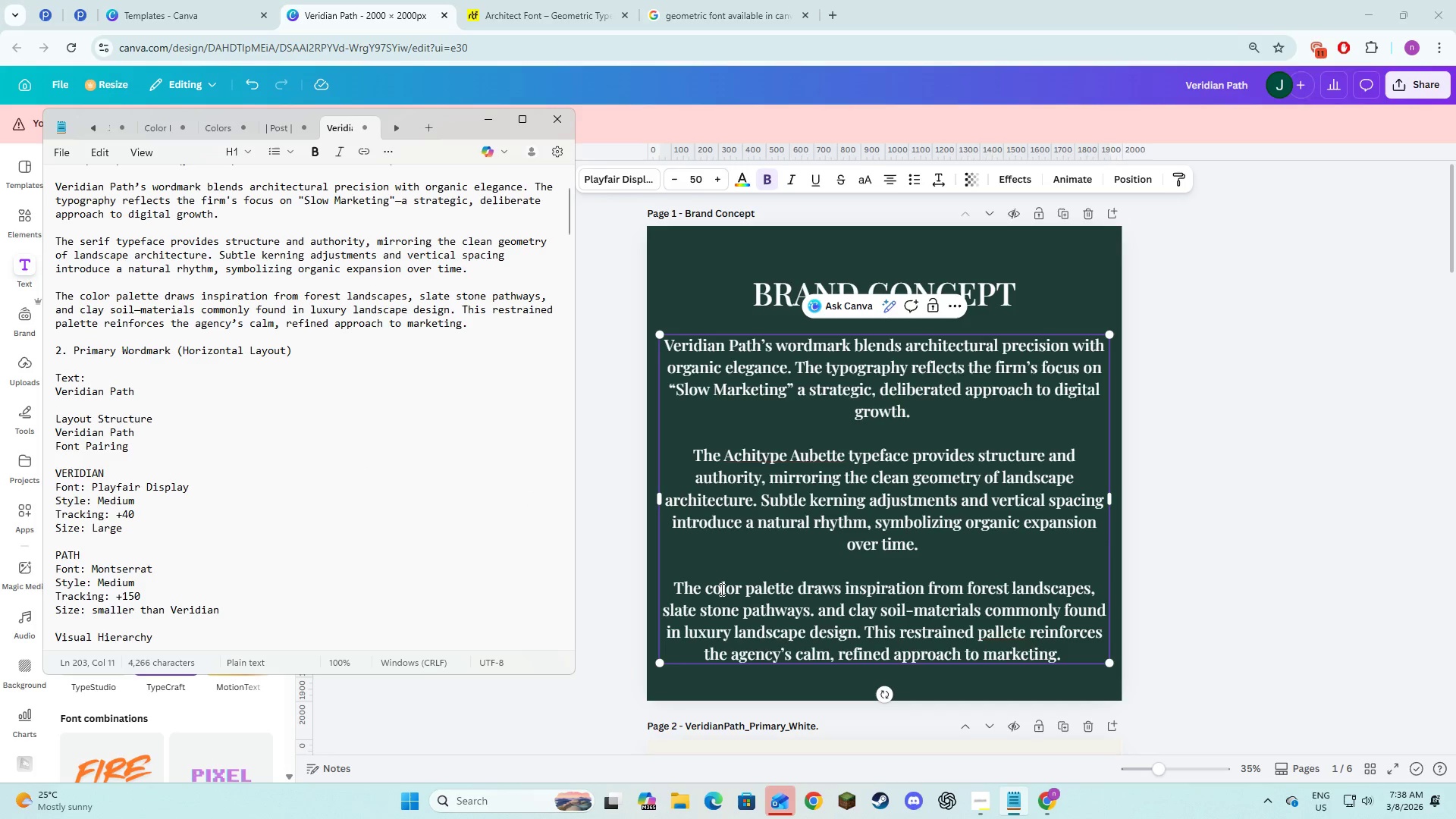 
wait(11.36)
 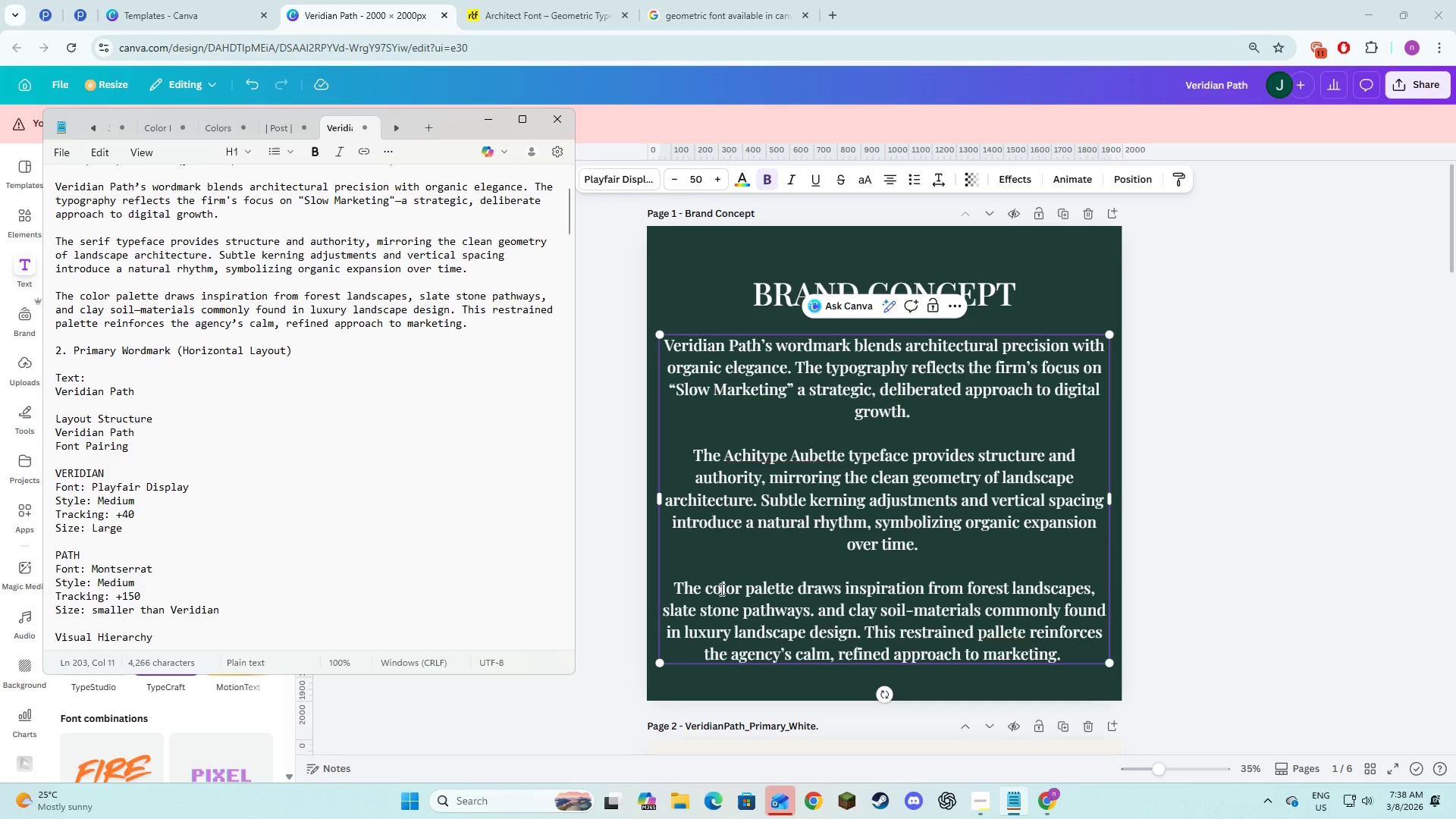 
left_click([814, 615])
 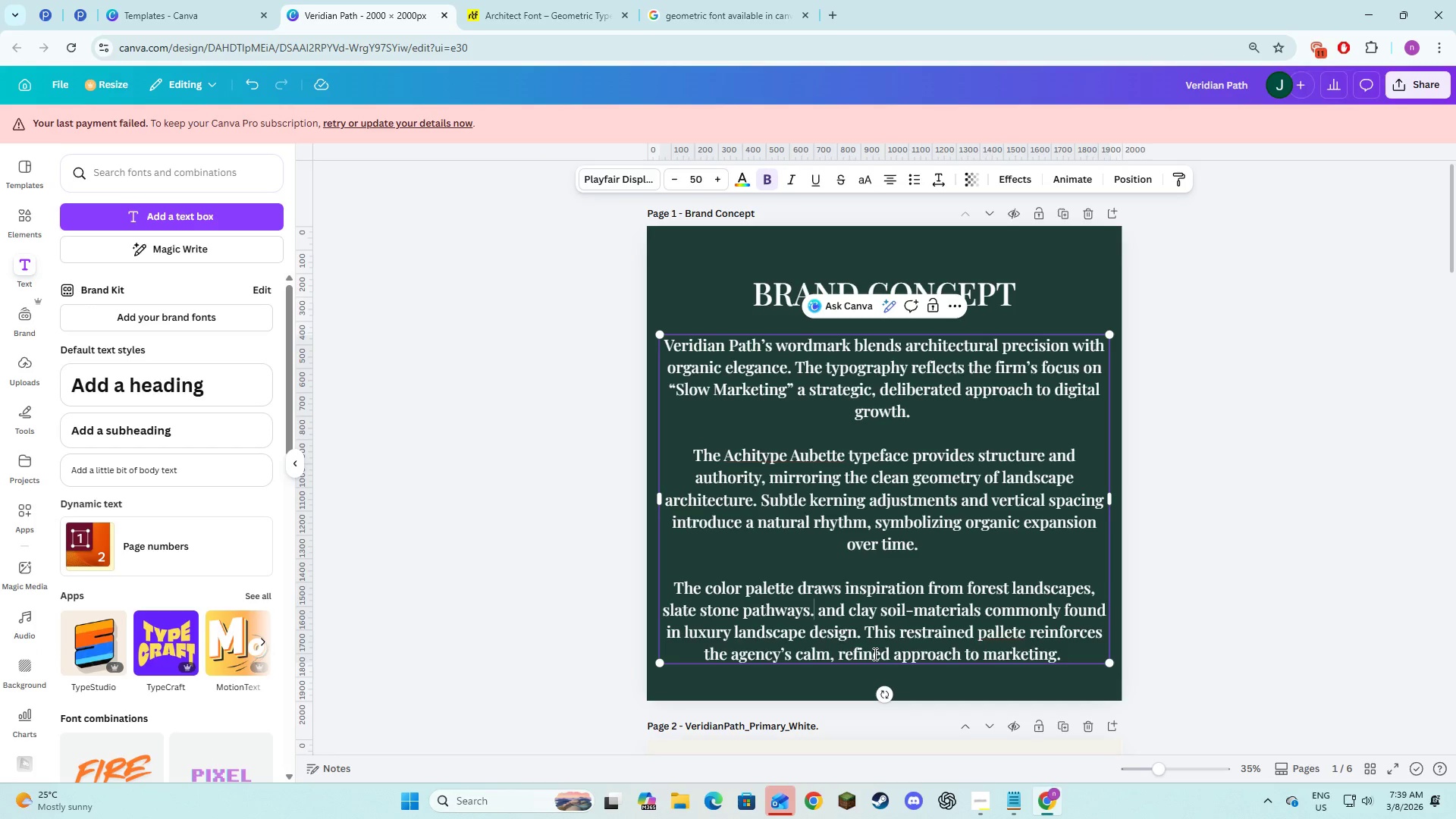 
key(Backspace)
 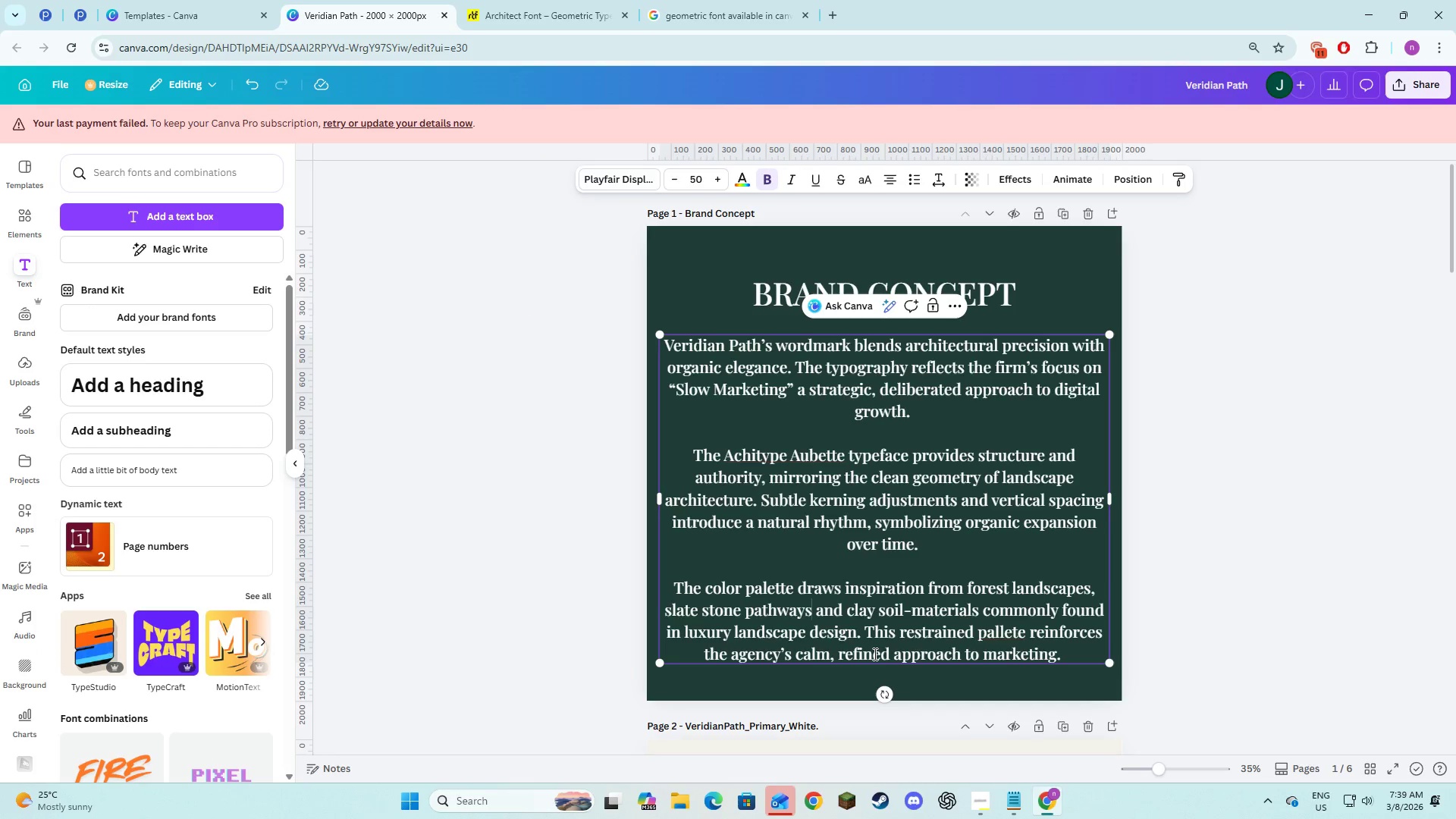 
key(Comma)
 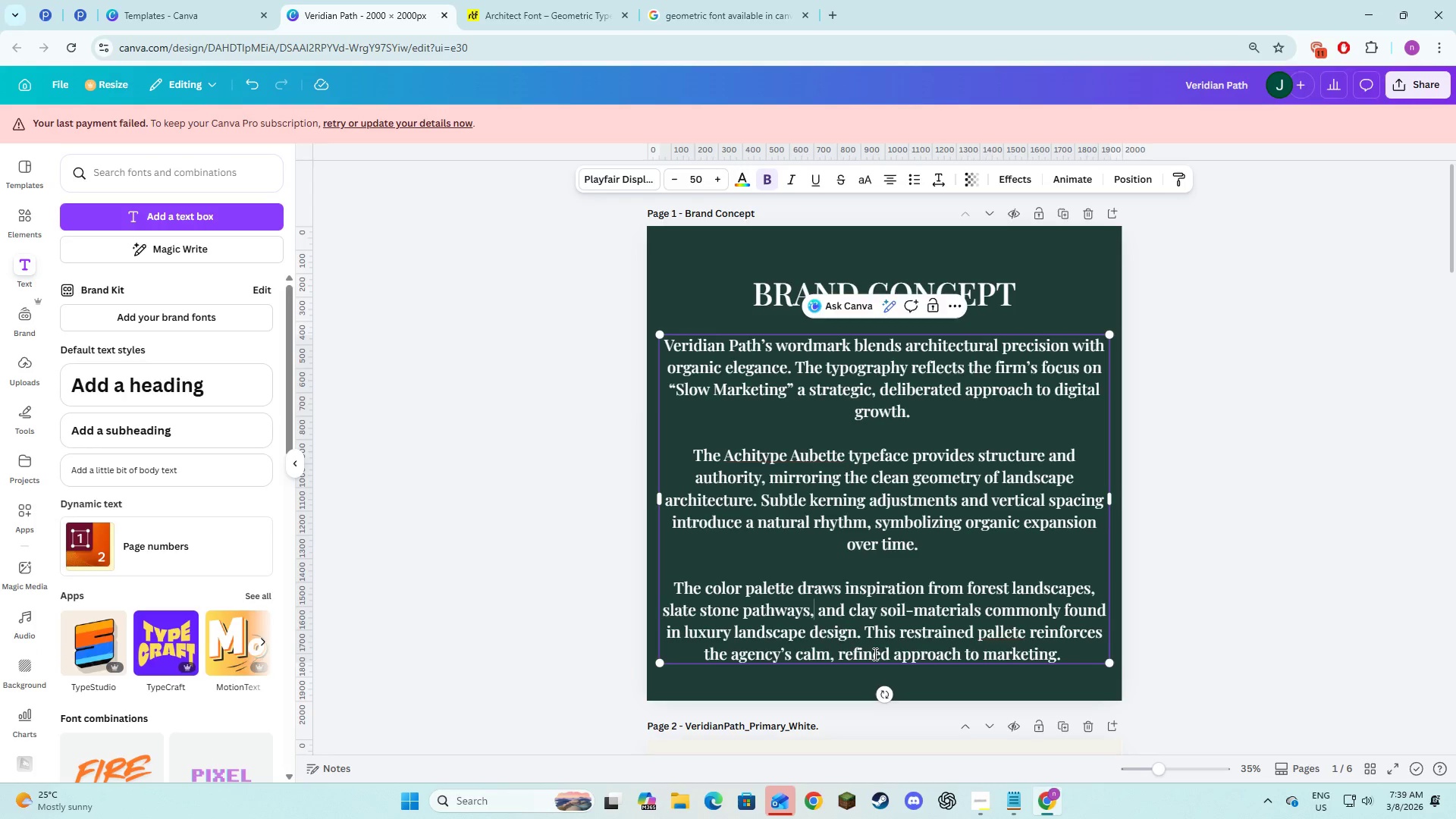 
key(Alt+AltLeft)
 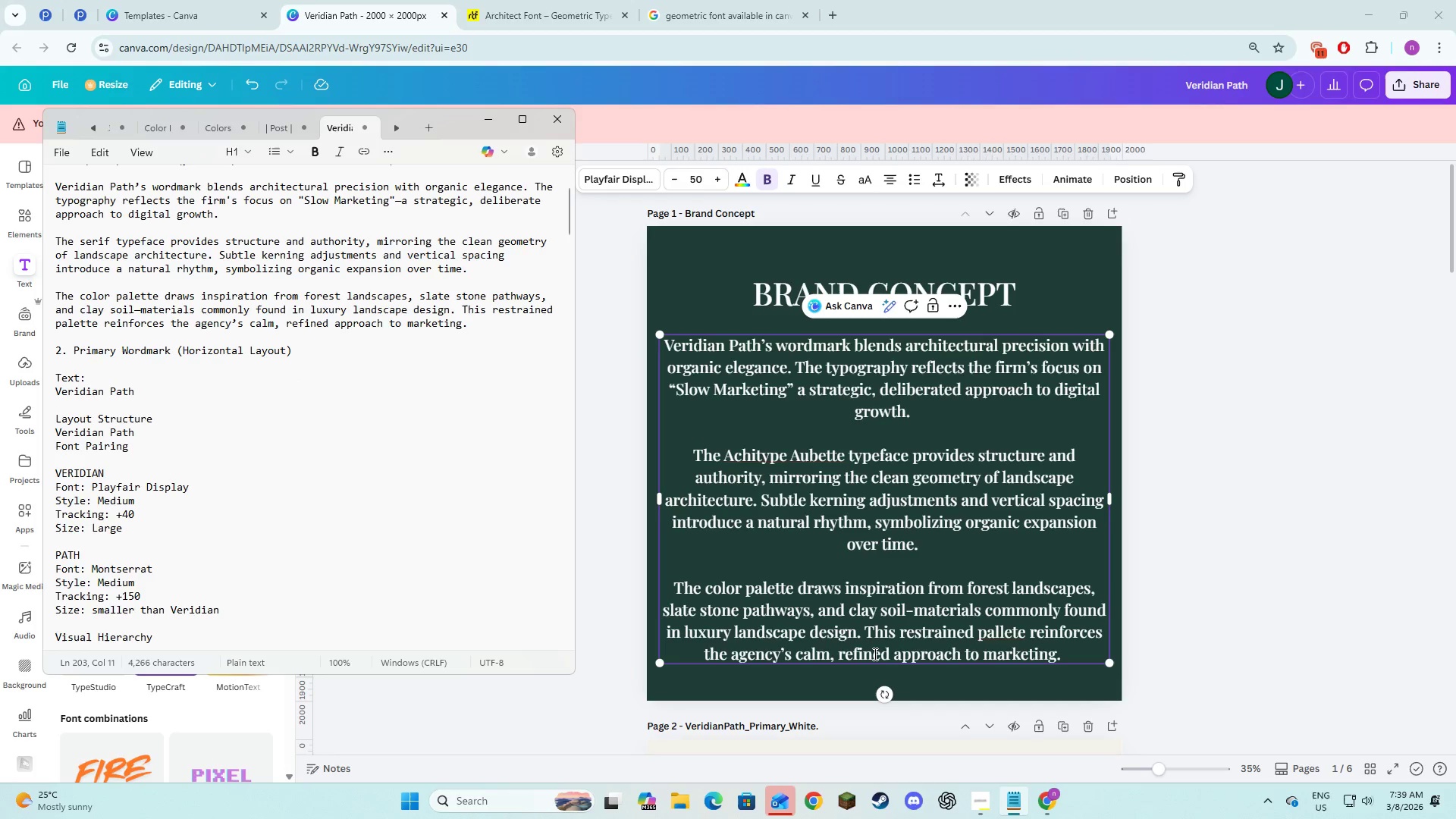 
key(Alt+Tab)
 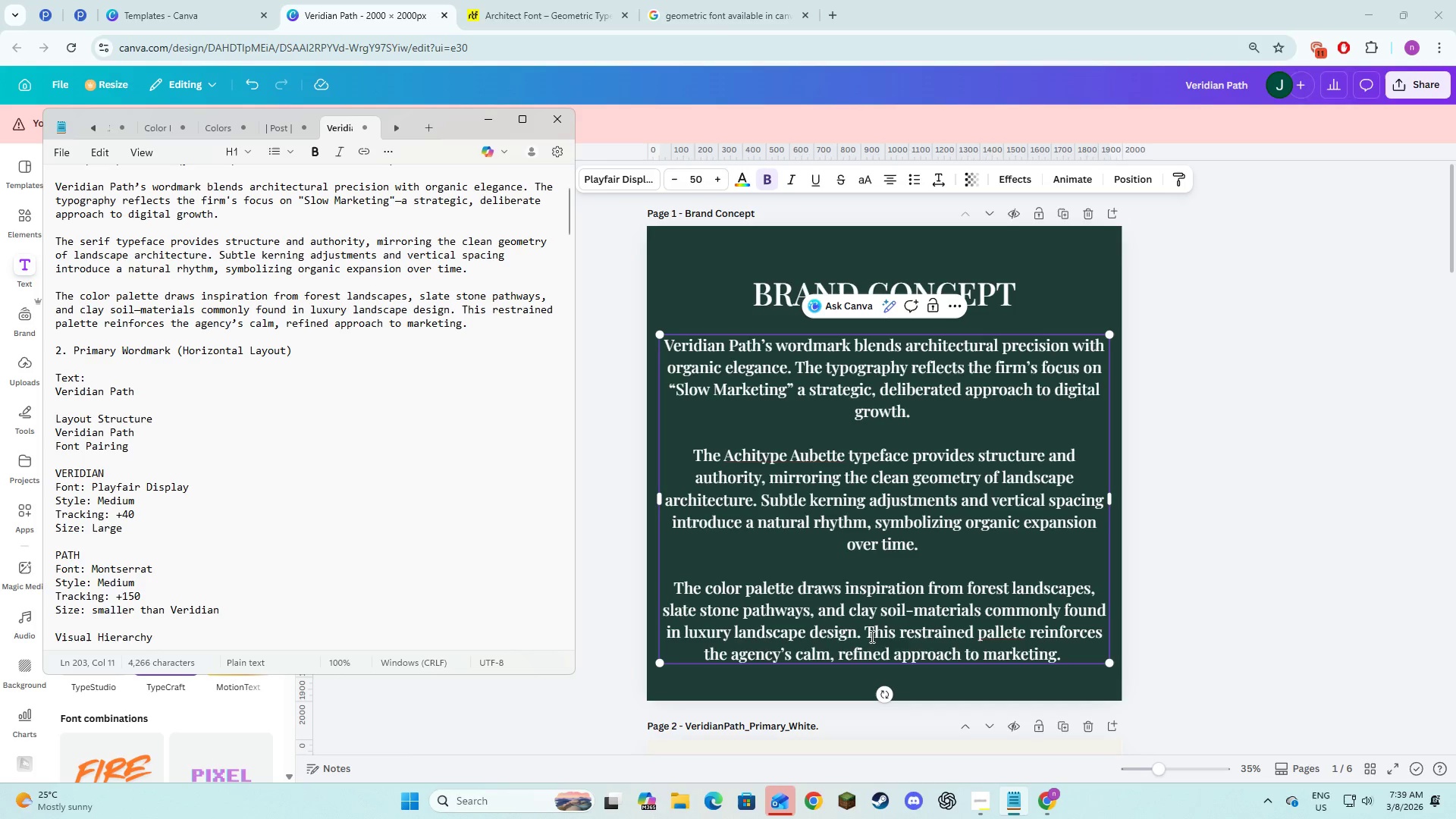 
wait(16.2)
 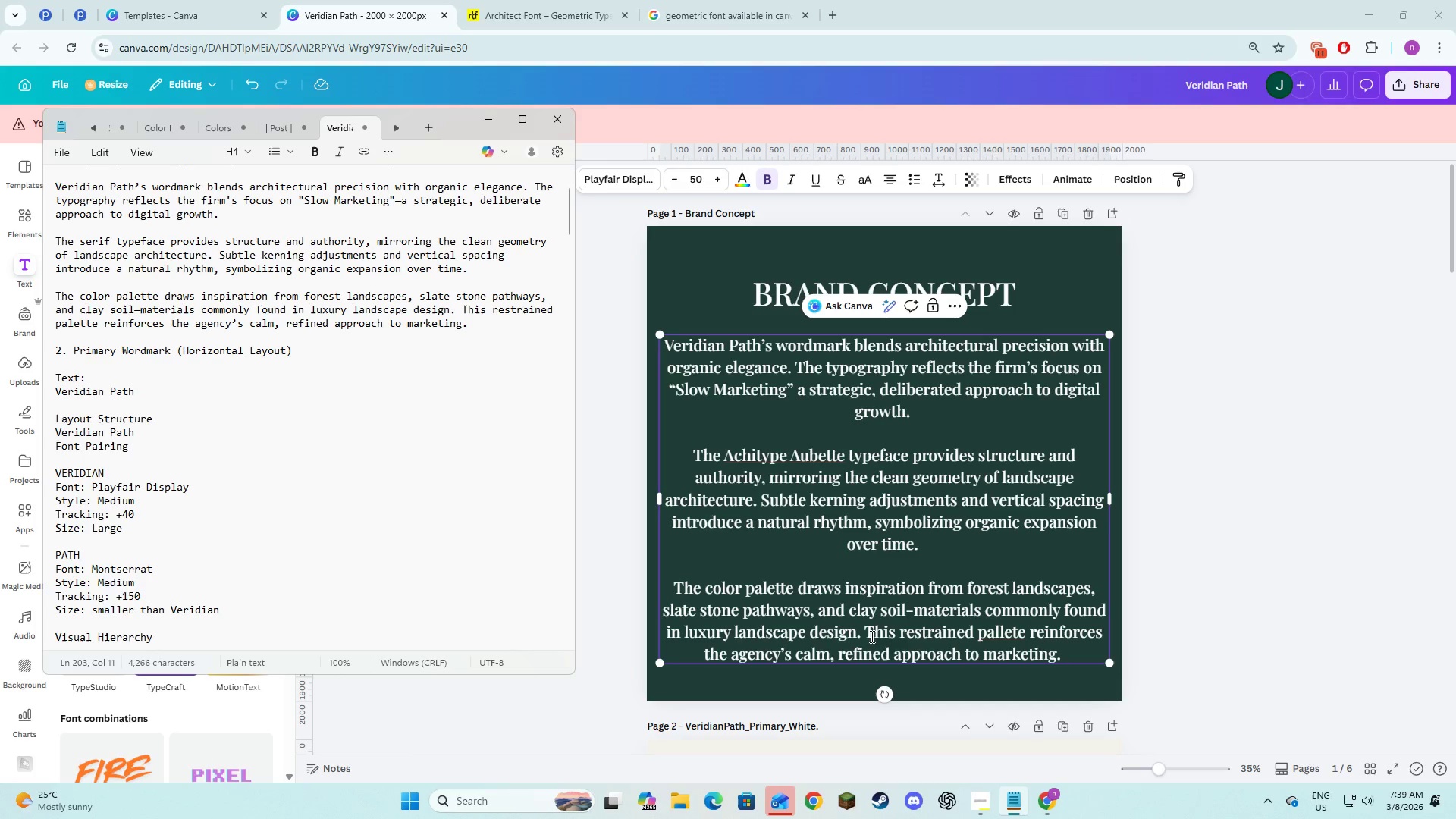 
left_click([1003, 638])
 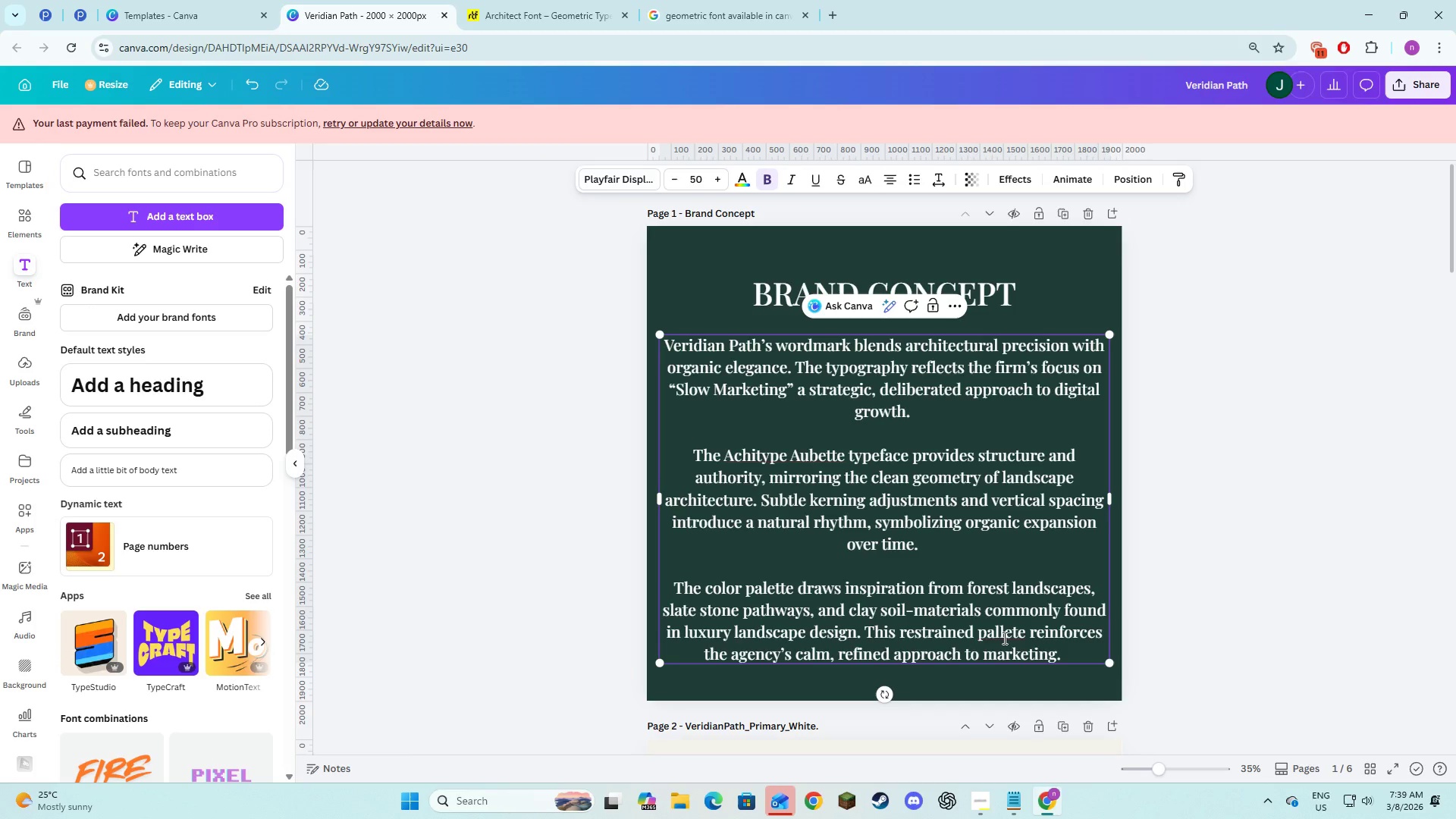 
key(Backspace)
 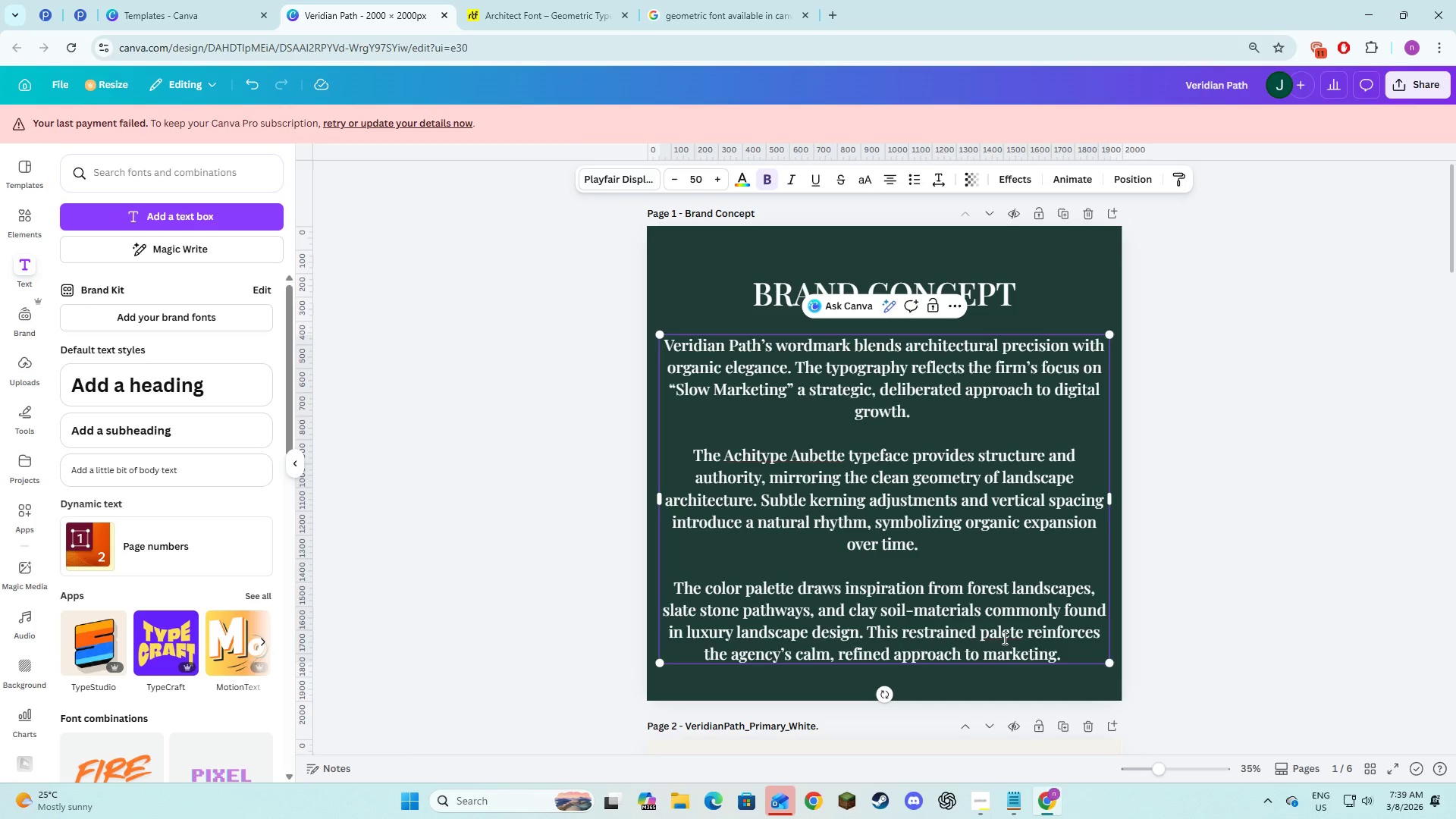 
key(ArrowRight)
 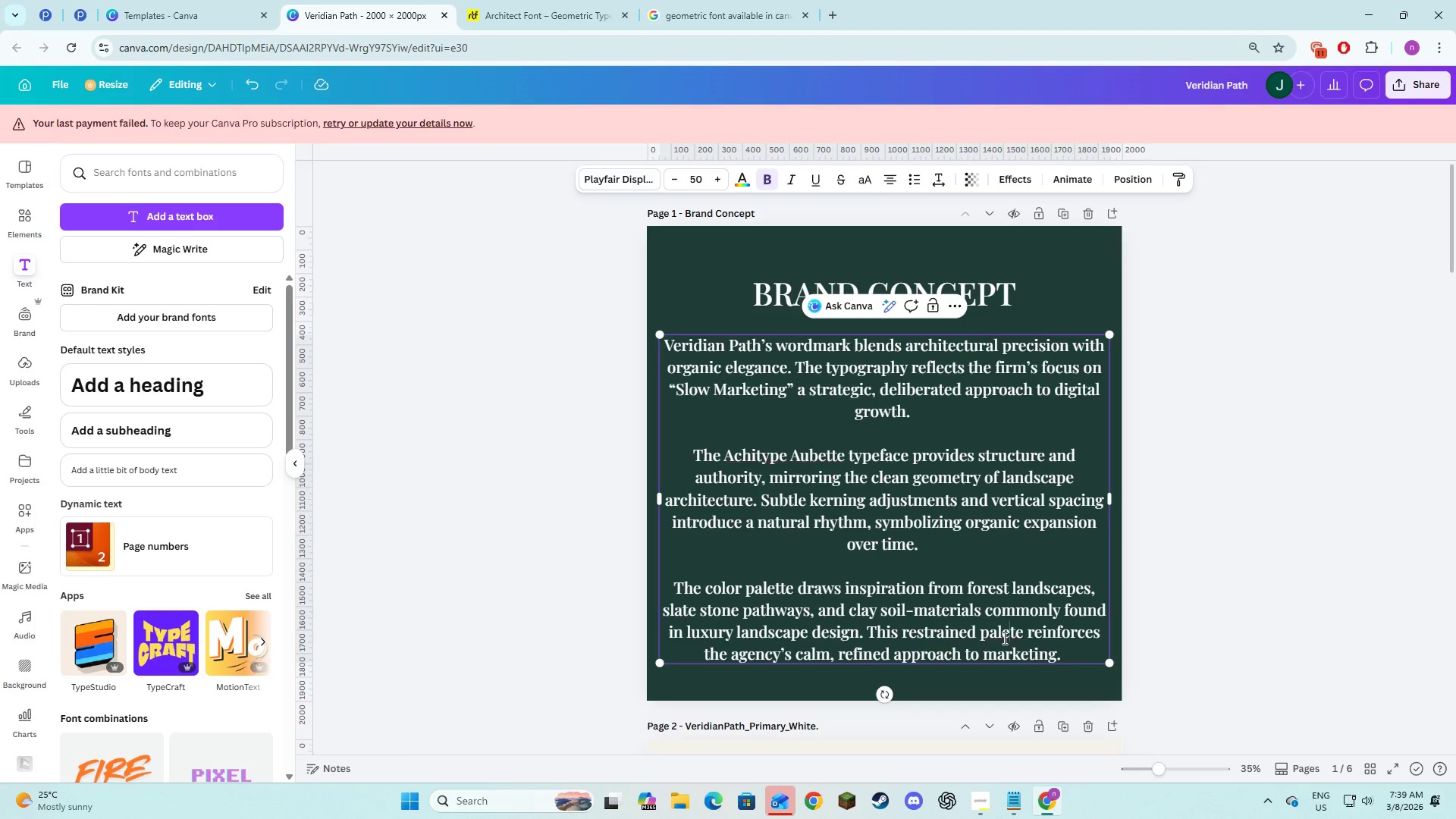 
key(T)
 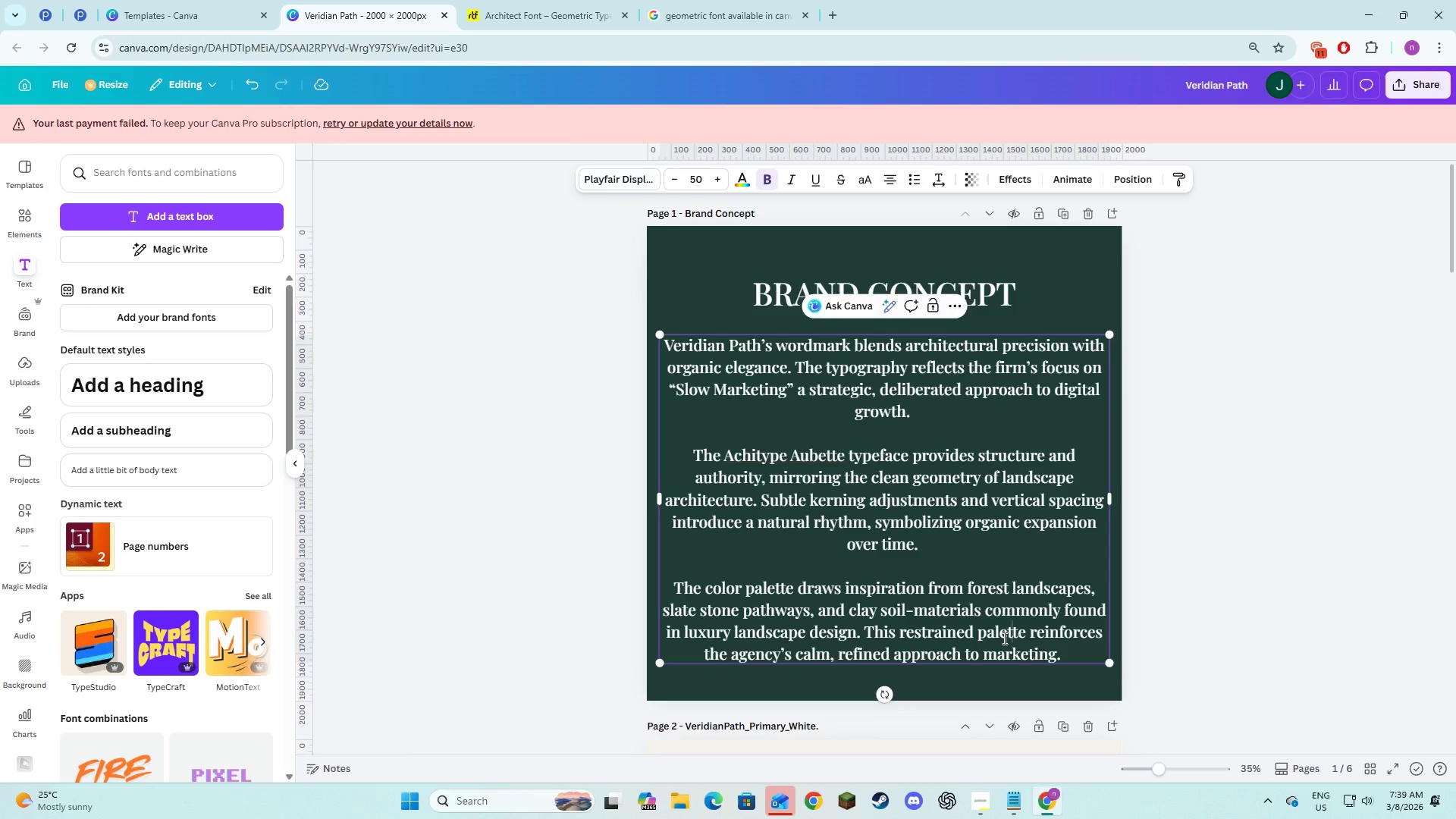 
key(Alt+AltLeft)
 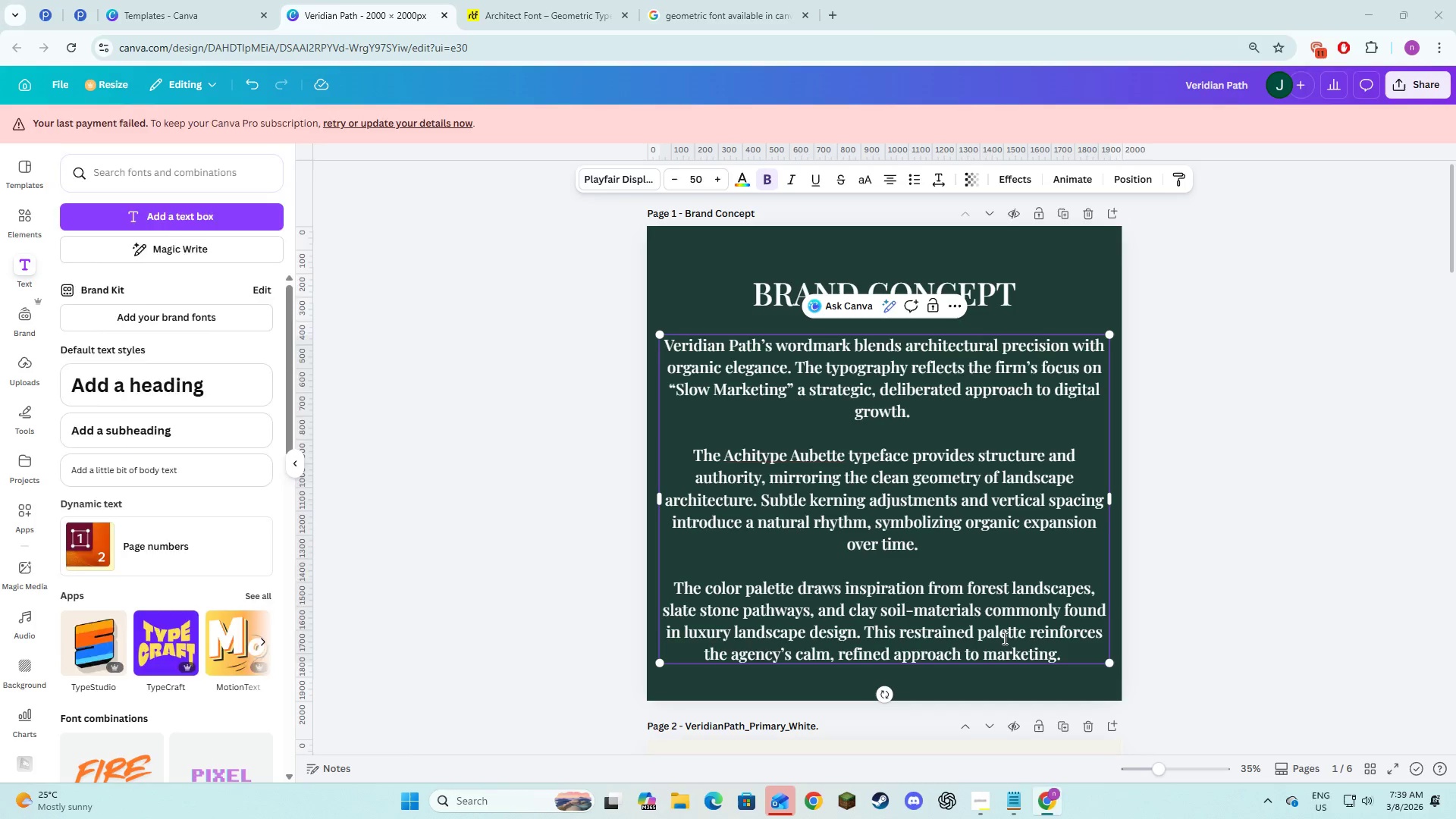 
key(Alt+Tab)
 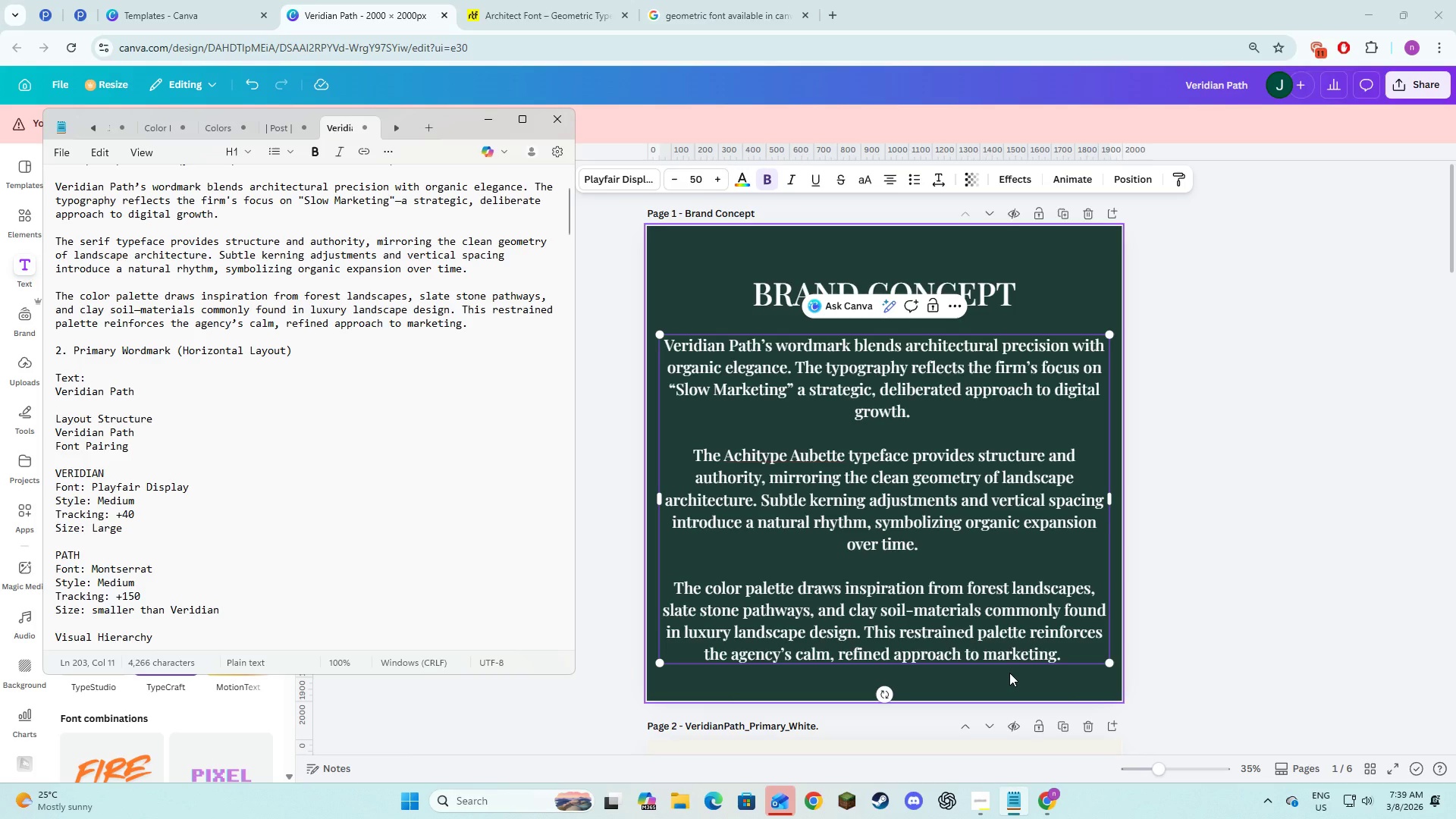 
wait(11.33)
 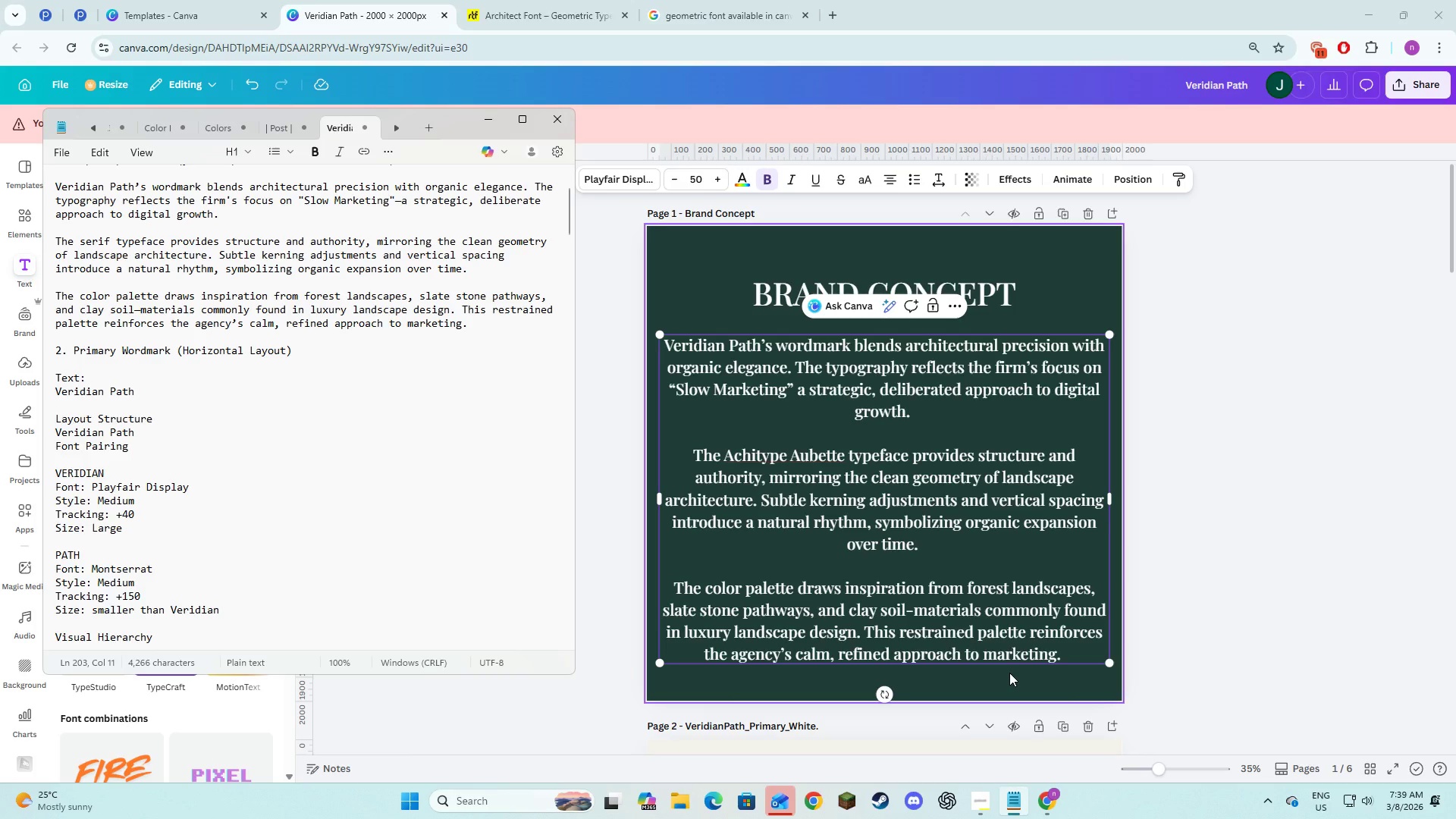 
left_click([1235, 643])
 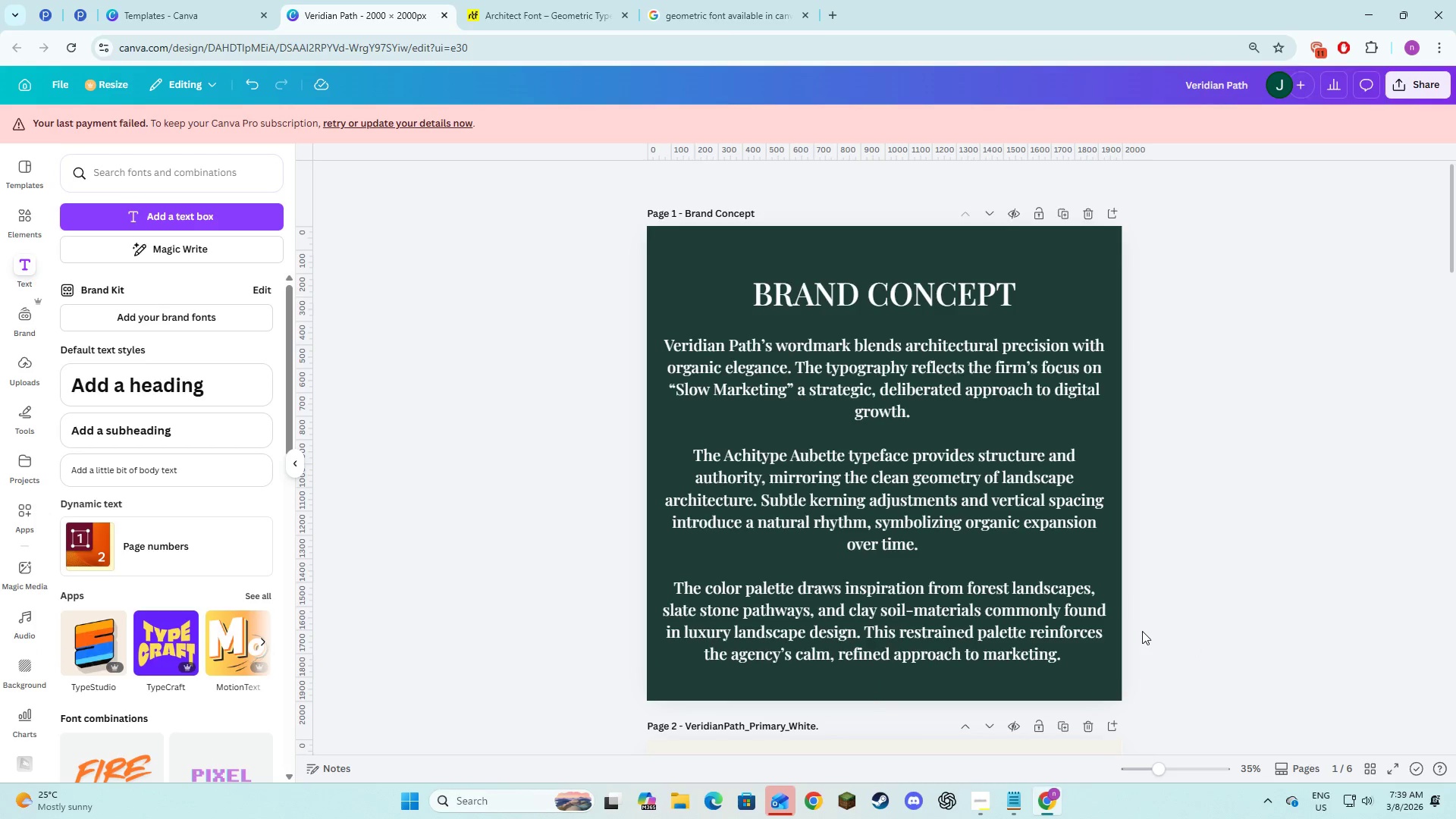 
key(Alt+AltLeft)
 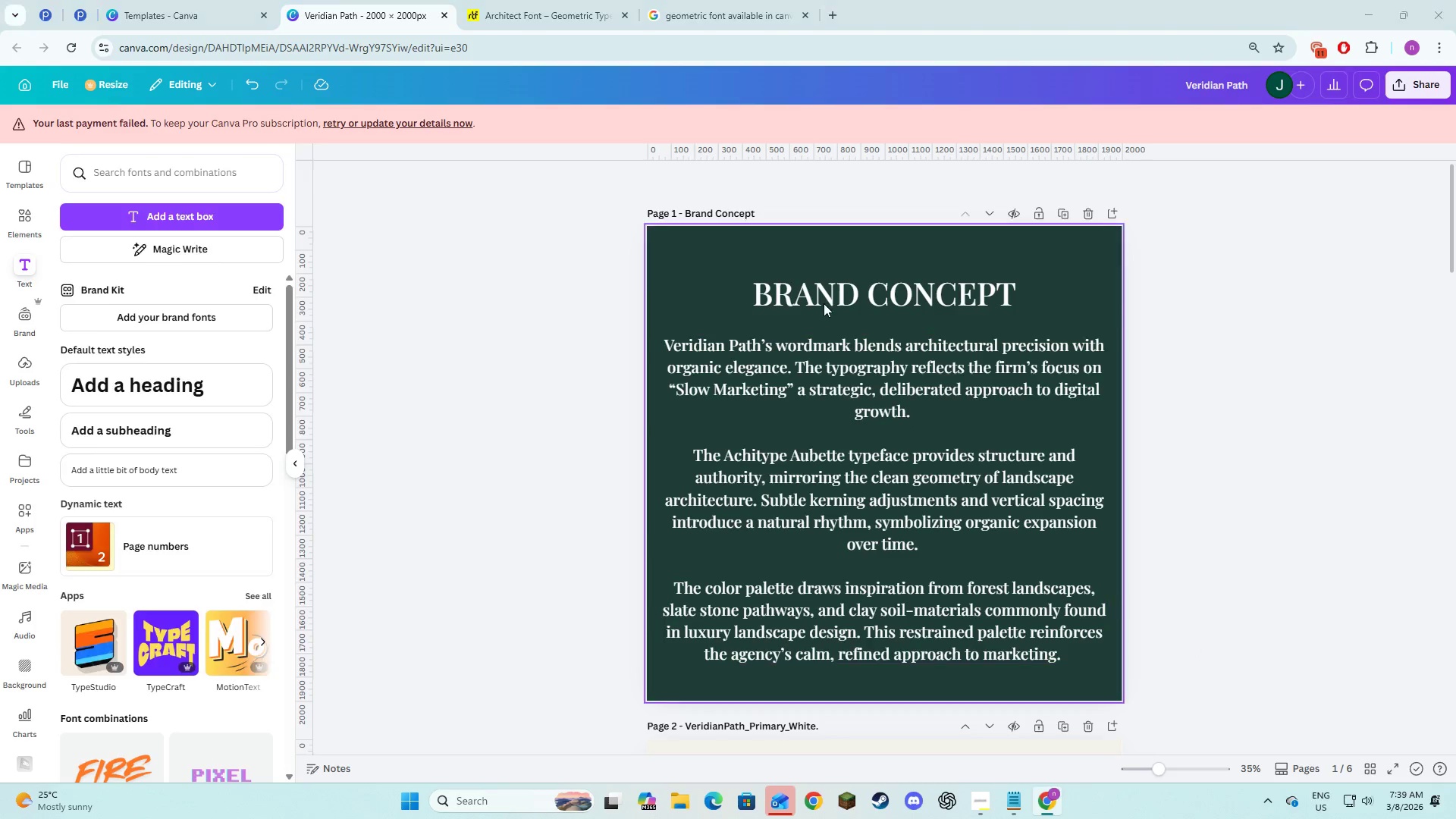 
key(Alt+Tab)
 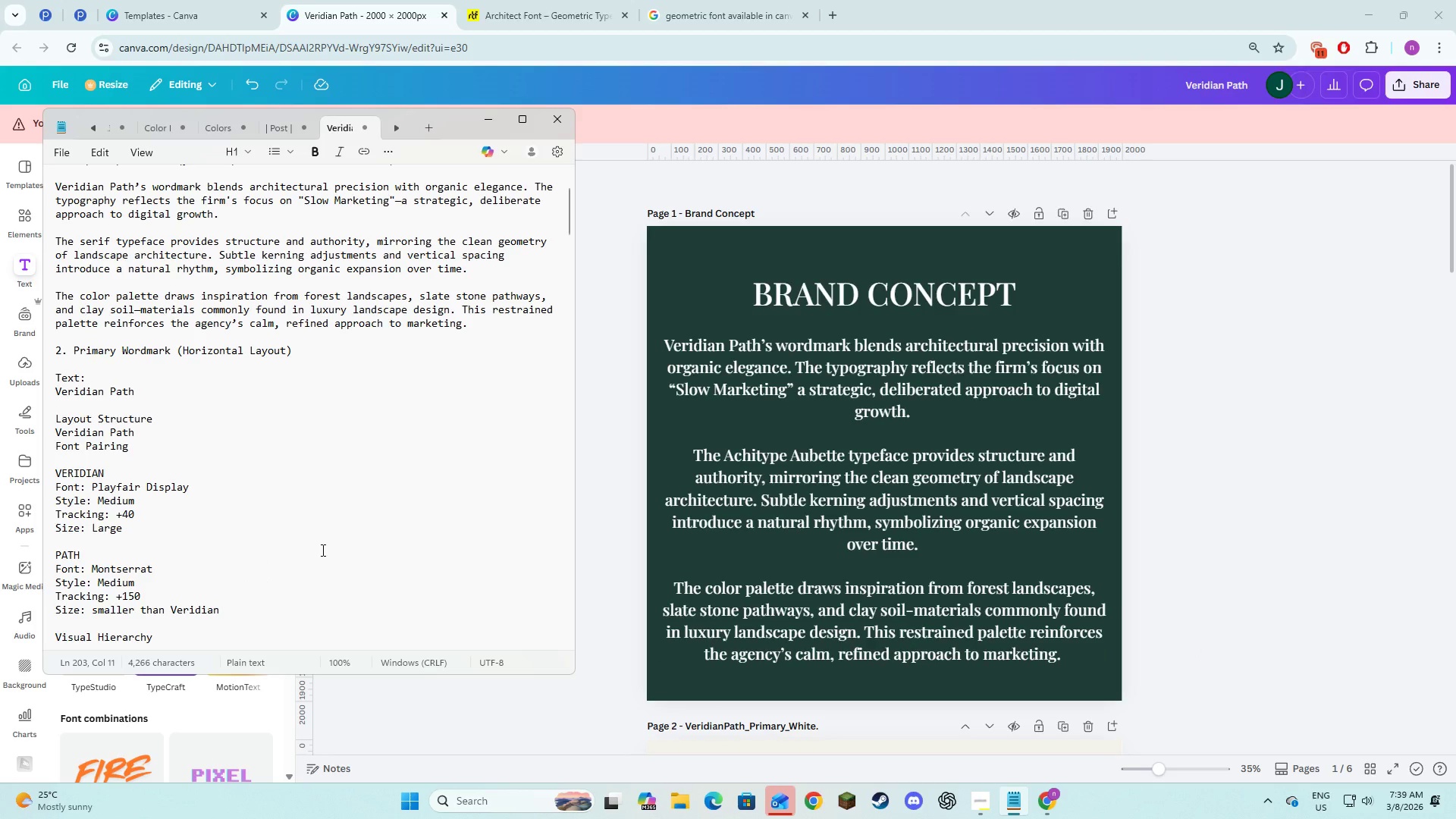 
wait(5.95)
 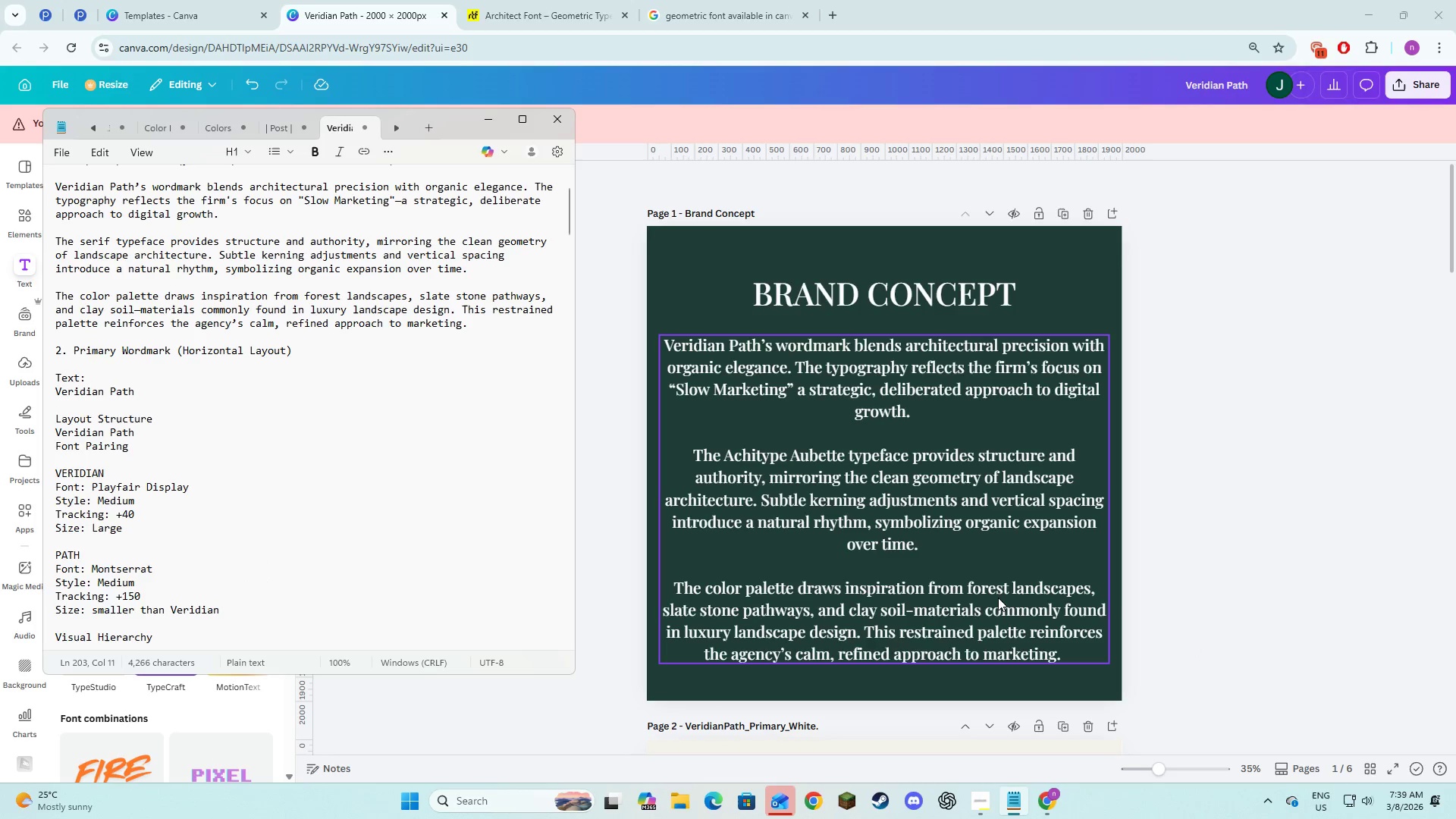 
left_click([1167, 511])
 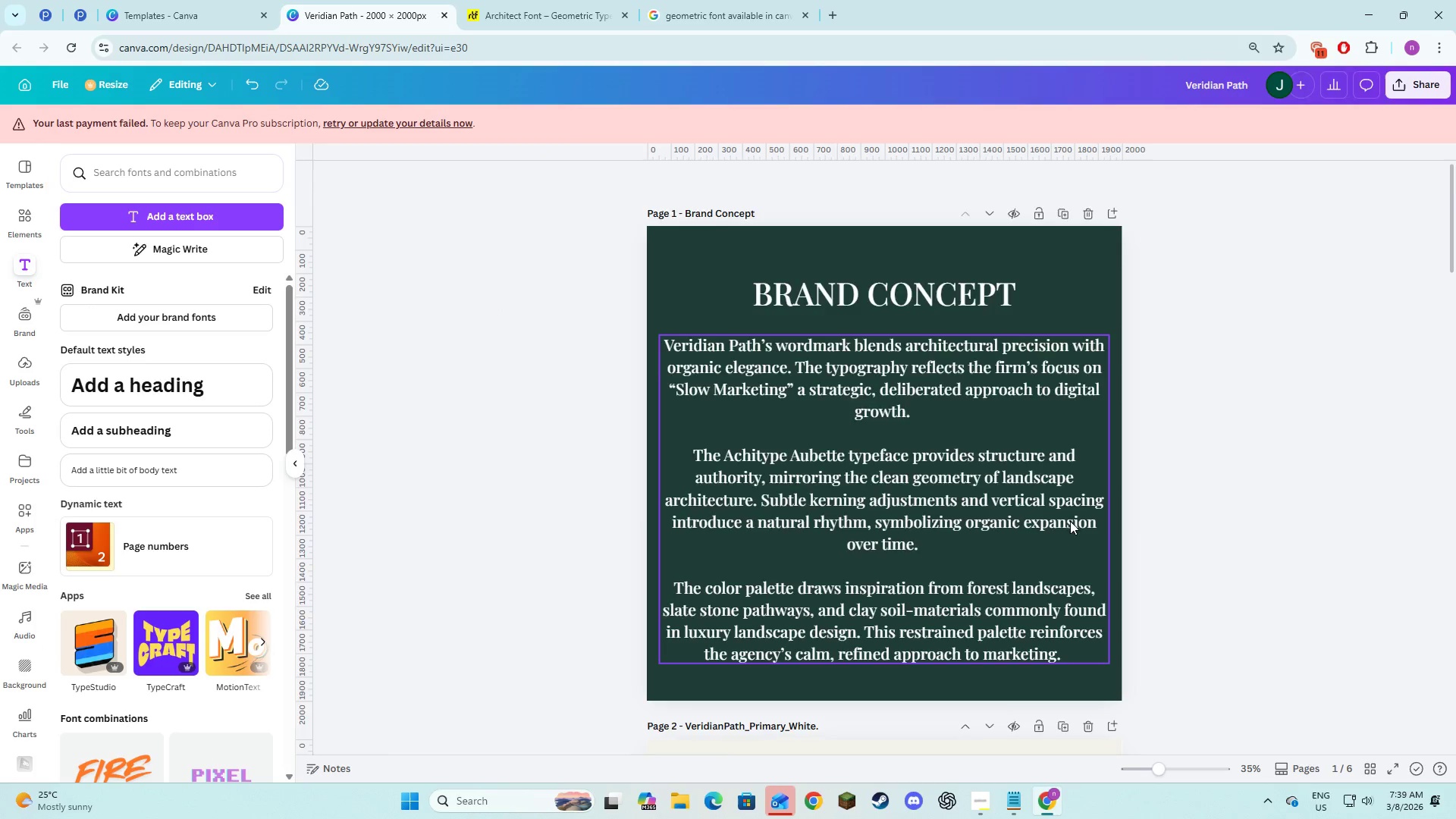 
scroll: coordinate [1092, 520], scroll_direction: down, amount: 11.0
 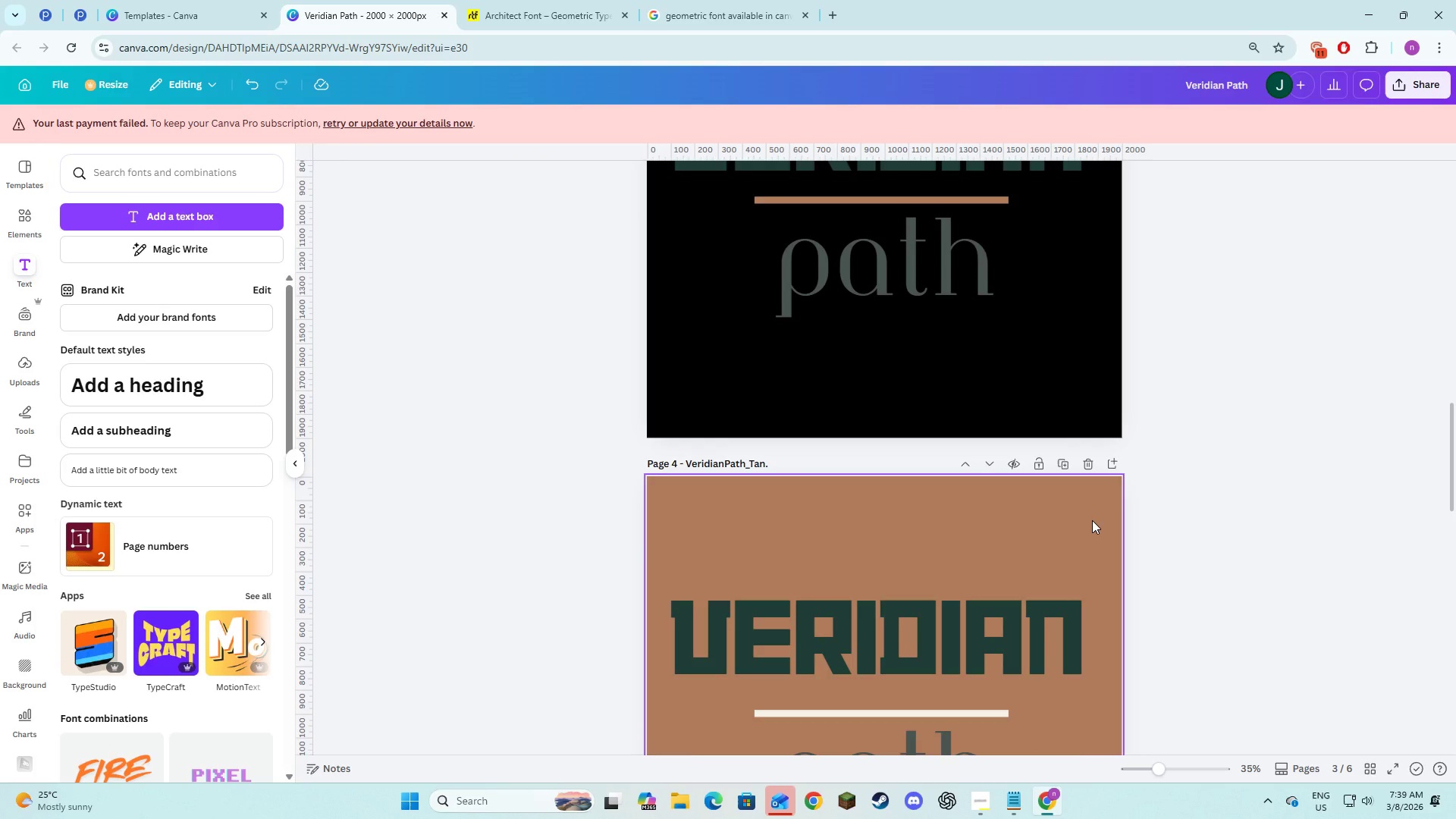 
scroll: coordinate [1092, 520], scroll_direction: up, amount: 9.0
 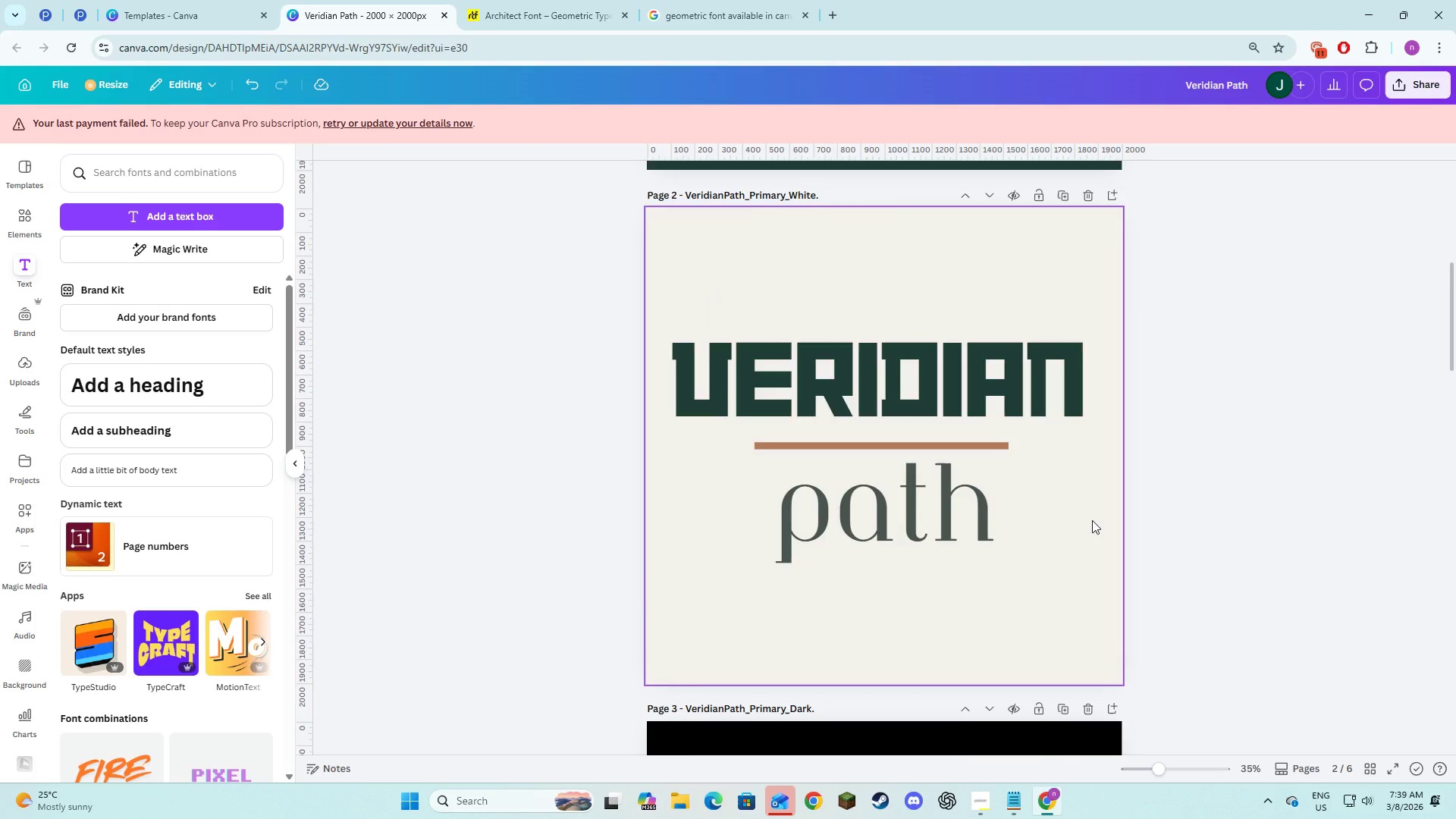 
scroll: coordinate [1103, 542], scroll_direction: down, amount: 16.0
 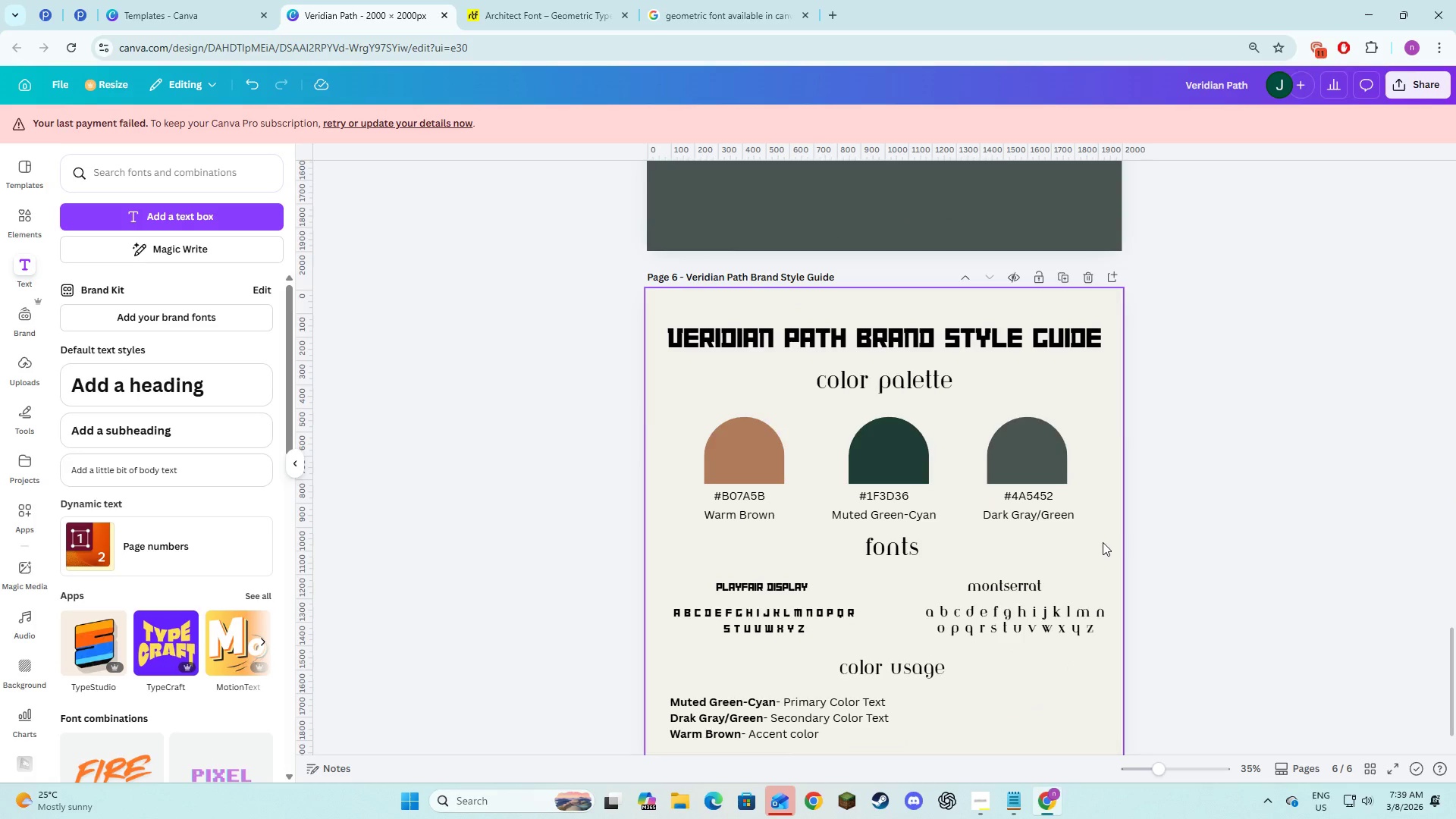 
scroll: coordinate [1103, 542], scroll_direction: up, amount: 4.0
 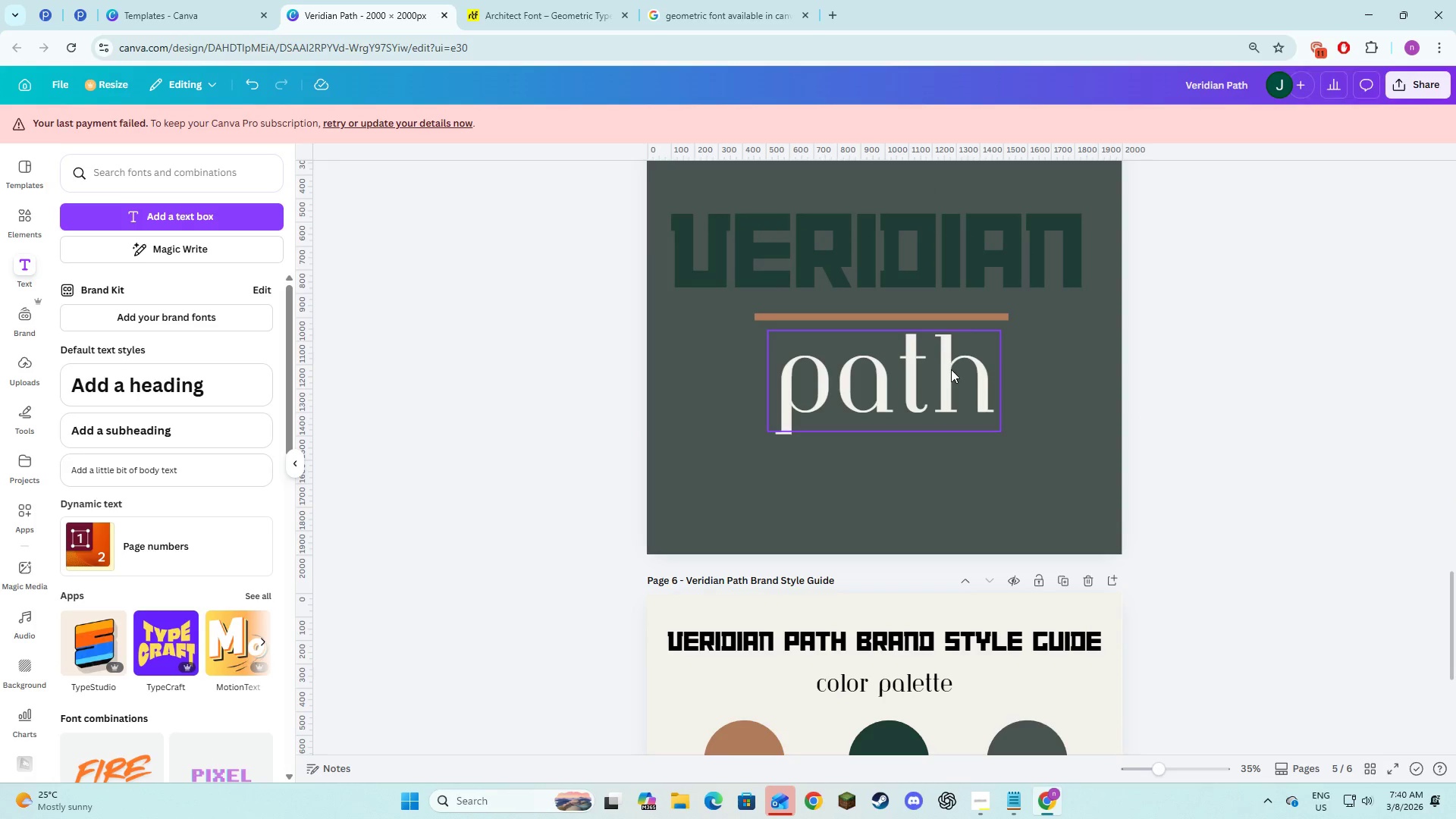 
scroll: coordinate [1028, 435], scroll_direction: down, amount: 2.0
 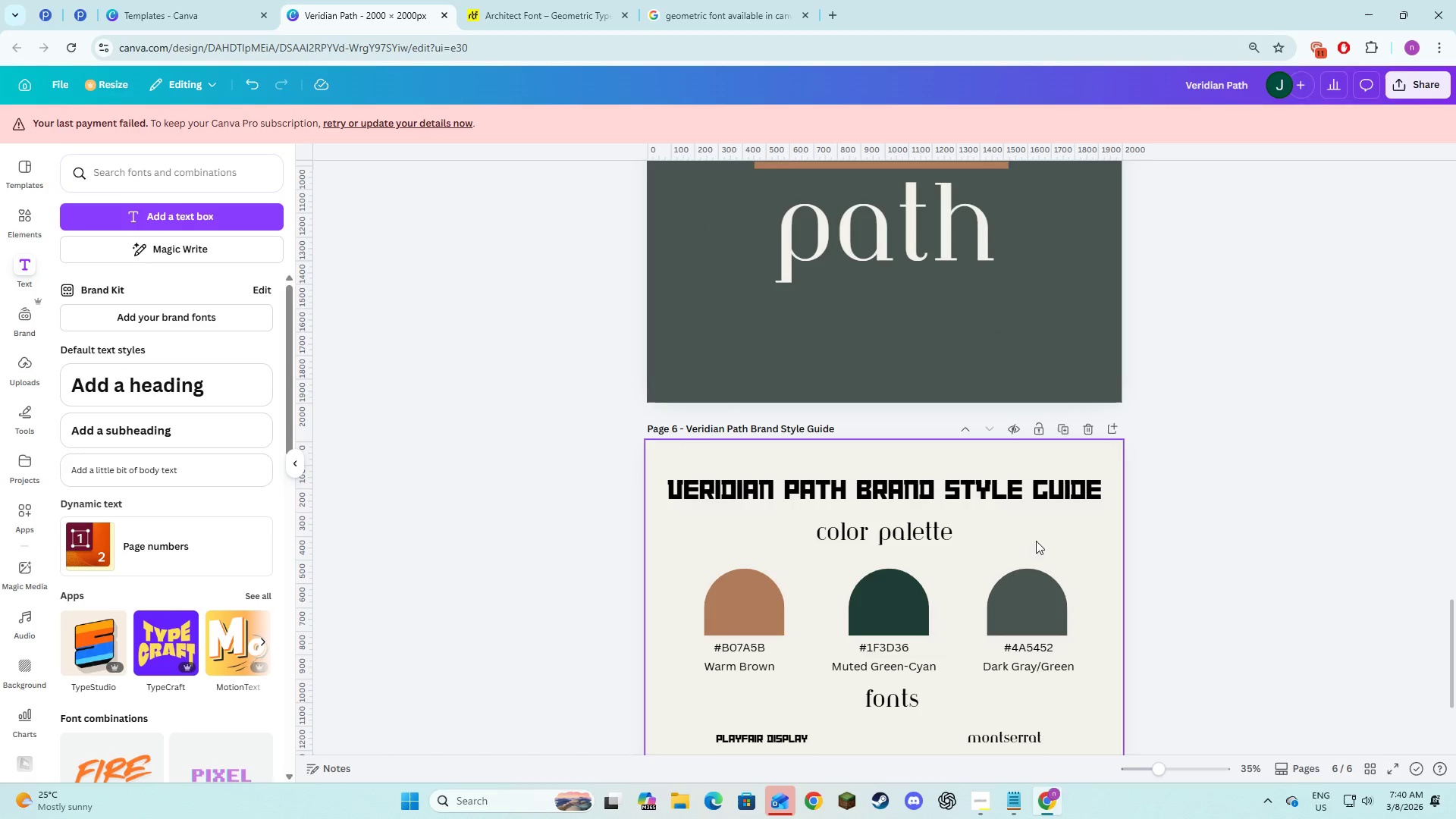 
left_click([1037, 612])
 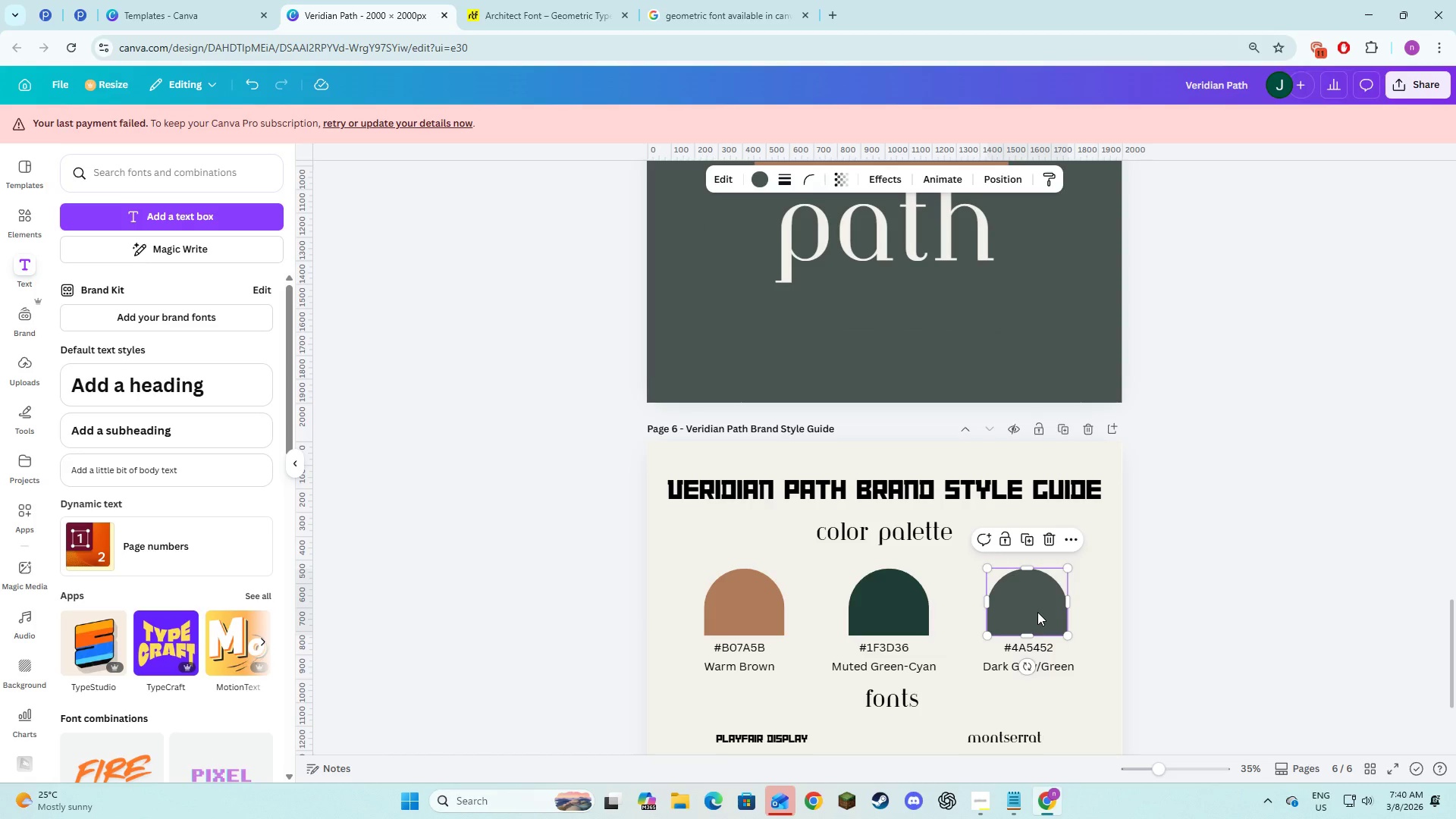 
left_click([1202, 579])
 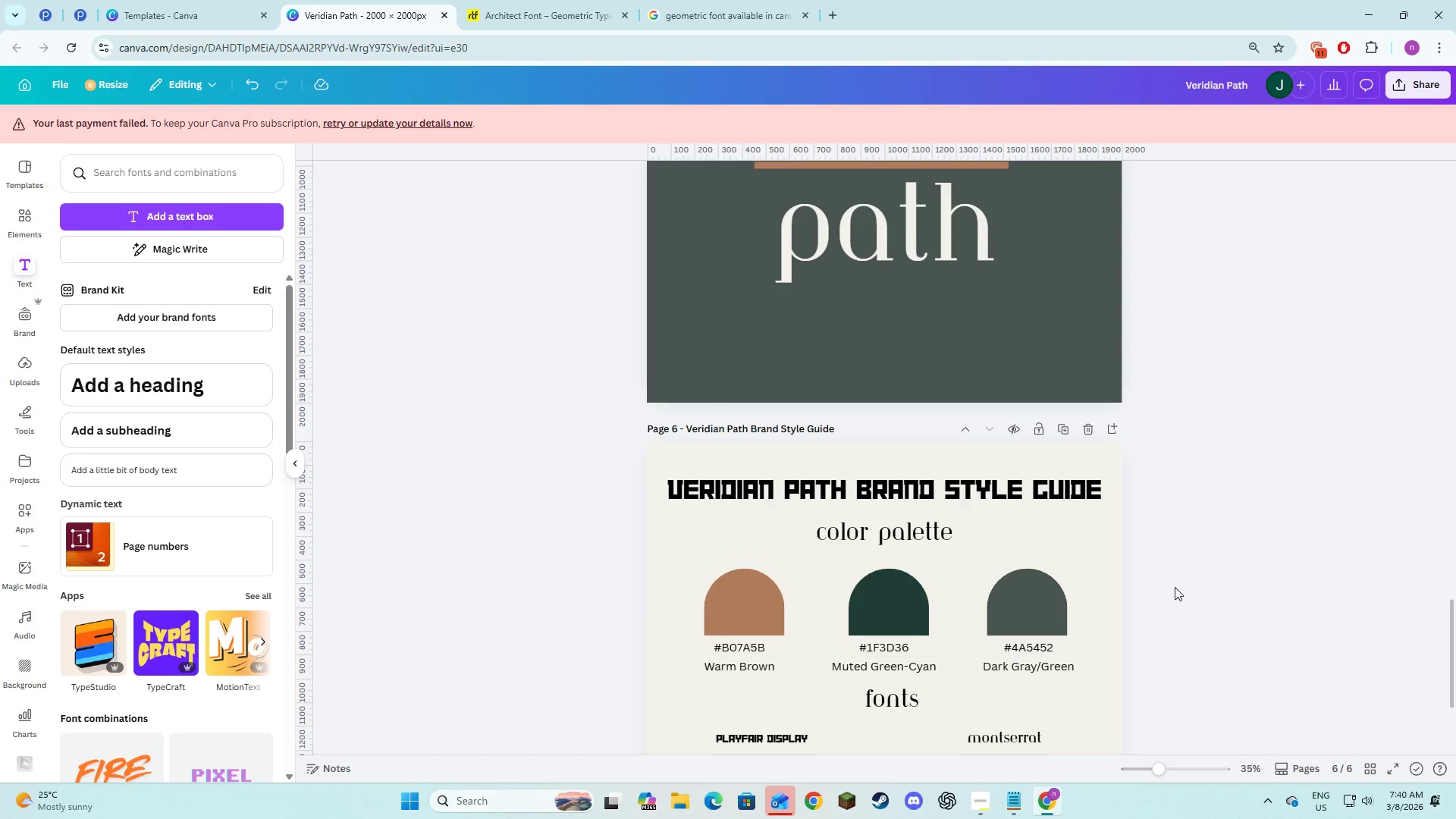 
scroll: coordinate [1175, 587], scroll_direction: up, amount: 8.0
 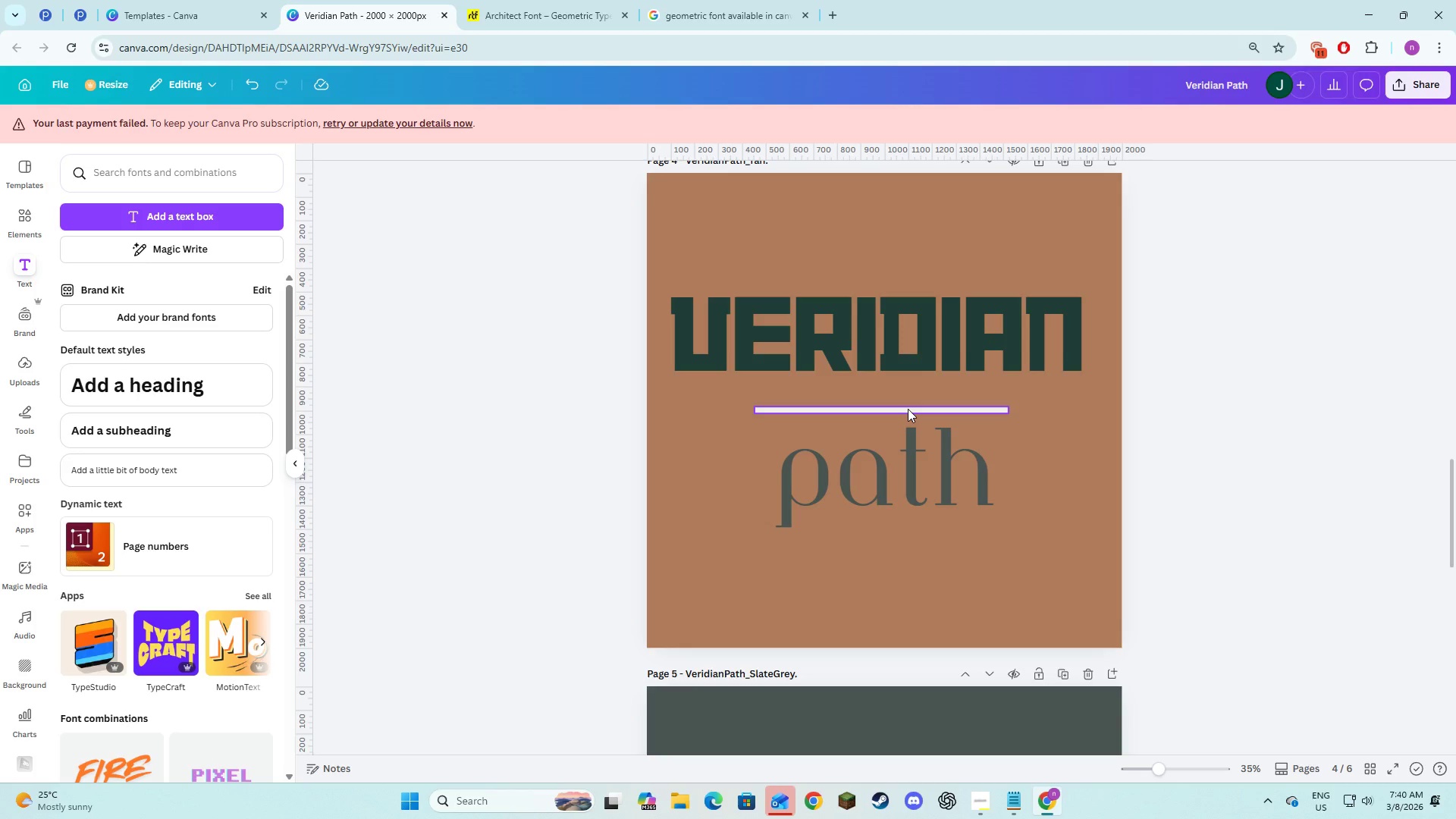 
left_click([917, 479])
 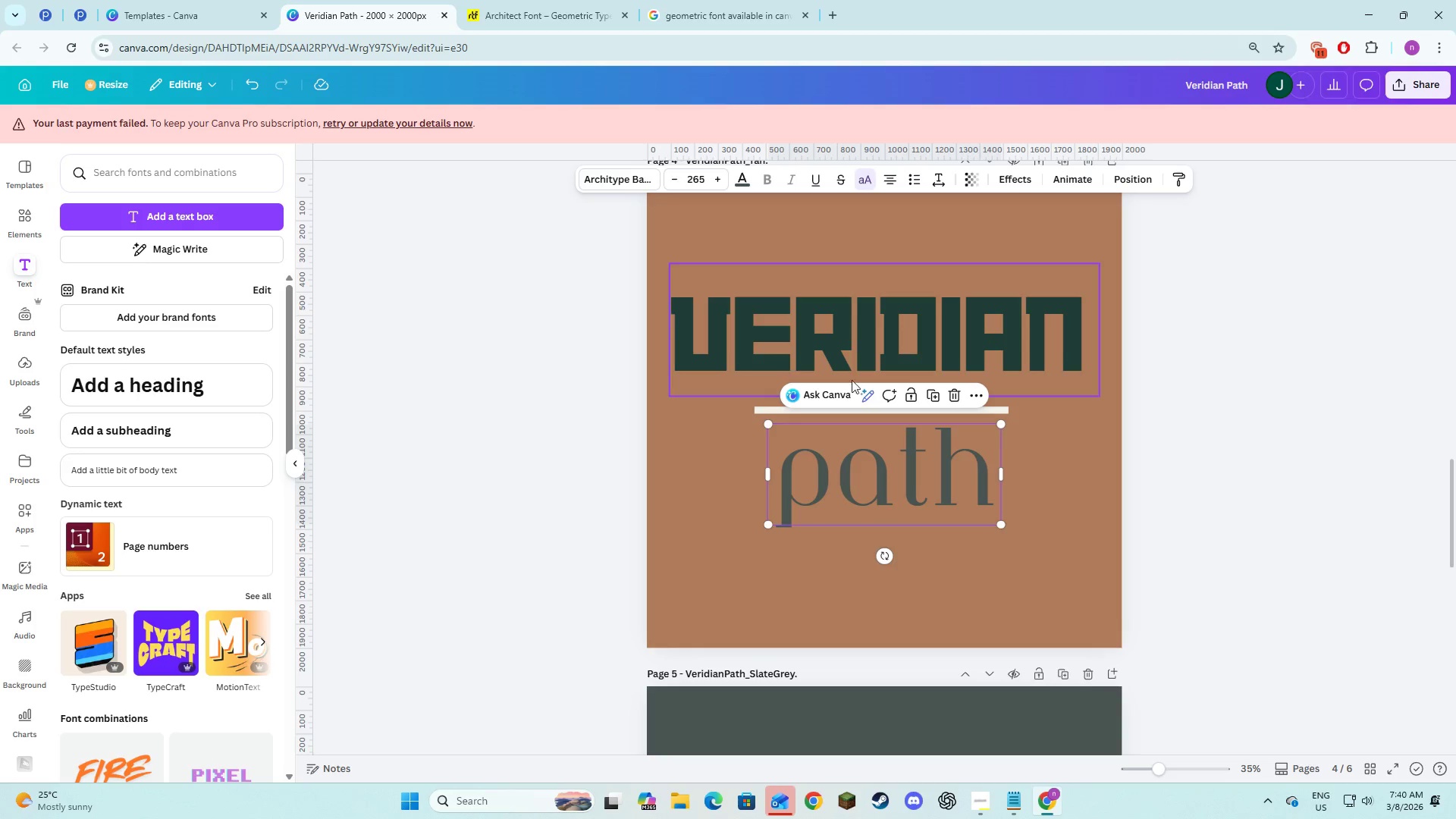 
left_click([1300, 470])
 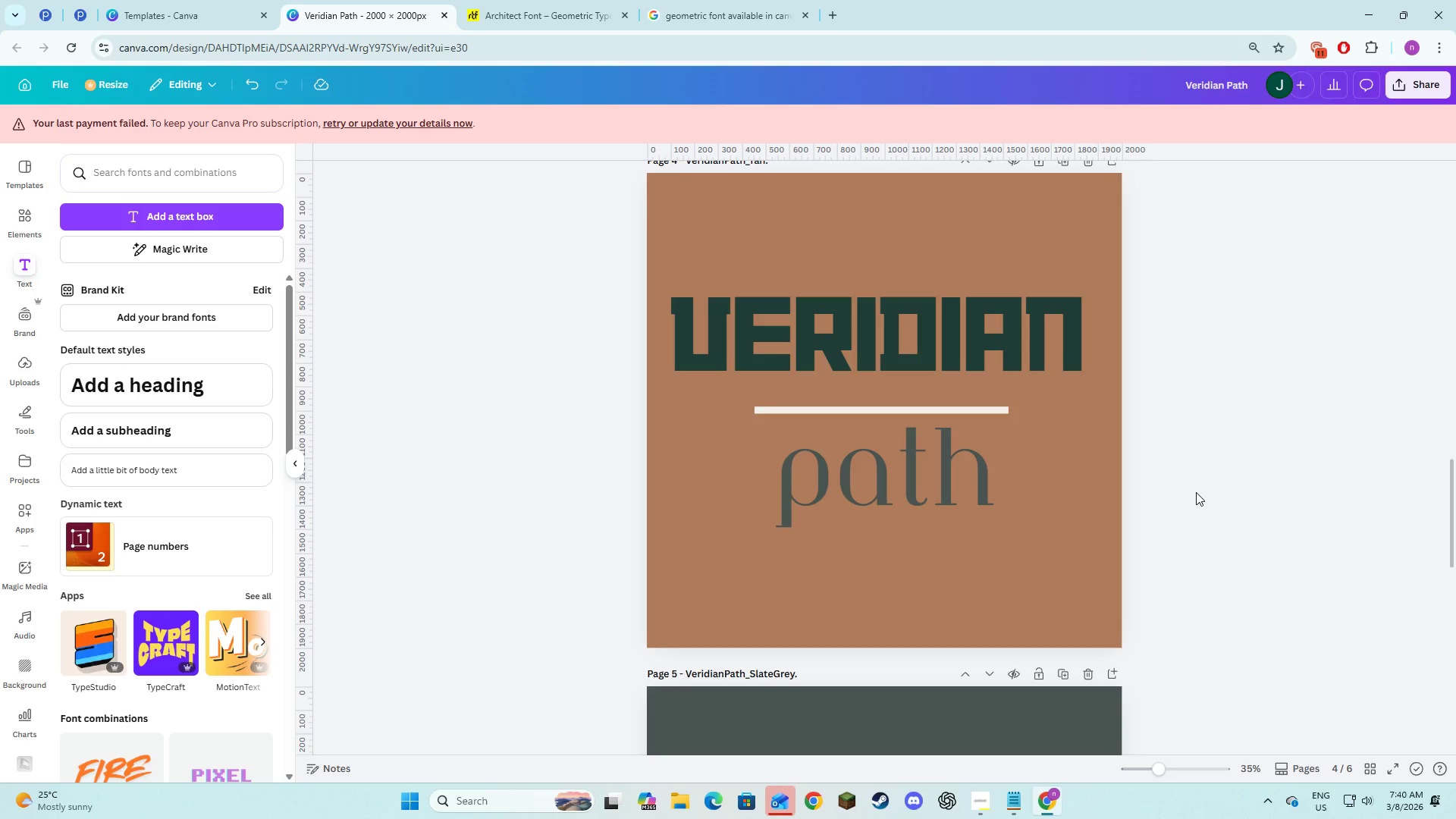 
key(Alt+AltLeft)
 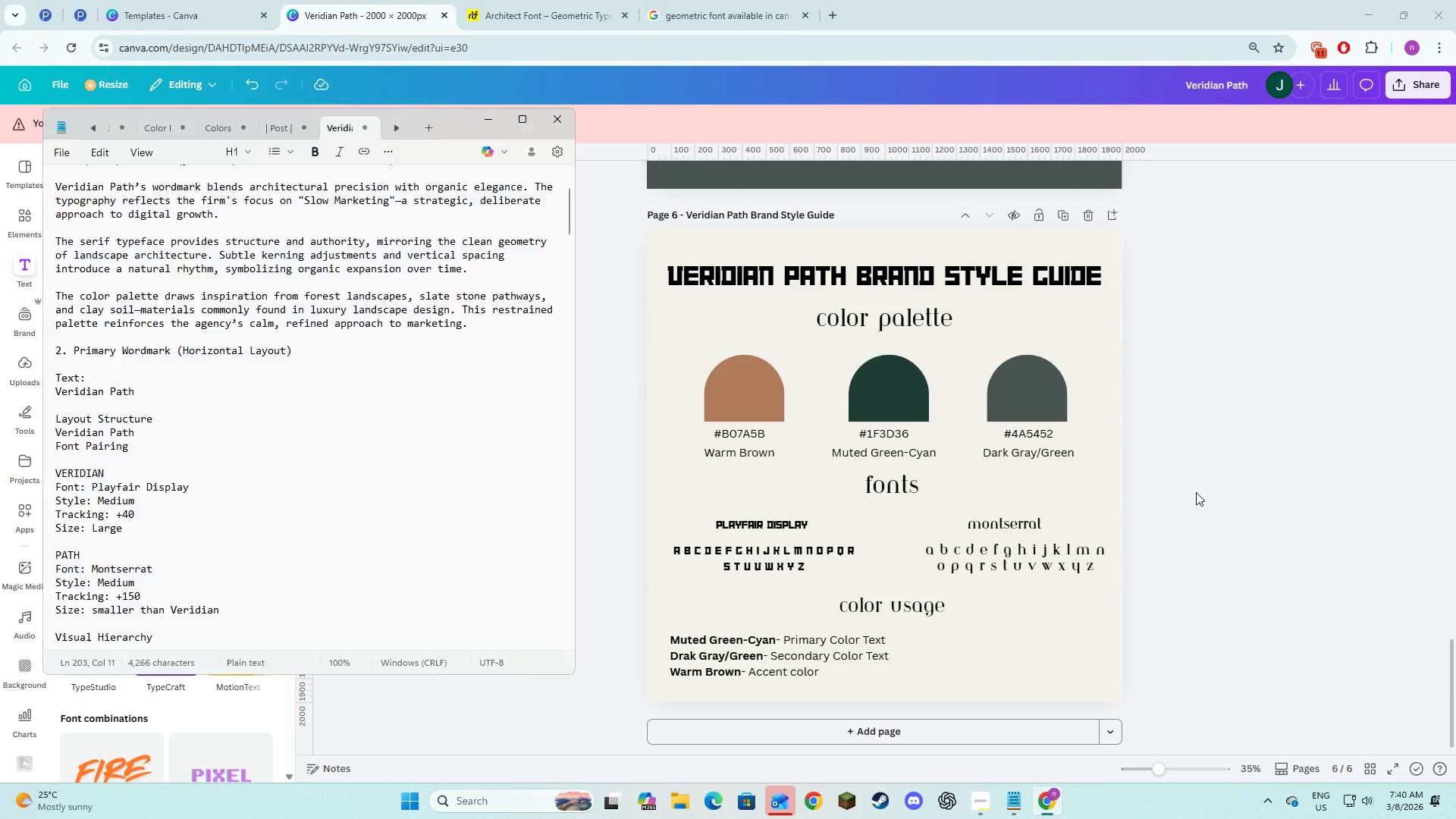 
scroll: coordinate [1196, 492], scroll_direction: down, amount: 20.0
 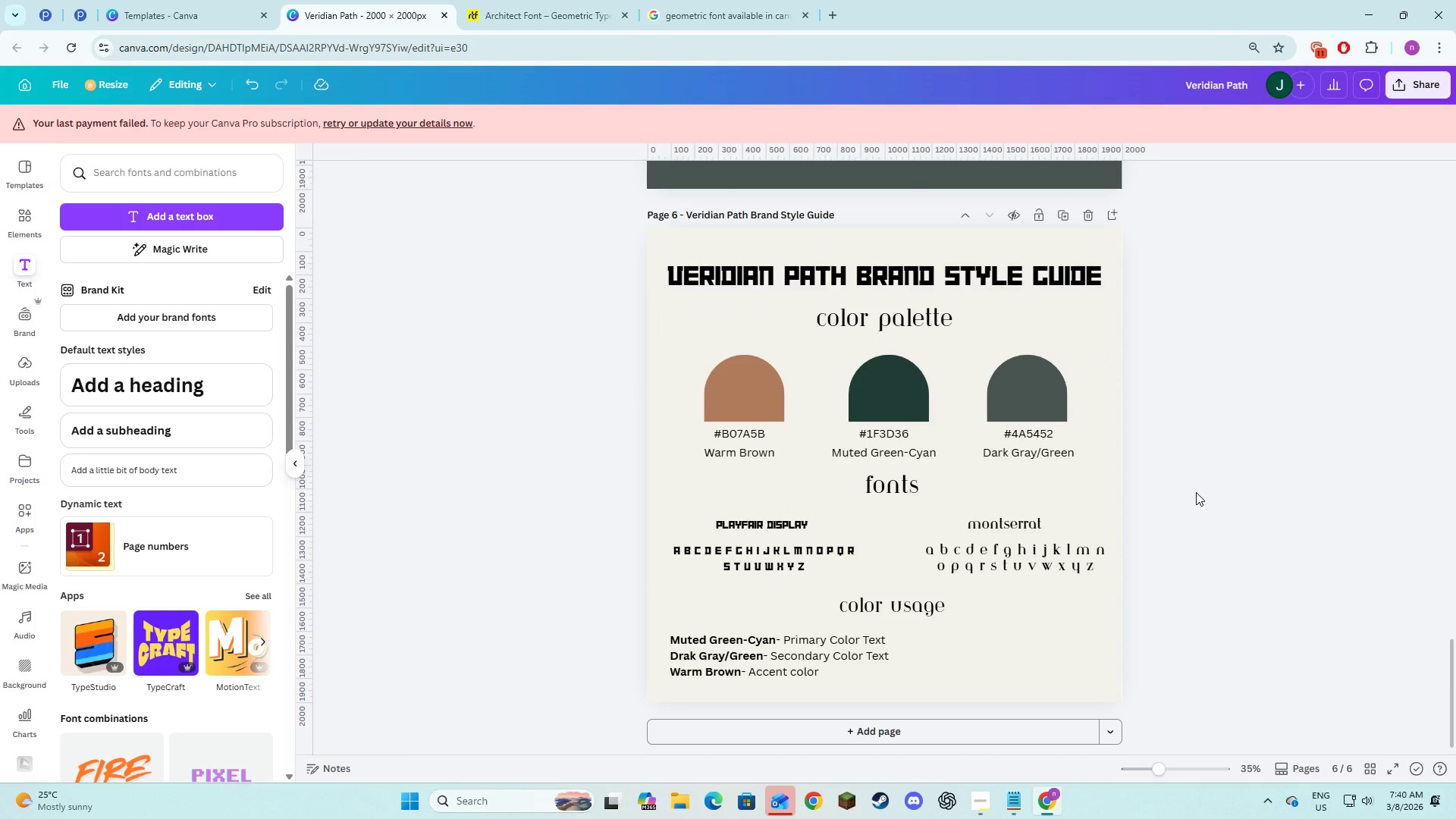 
key(Alt+Tab)
 